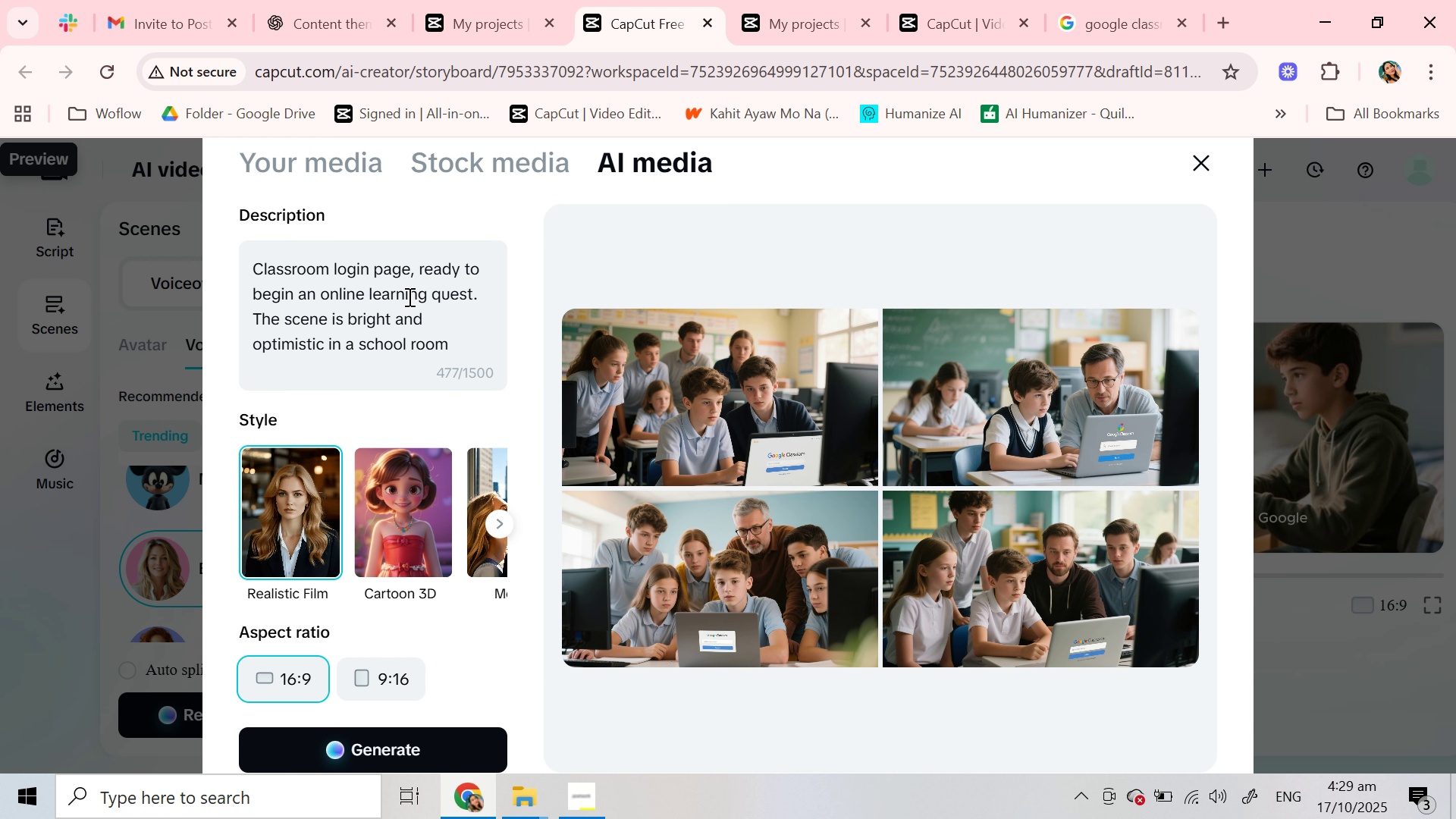 
scroll: coordinate [408, 297], scroll_direction: up, amount: 1.0
 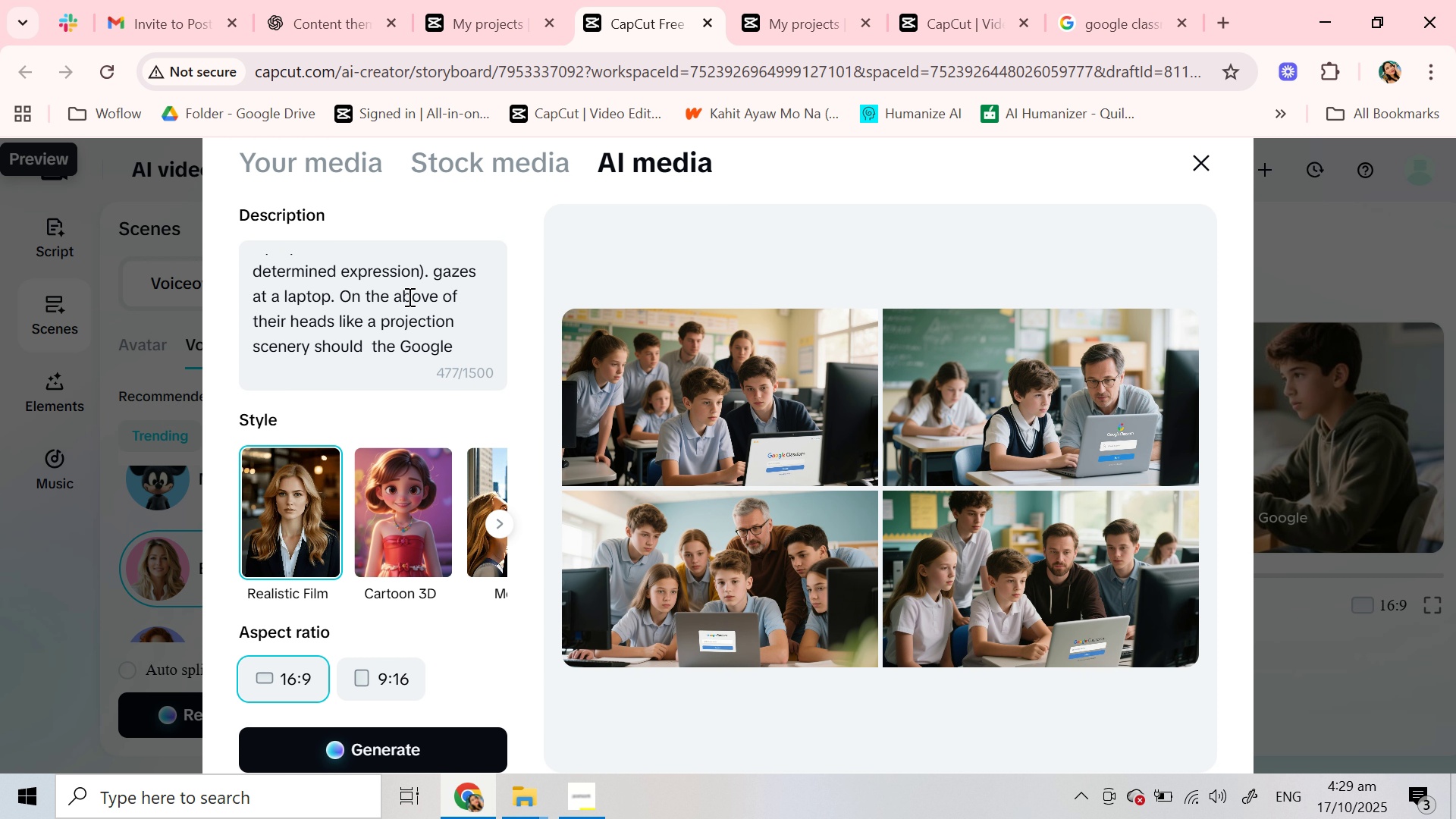 
type(display )
key(Backspace)
 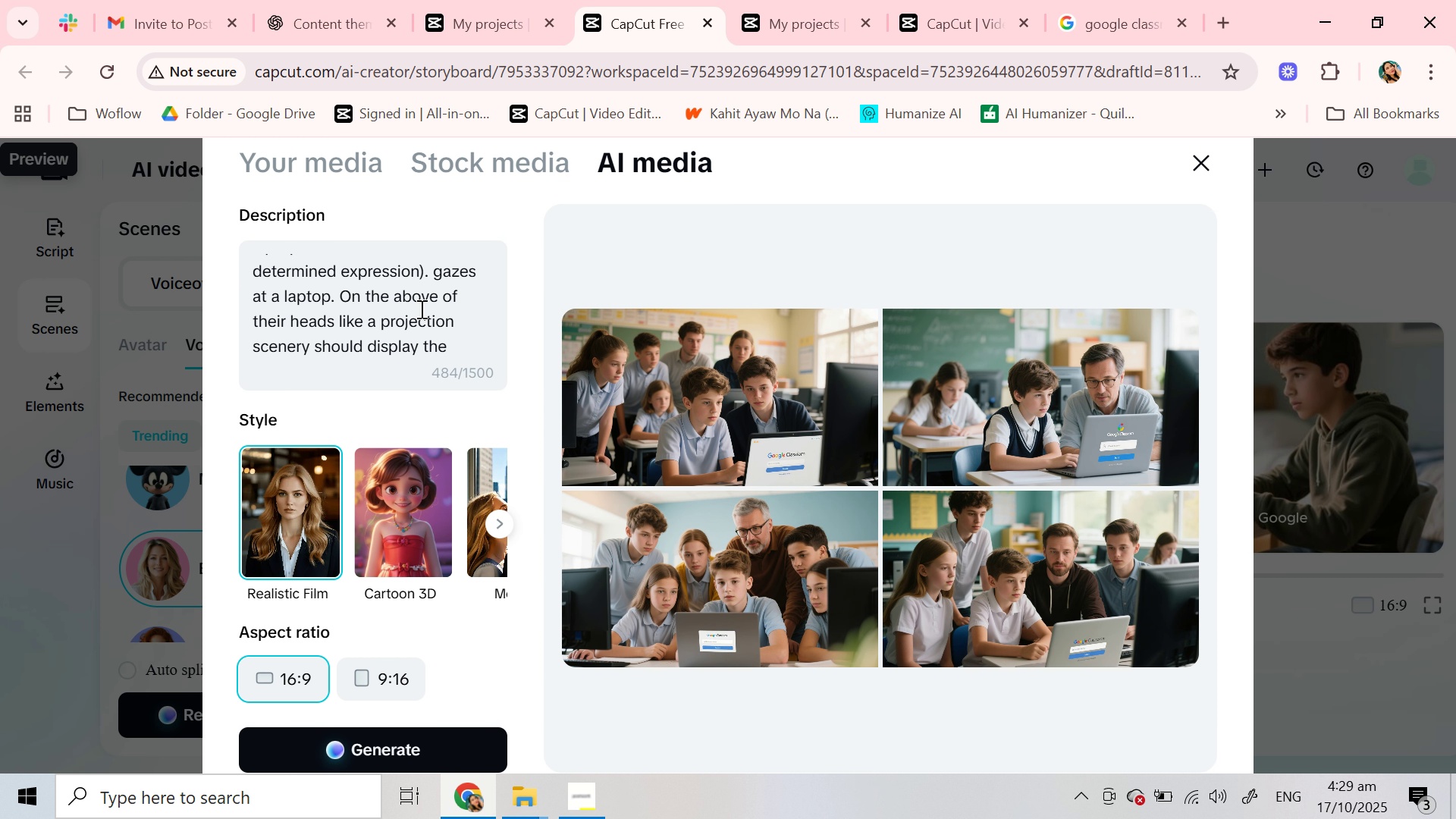 
scroll: coordinate [420, 309], scroll_direction: down, amount: 3.0
 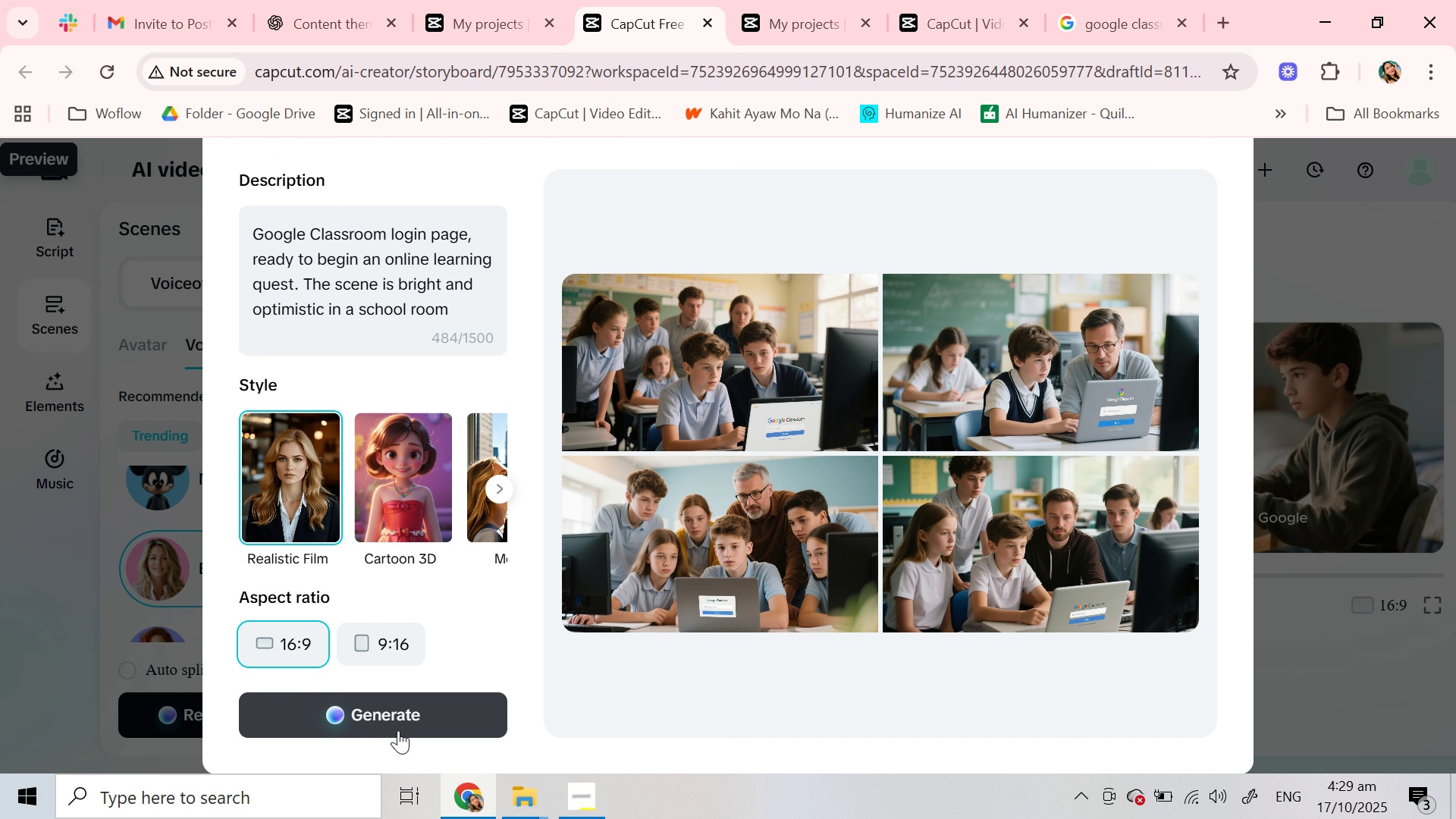 
left_click([398, 730])
 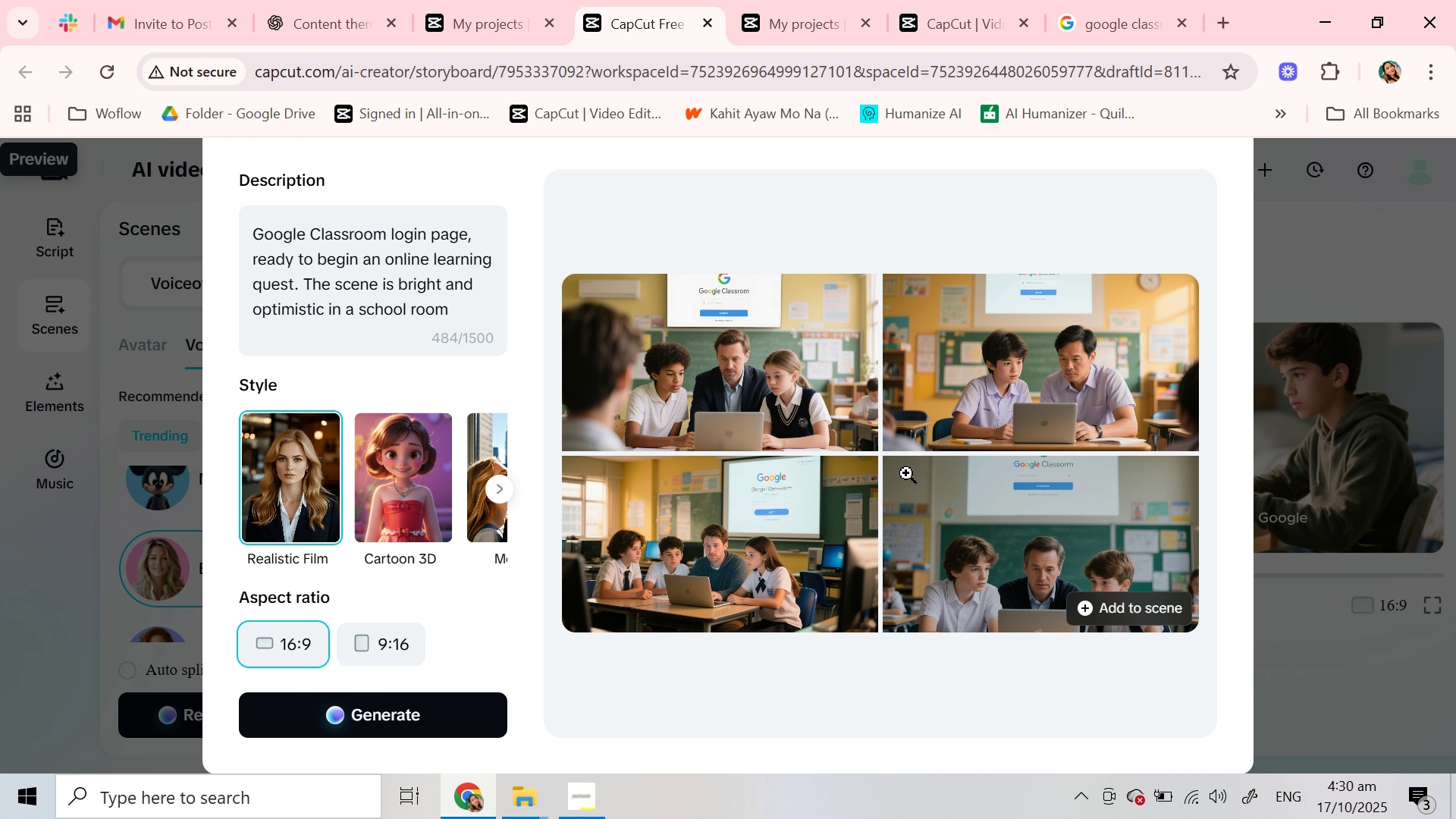 
wait(26.62)
 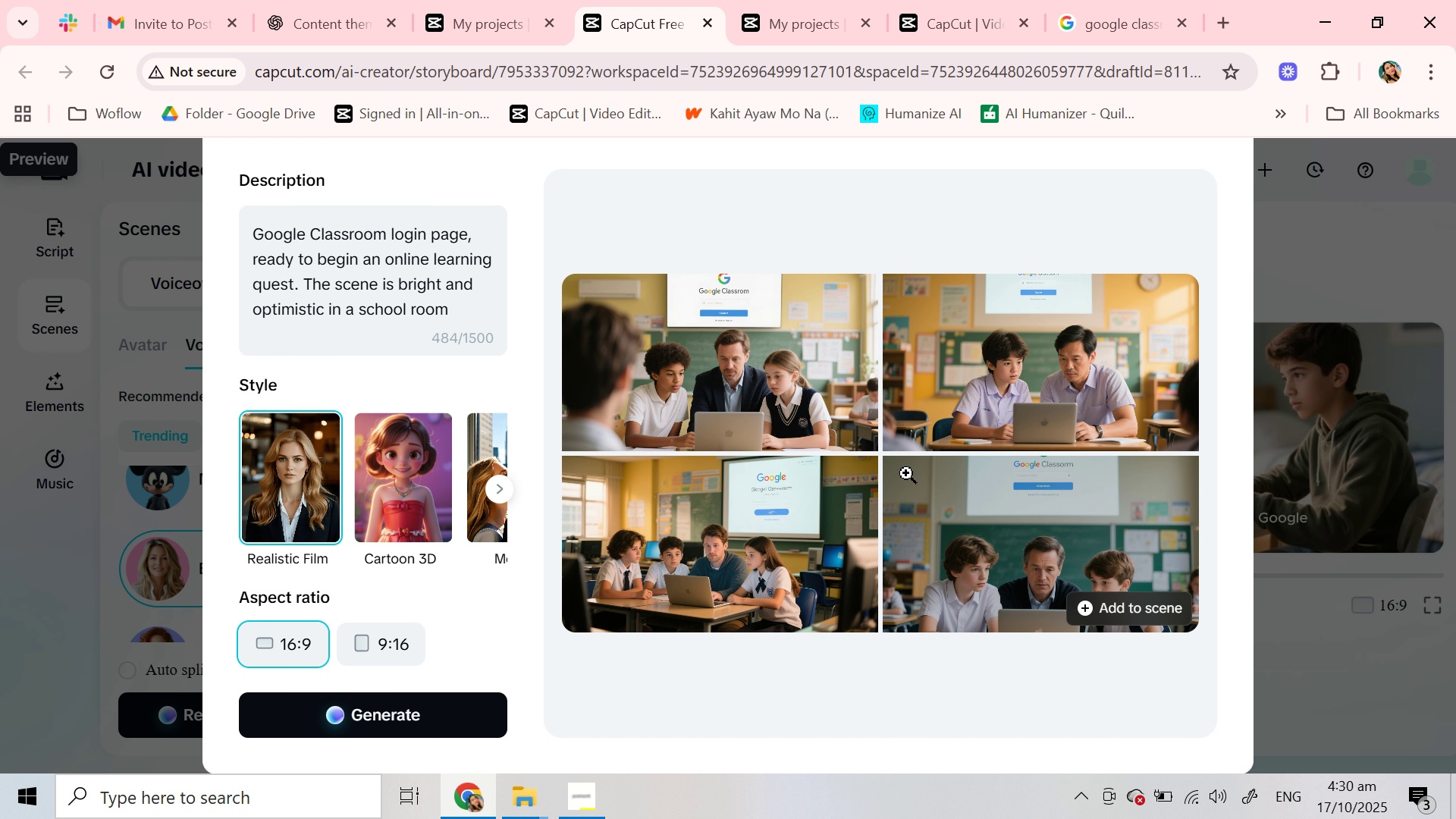 
scroll: coordinate [350, 284], scroll_direction: up, amount: 2.0
 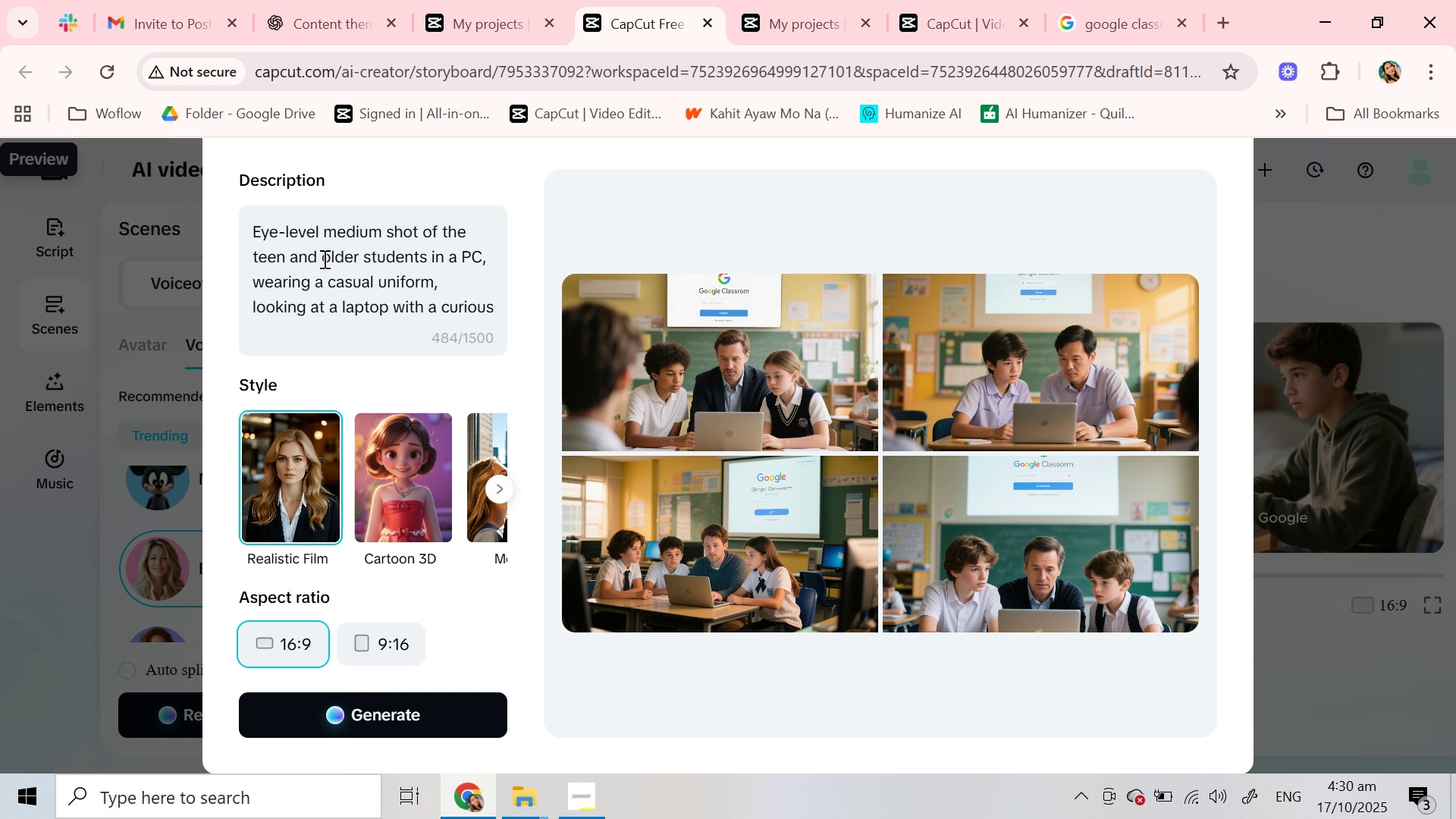 
left_click_drag(start_coordinate=[318, 258], to_coordinate=[253, 257])
 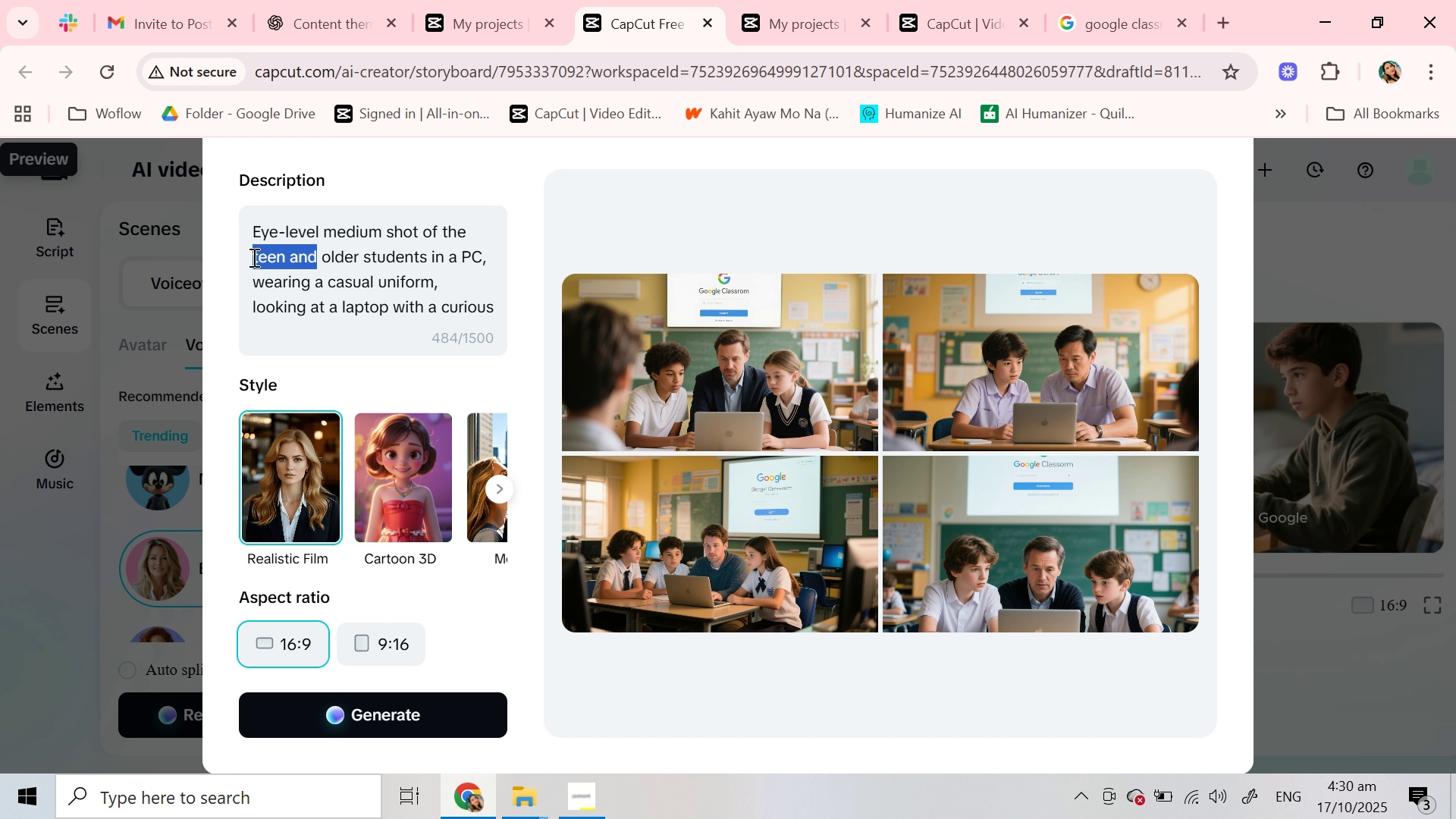 
wait(6.14)
 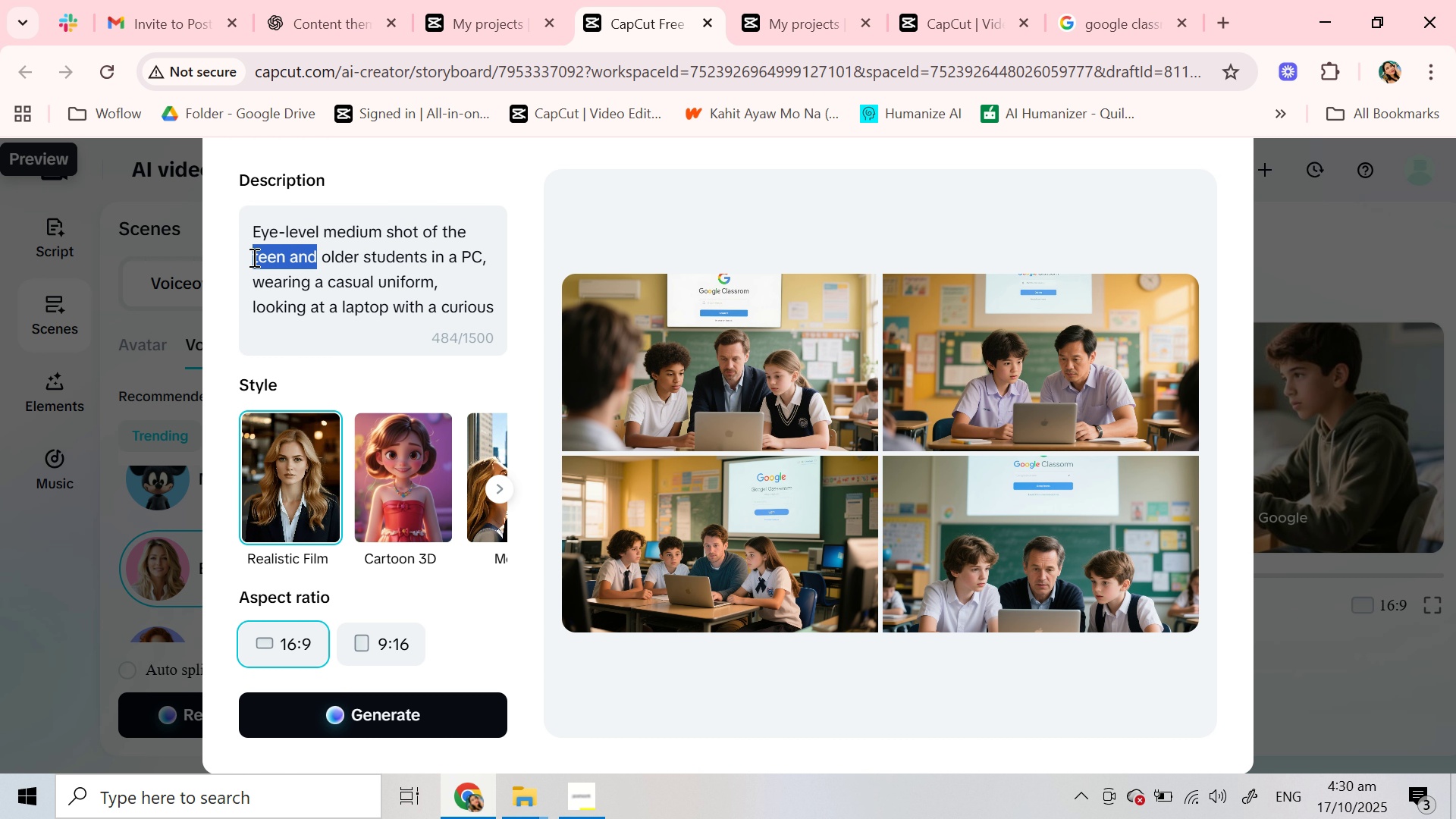 
type(proffesor and)
 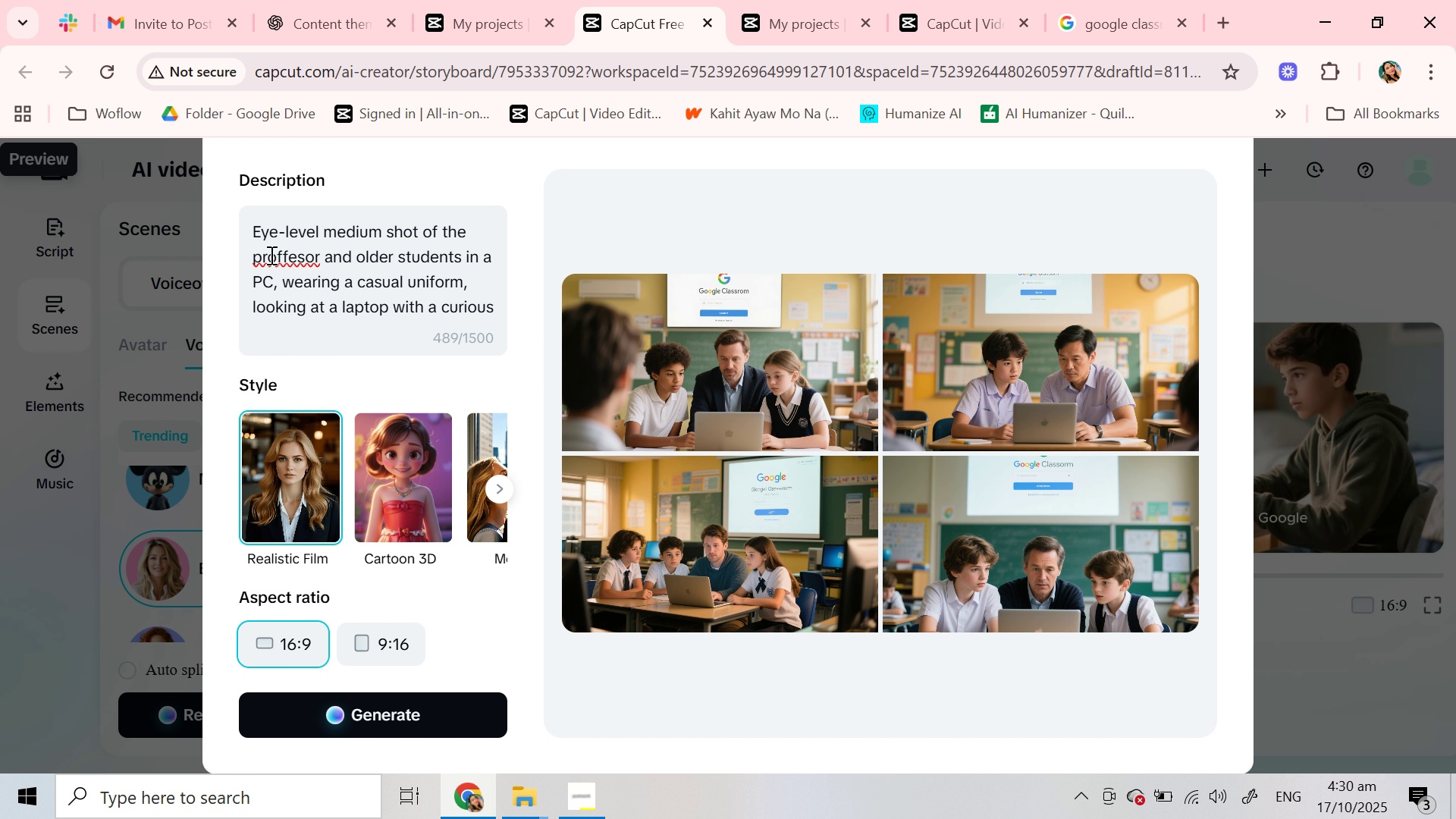 
right_click([270, 255])
 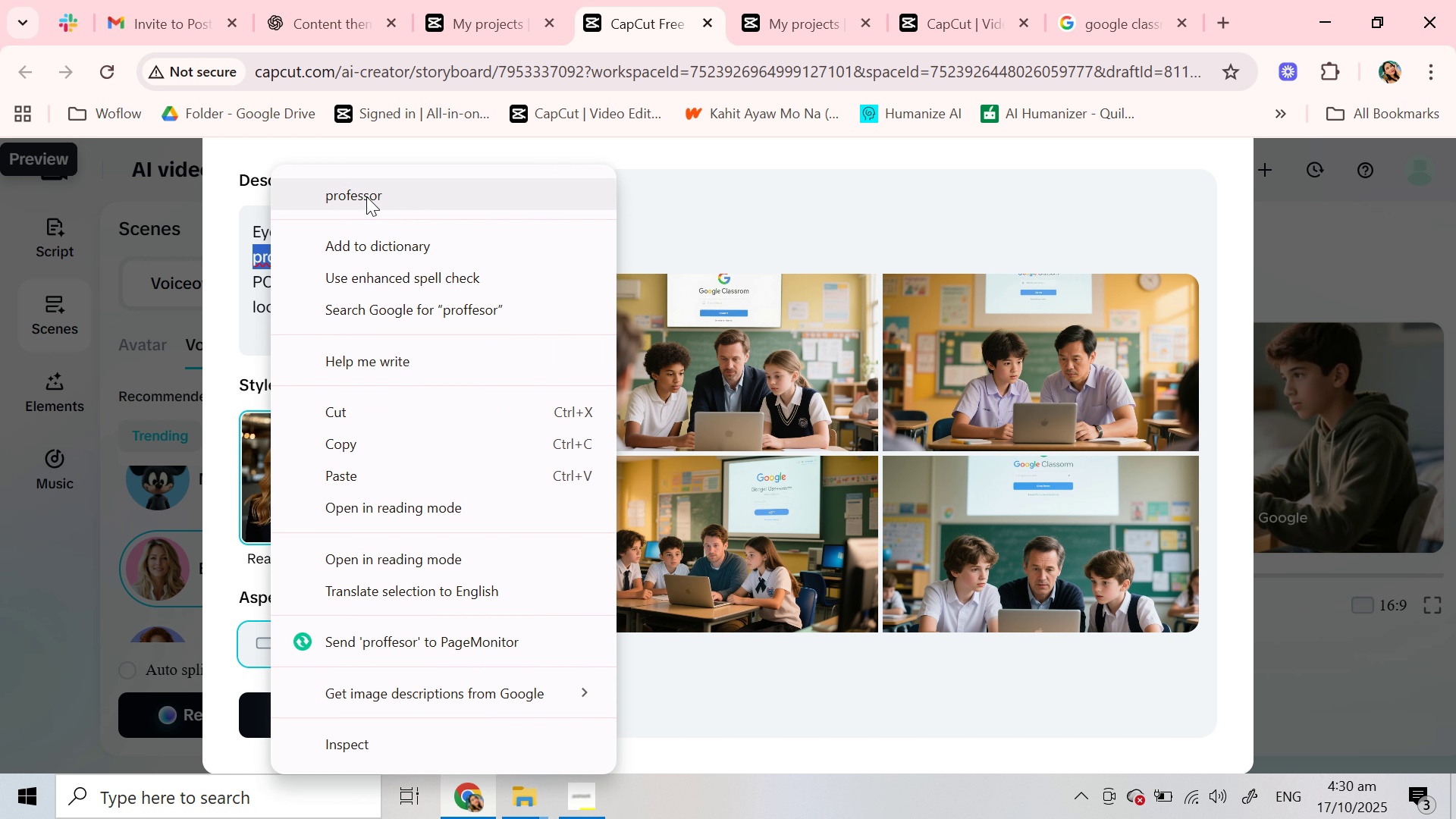 
left_click([366, 196])
 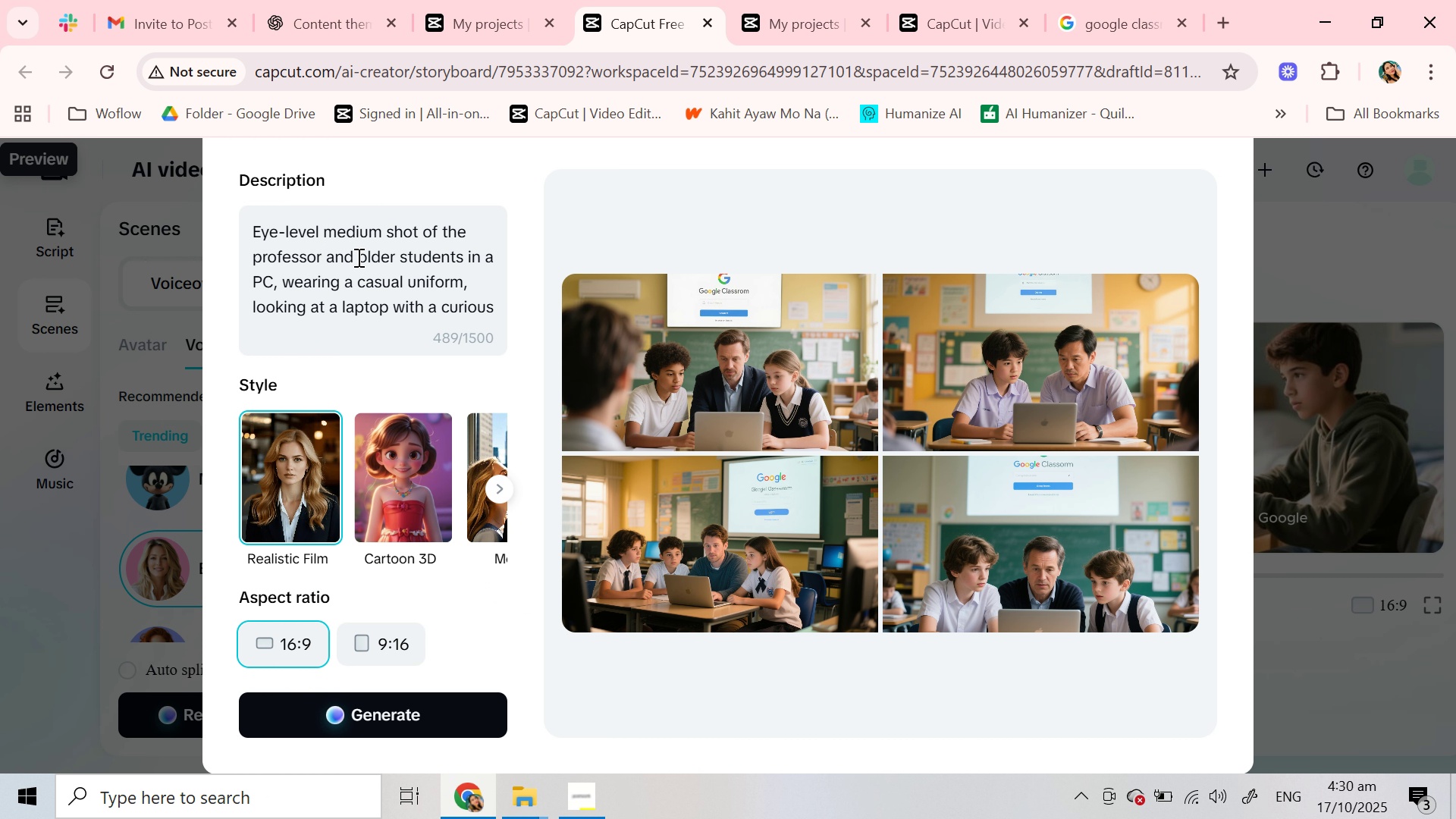 
left_click_drag(start_coordinate=[357, 257], to_coordinate=[394, 257])
 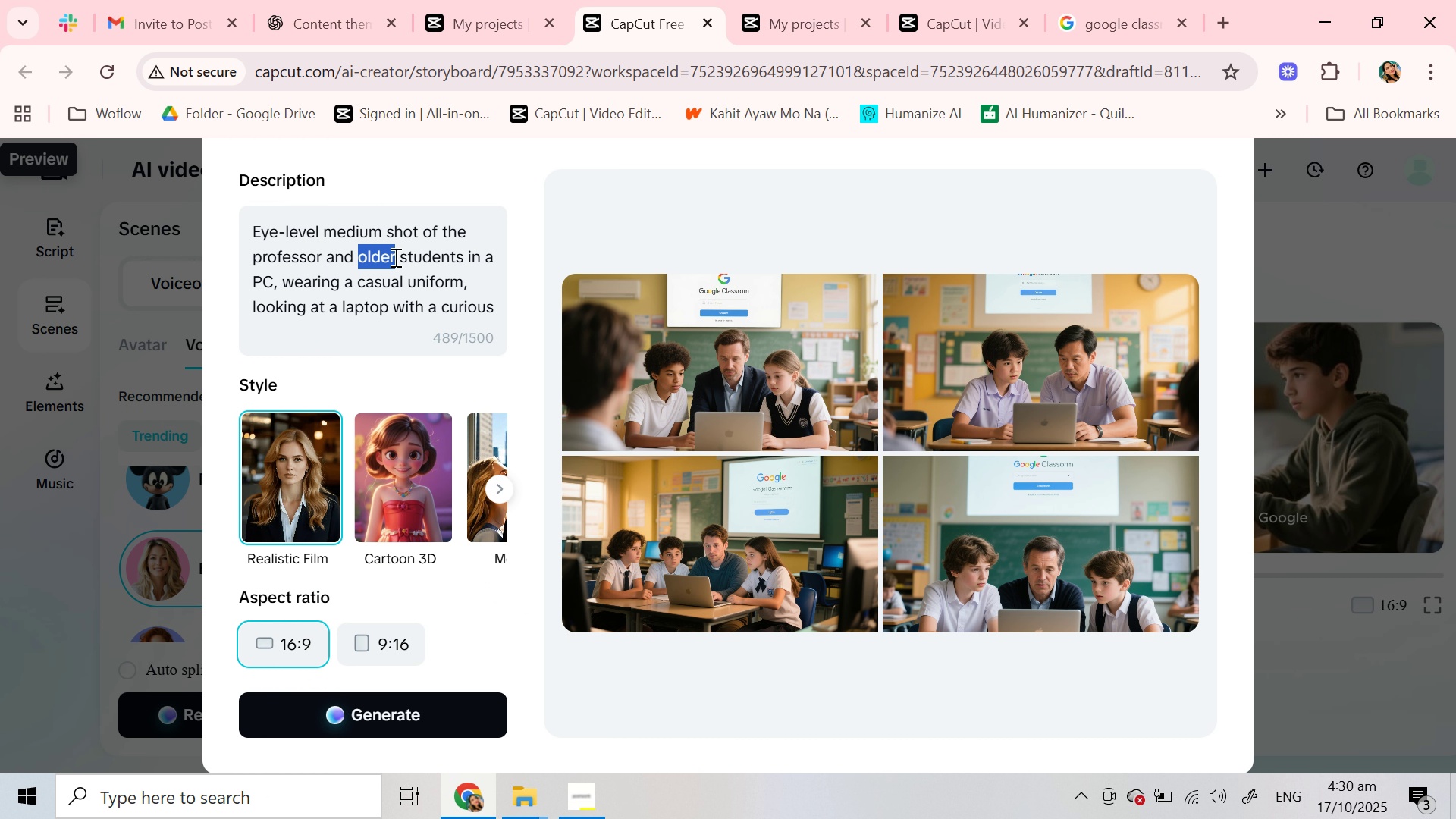 
type(high school)
 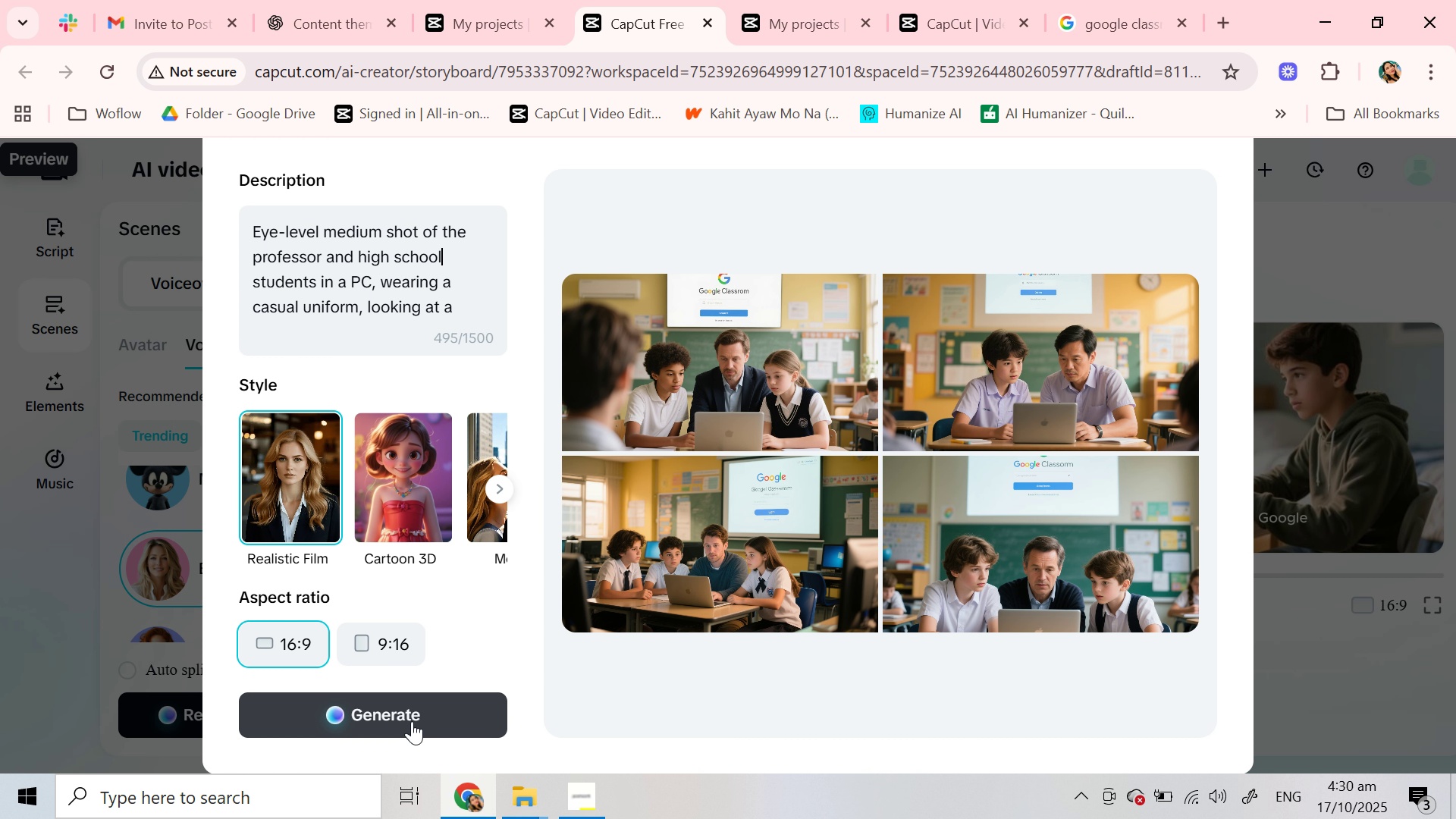 
left_click([412, 721])
 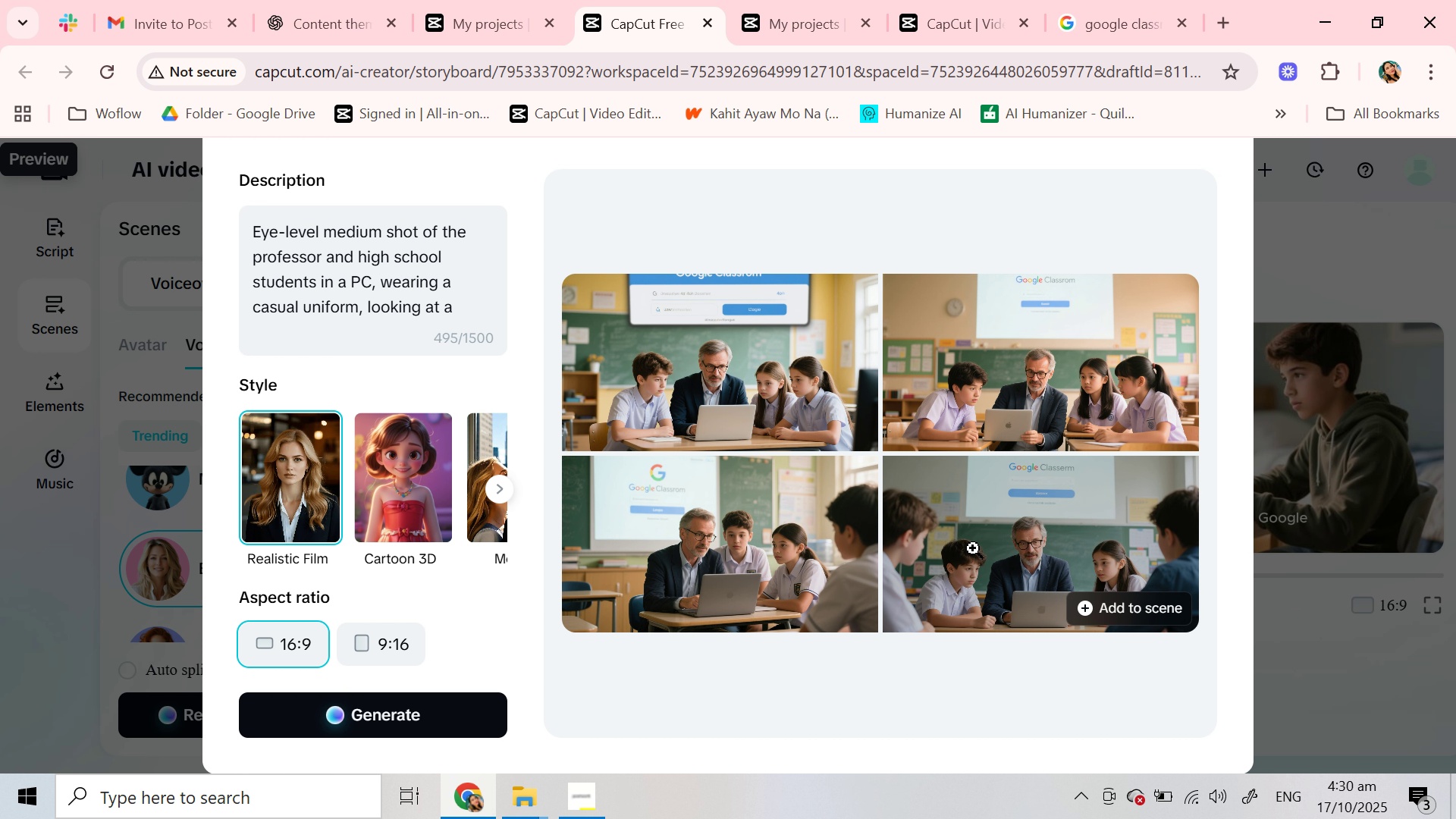 
wait(20.89)
 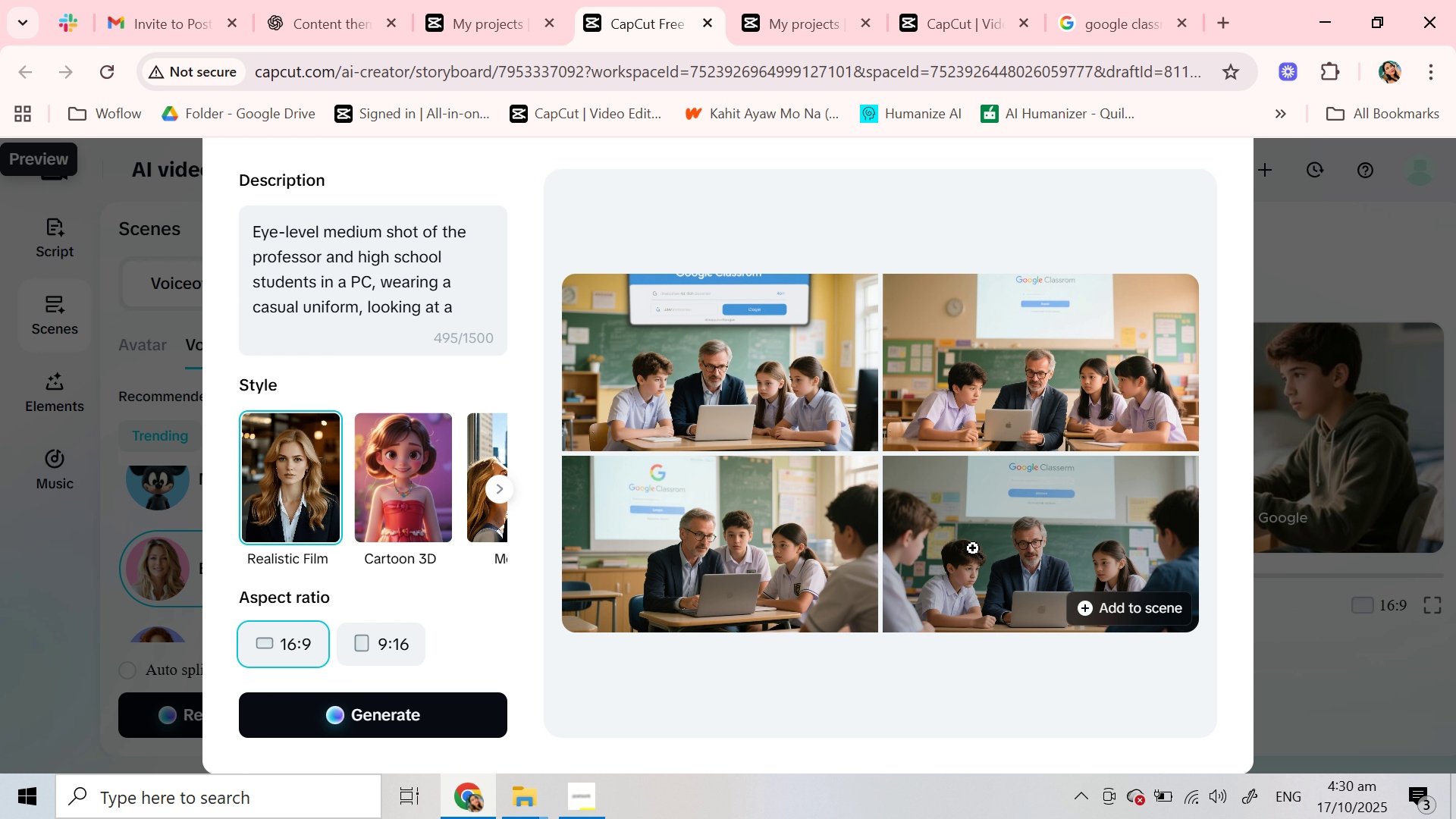 
double_click([369, 256])
 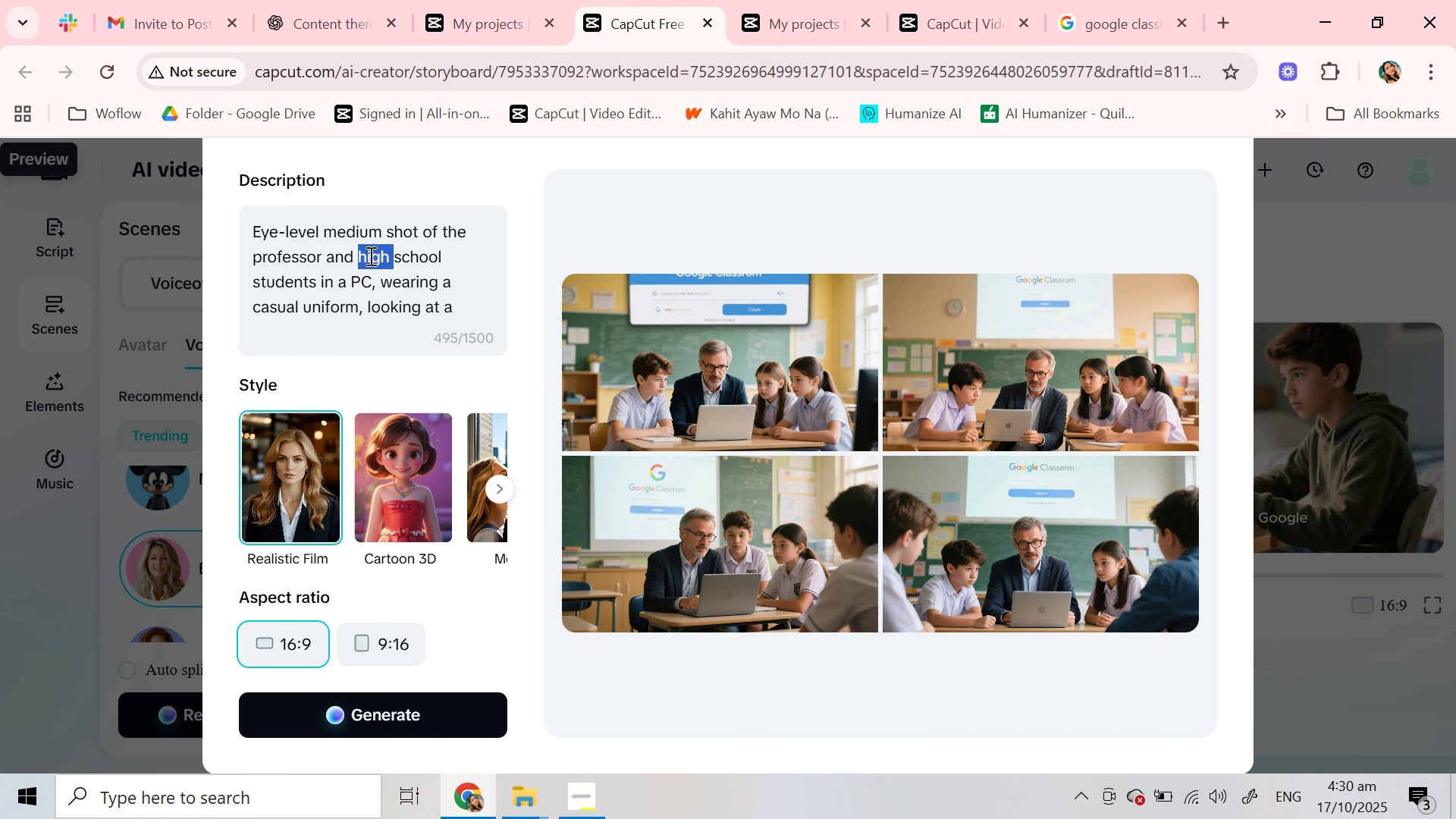 
type(college )
key(Backspace)
key(Backspace)
key(Backspace)
 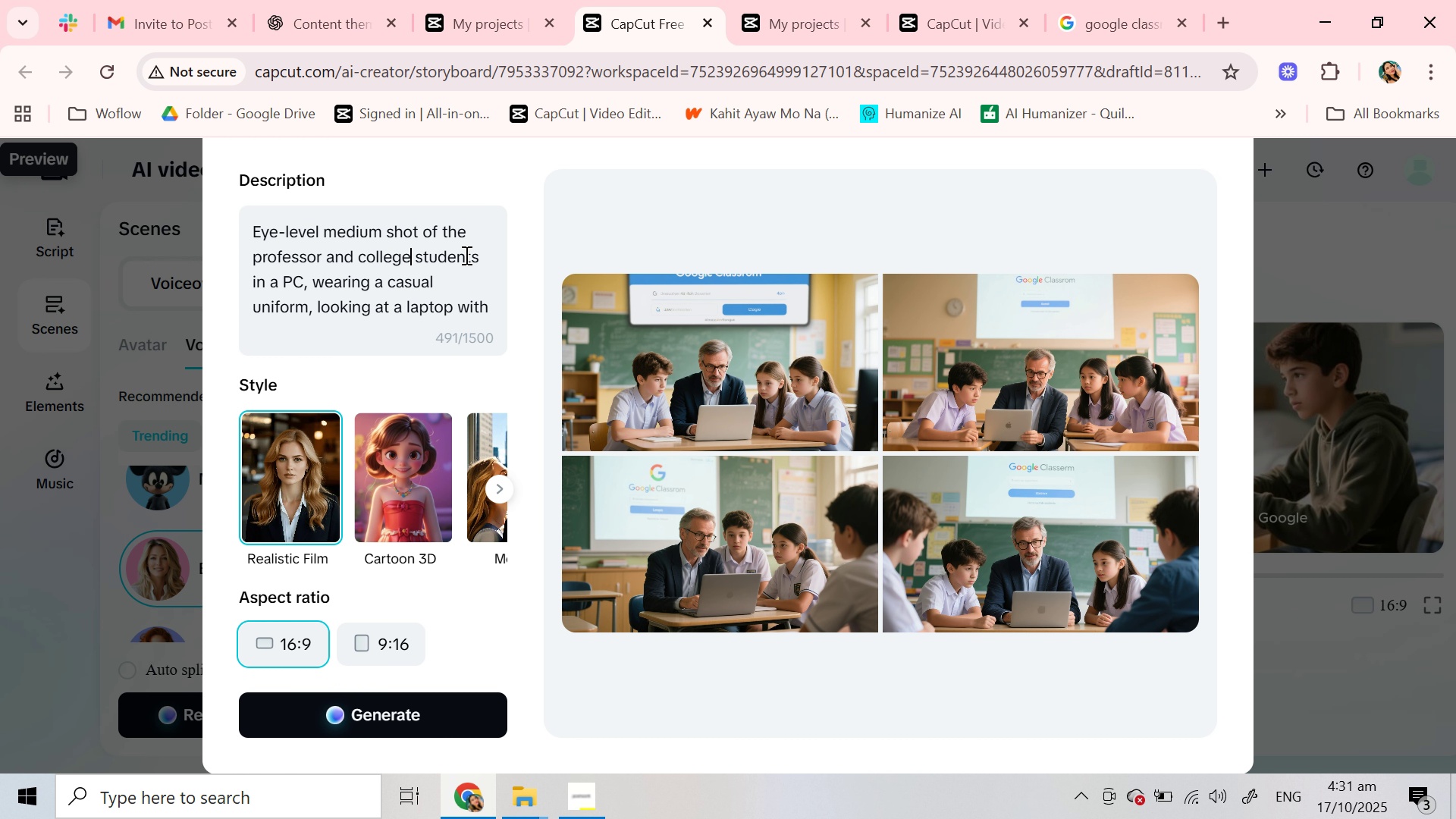 
left_click_drag(start_coordinate=[420, 254], to_coordinate=[465, 255])
 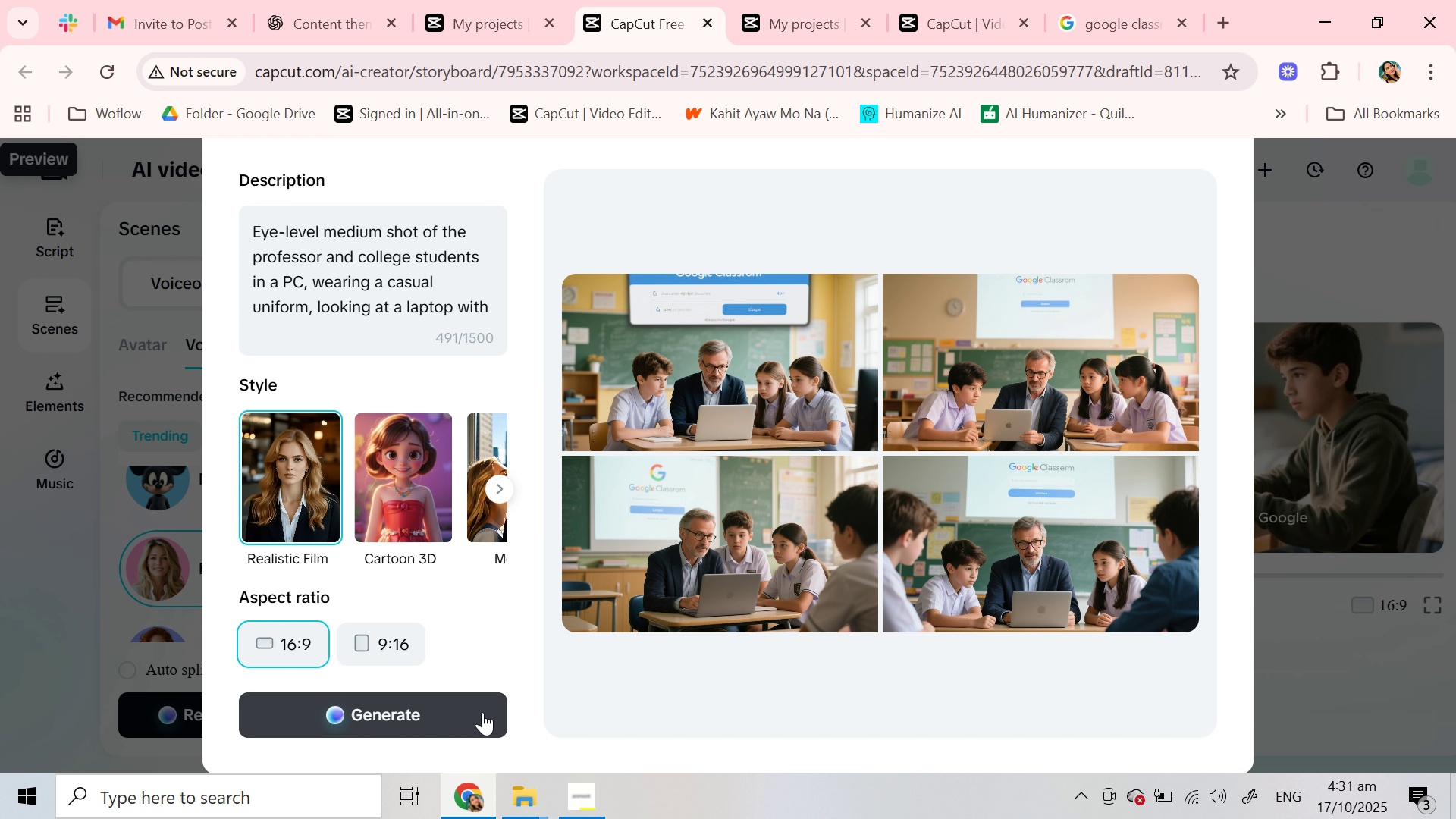 
wait(6.03)
 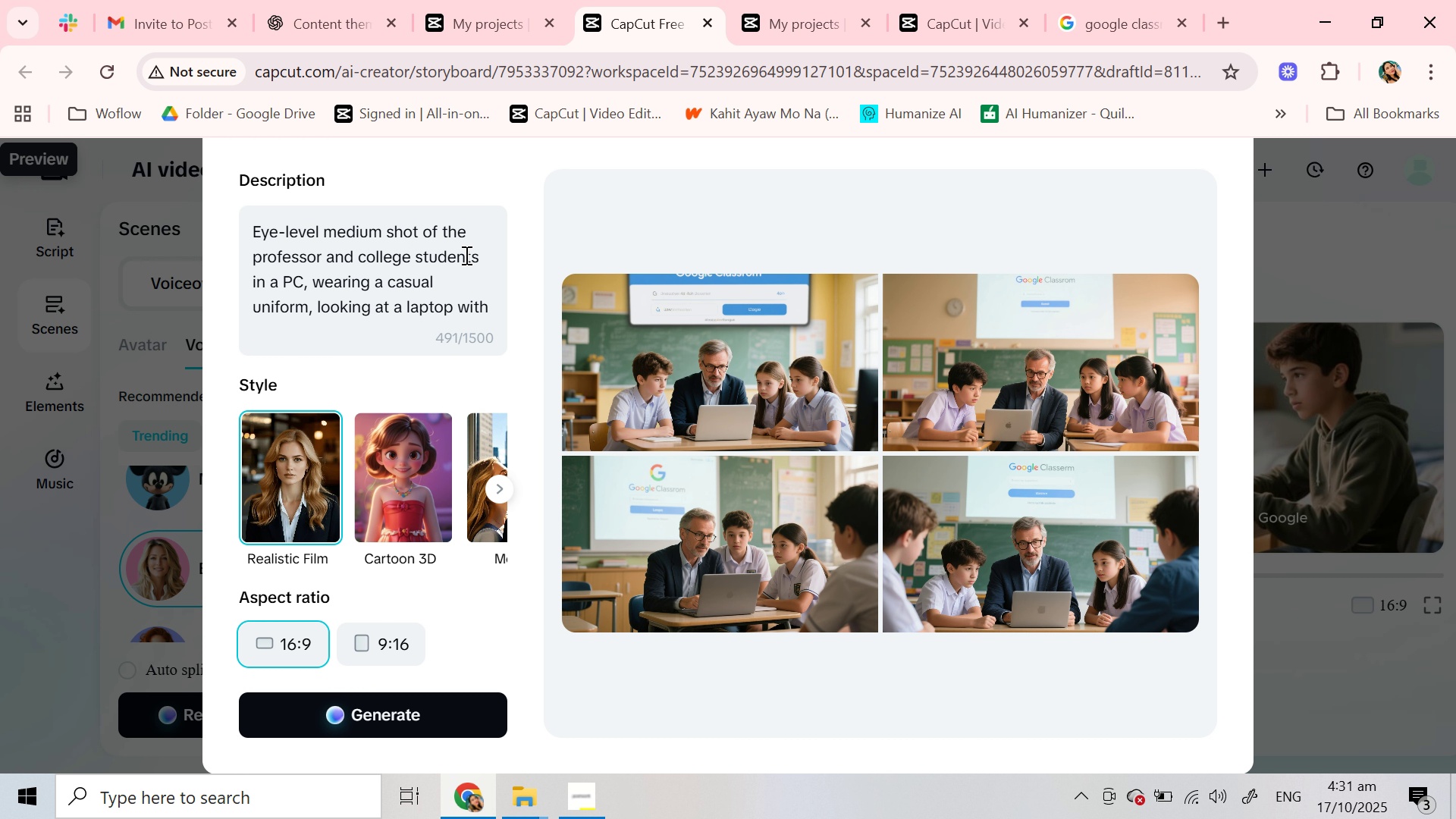 
left_click([482, 712])
 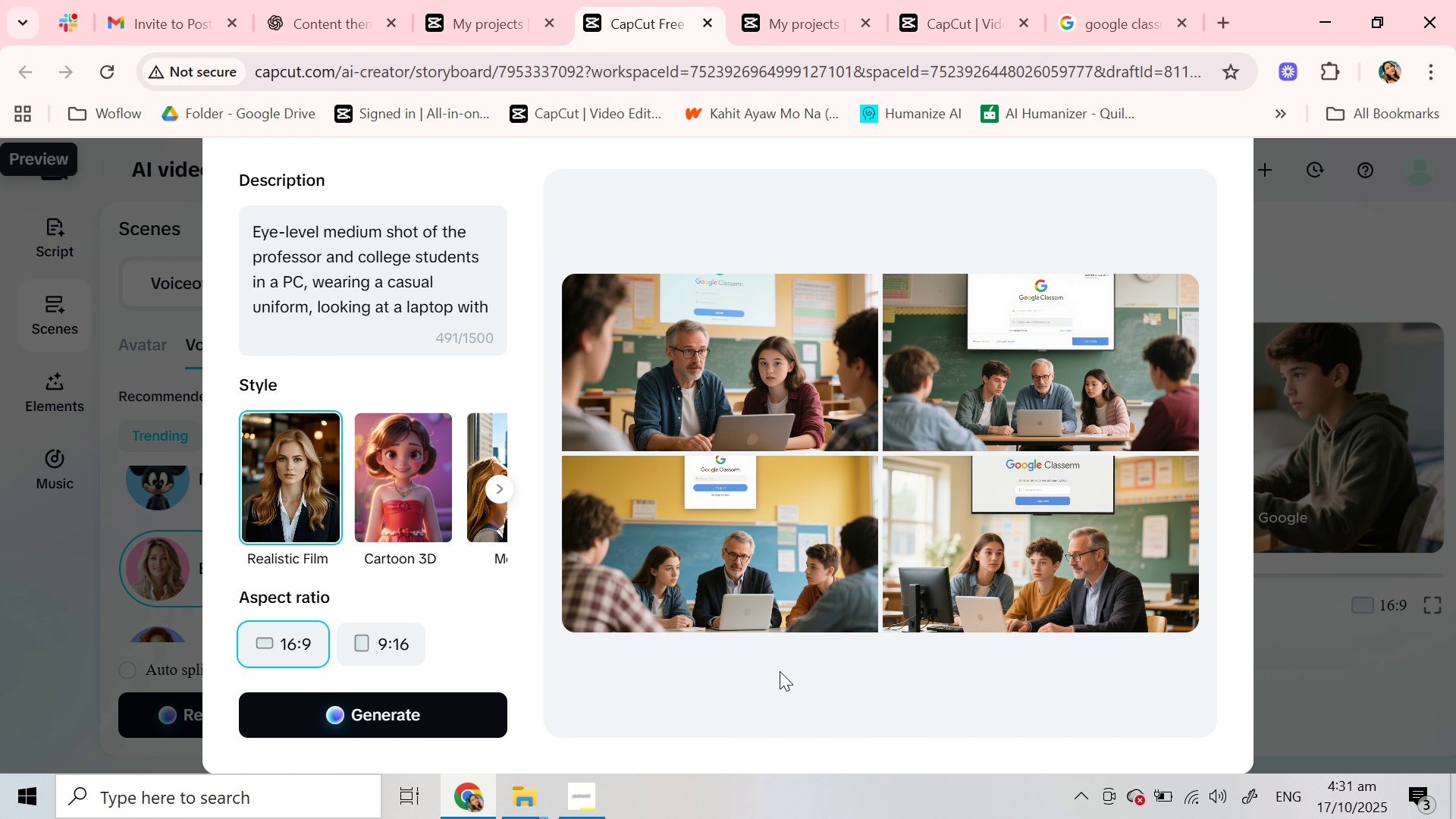 
wait(23.28)
 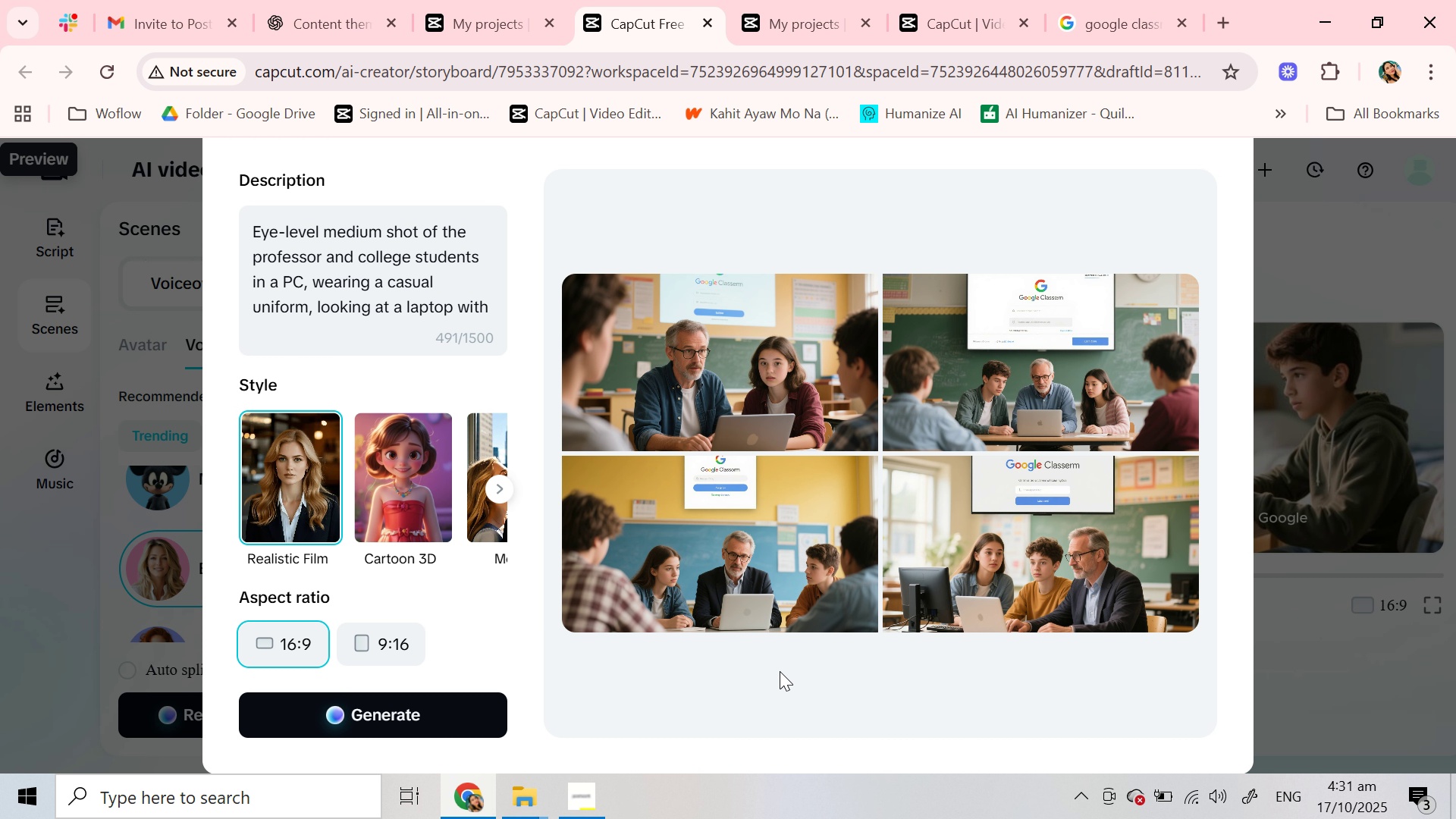 
left_click([977, 402])
 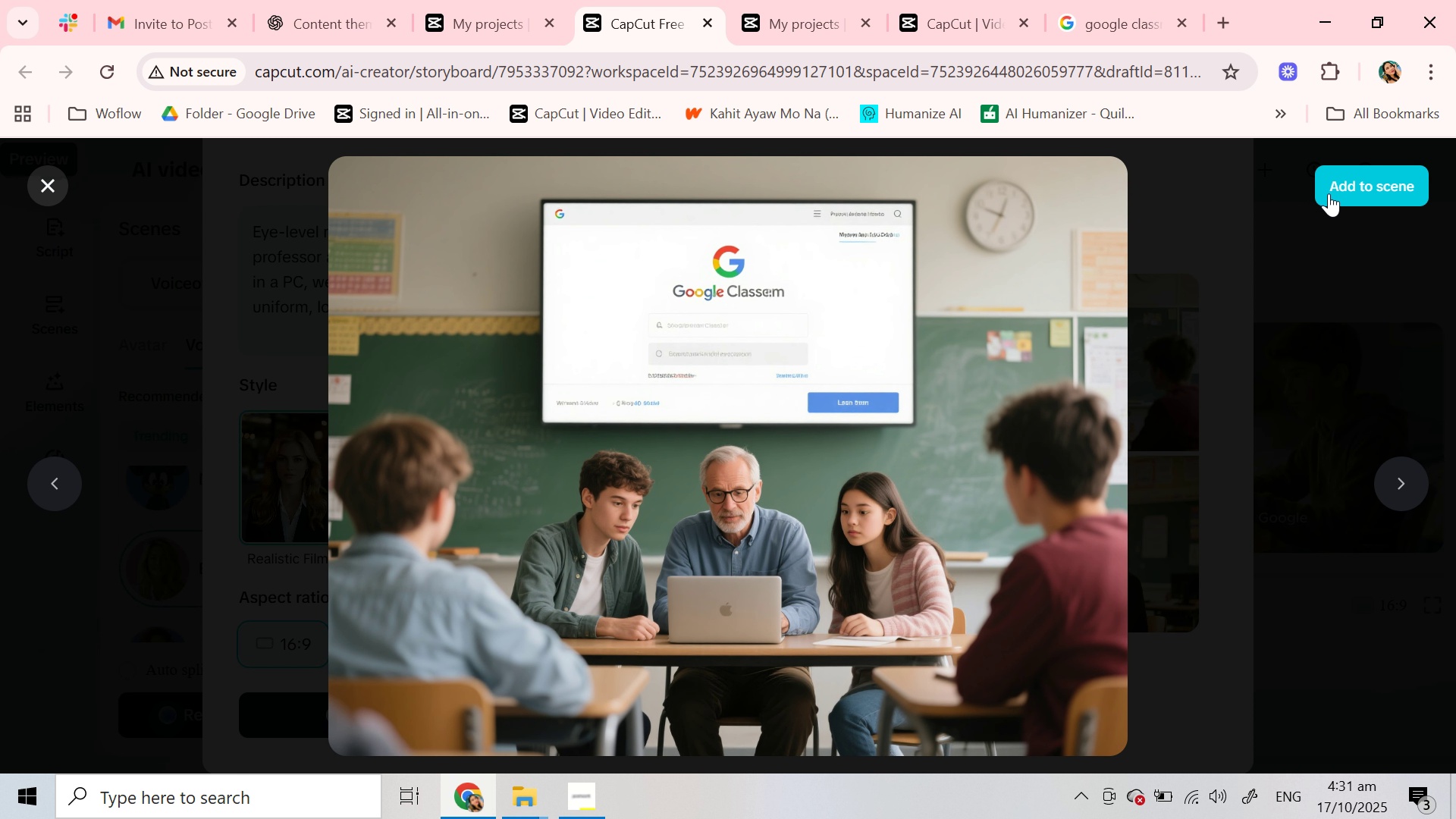 
wait(7.0)
 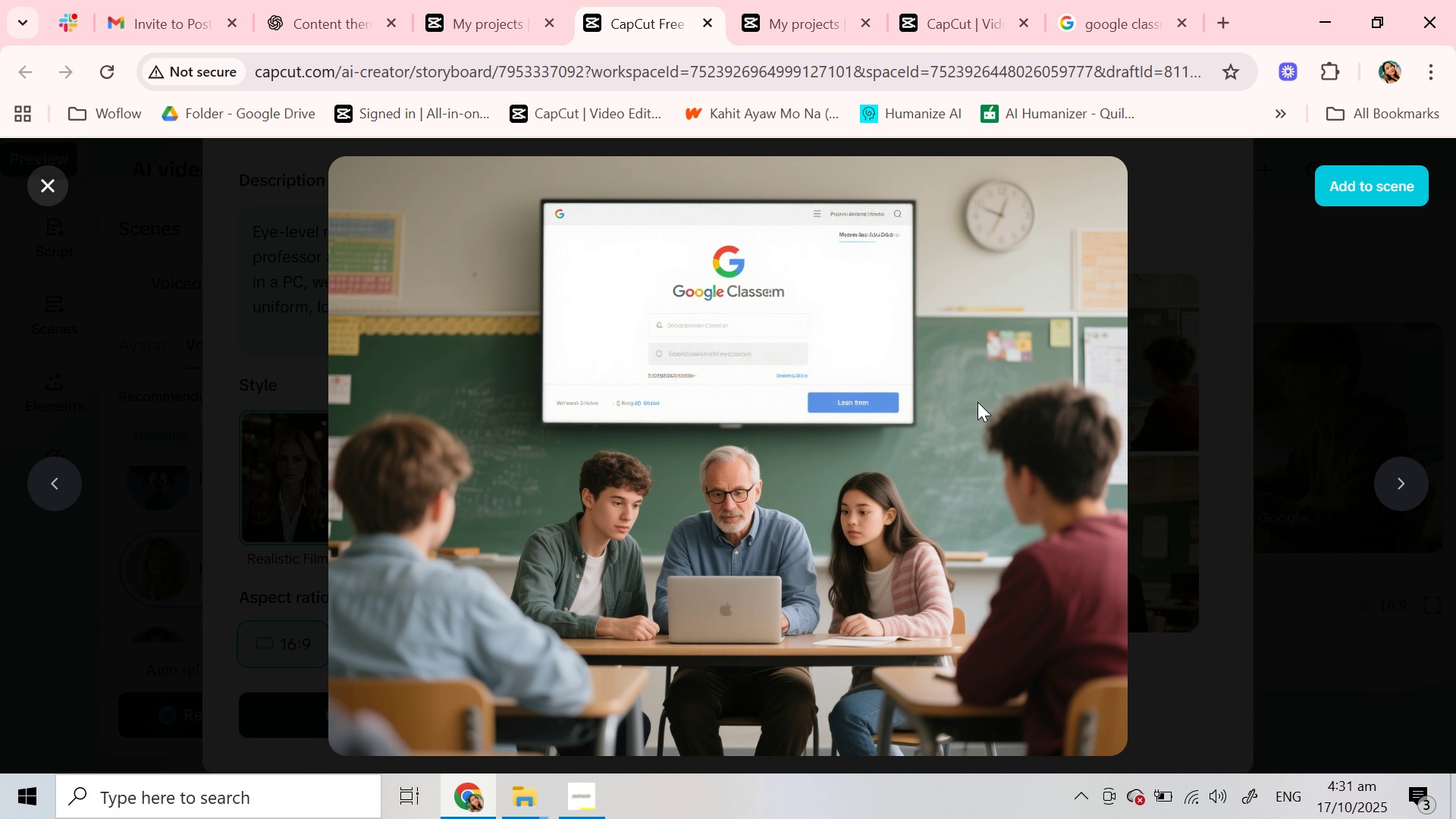 
left_click([1329, 193])
 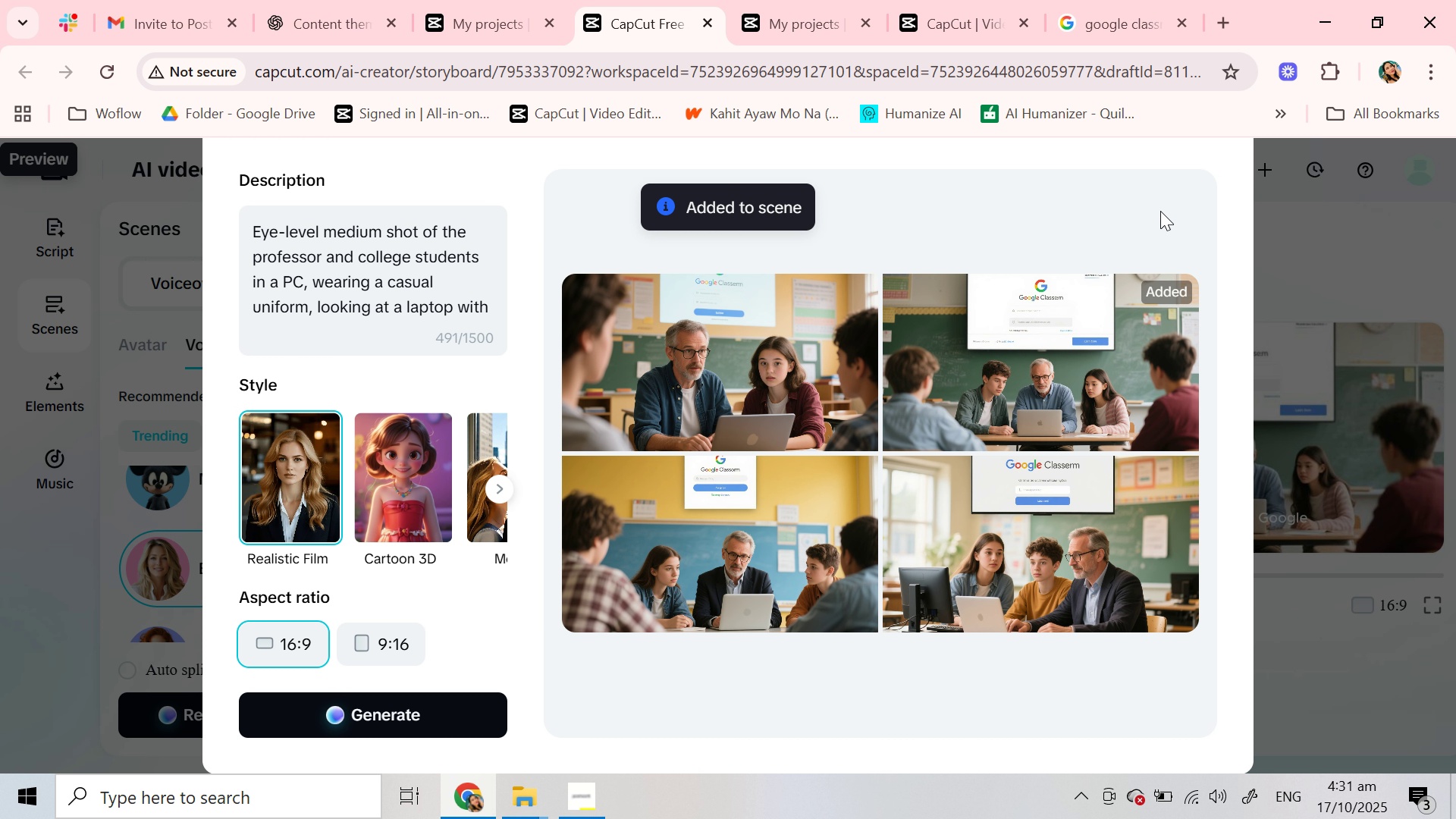 
scroll: coordinate [1141, 247], scroll_direction: up, amount: 3.0
 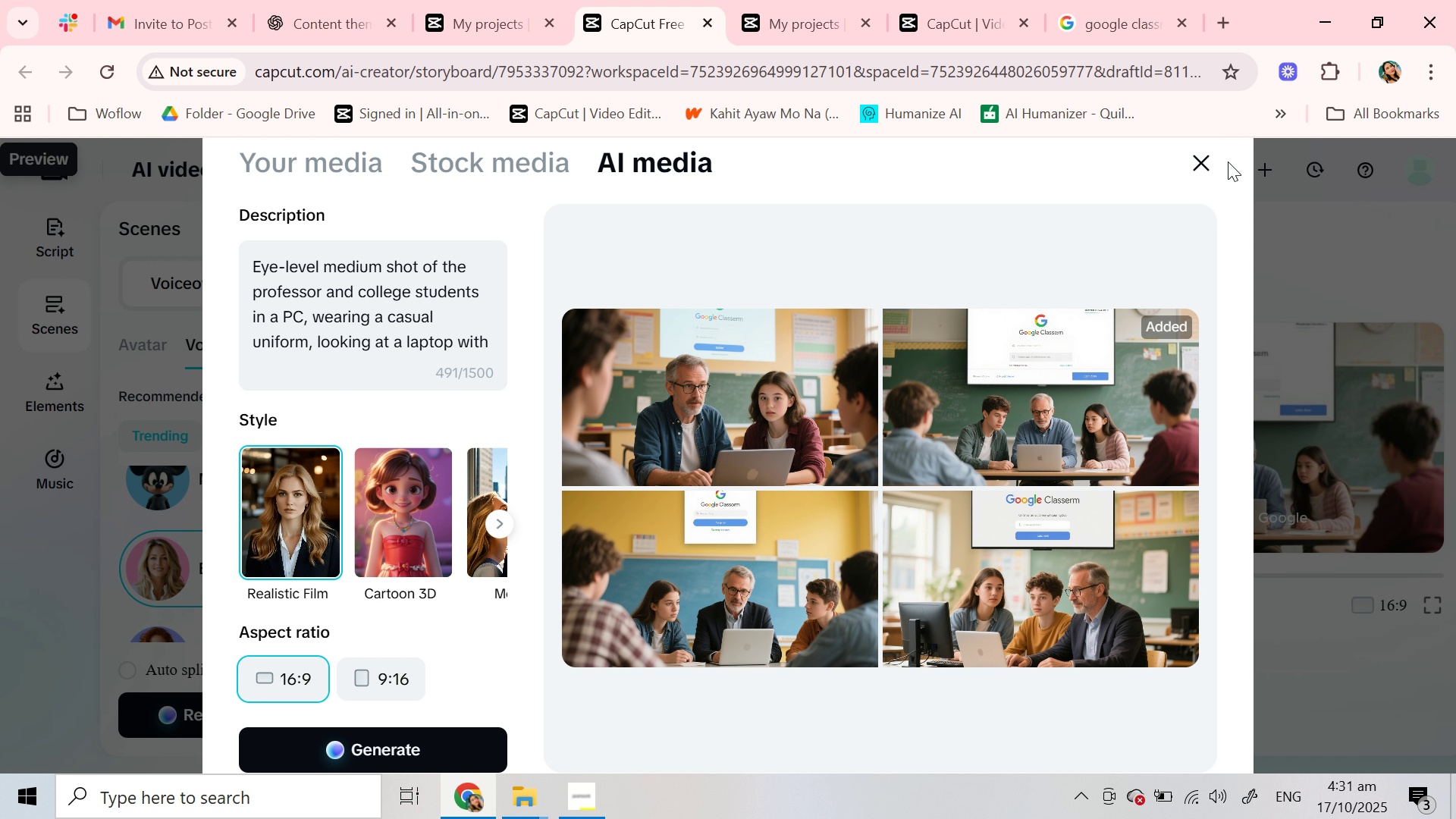 
left_click([1201, 168])
 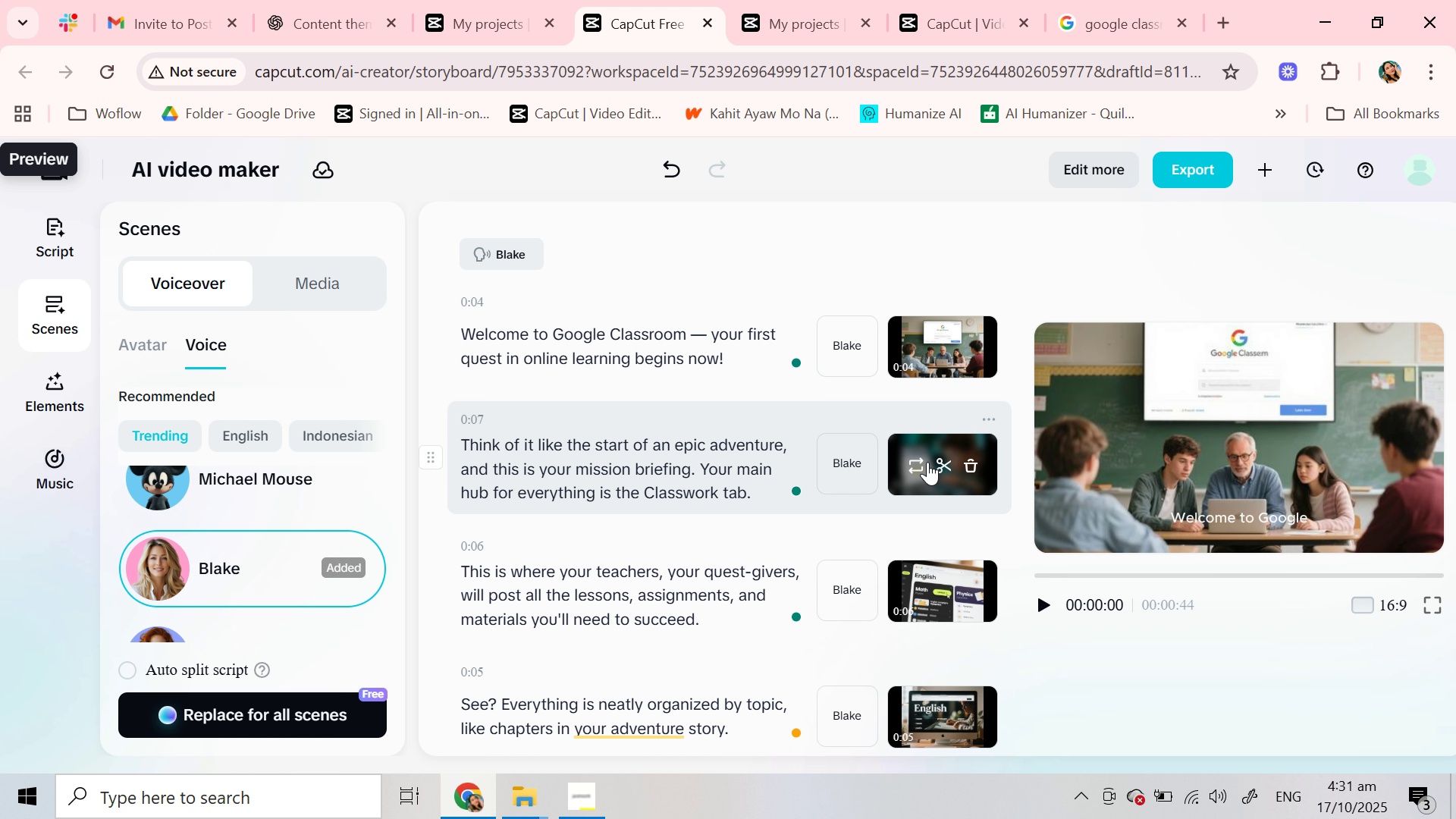 
left_click([920, 462])
 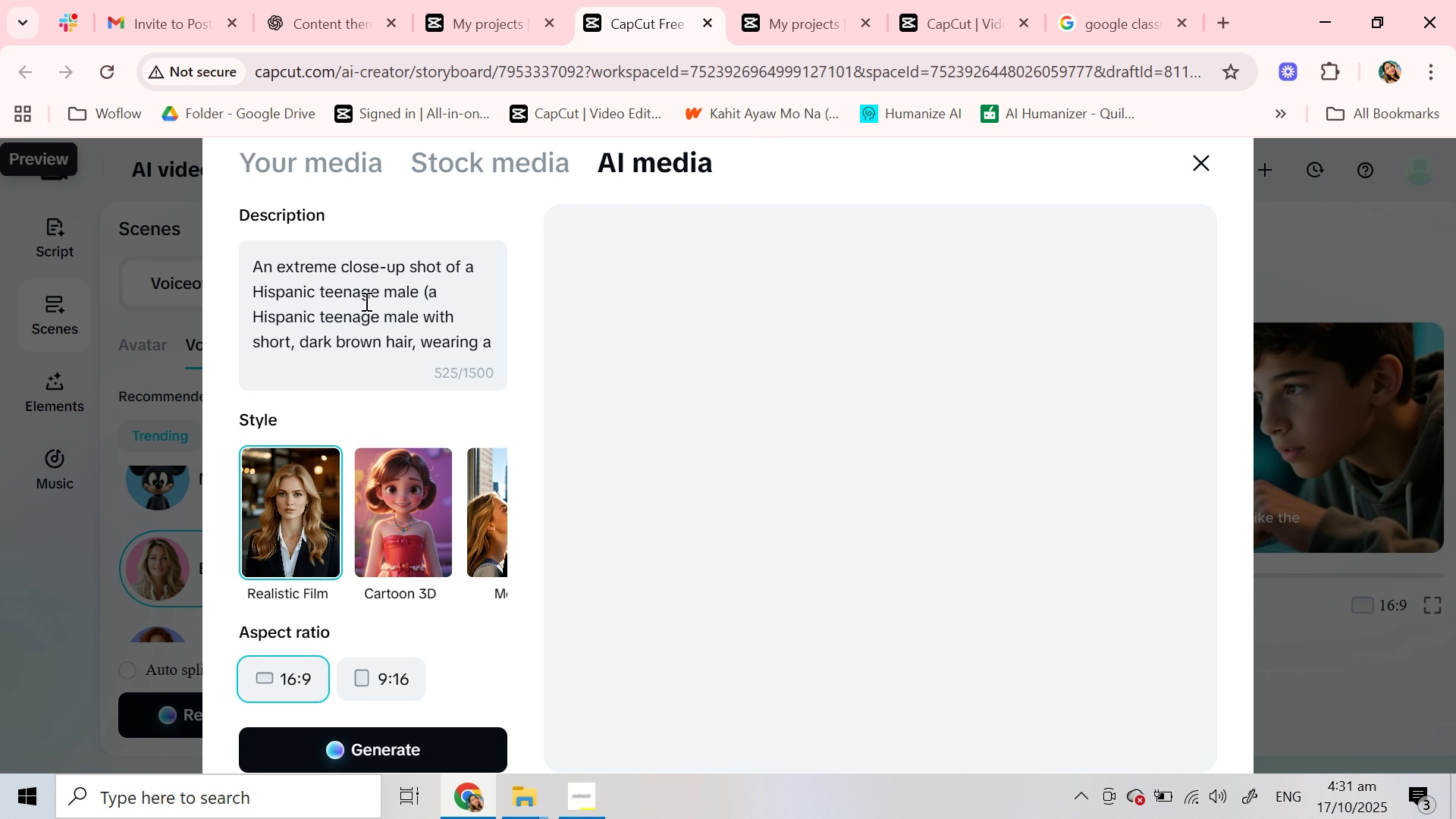 
scroll: coordinate [364, 301], scroll_direction: up, amount: 2.0
 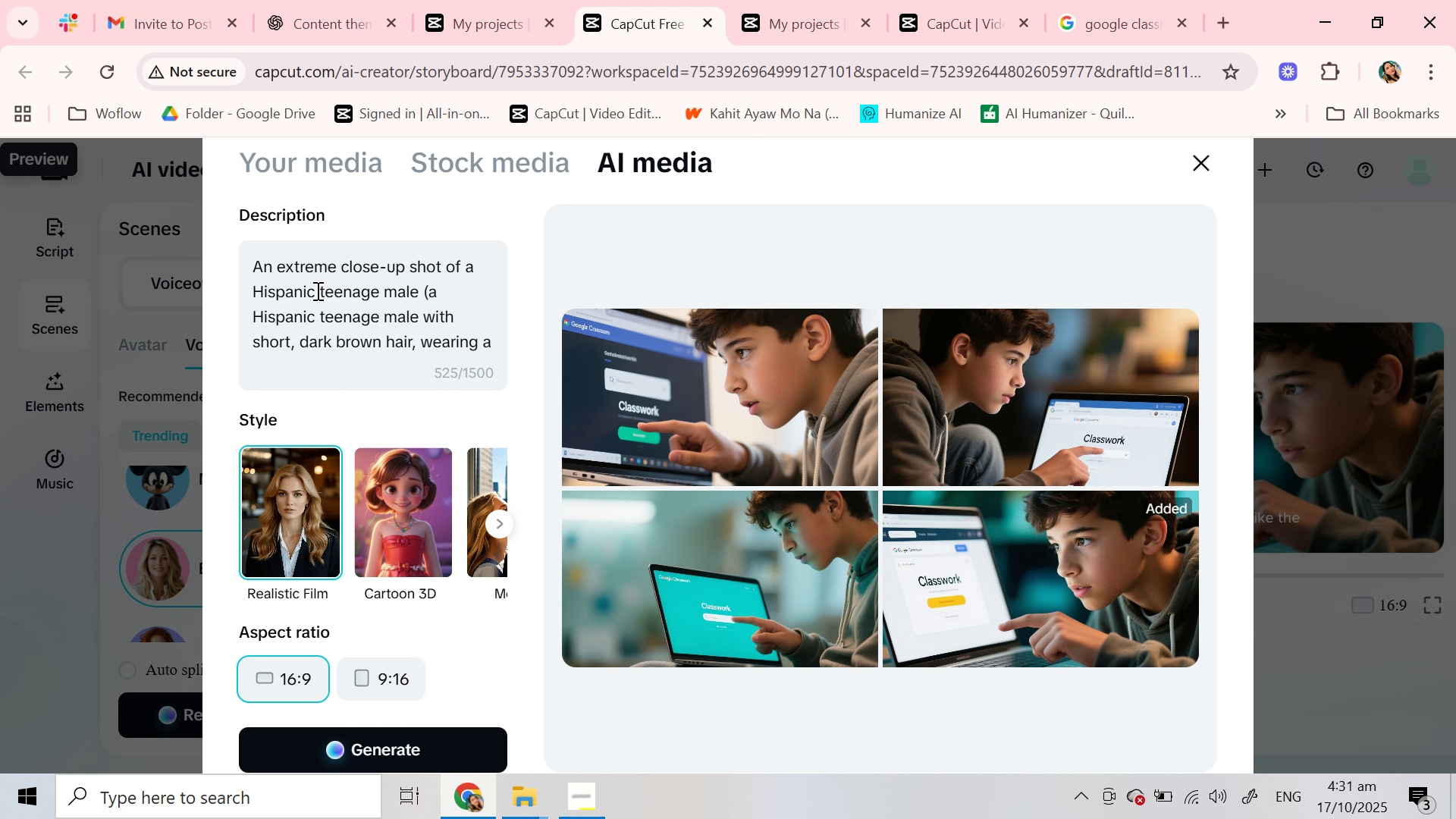 
left_click_drag(start_coordinate=[316, 290], to_coordinate=[381, 290])
 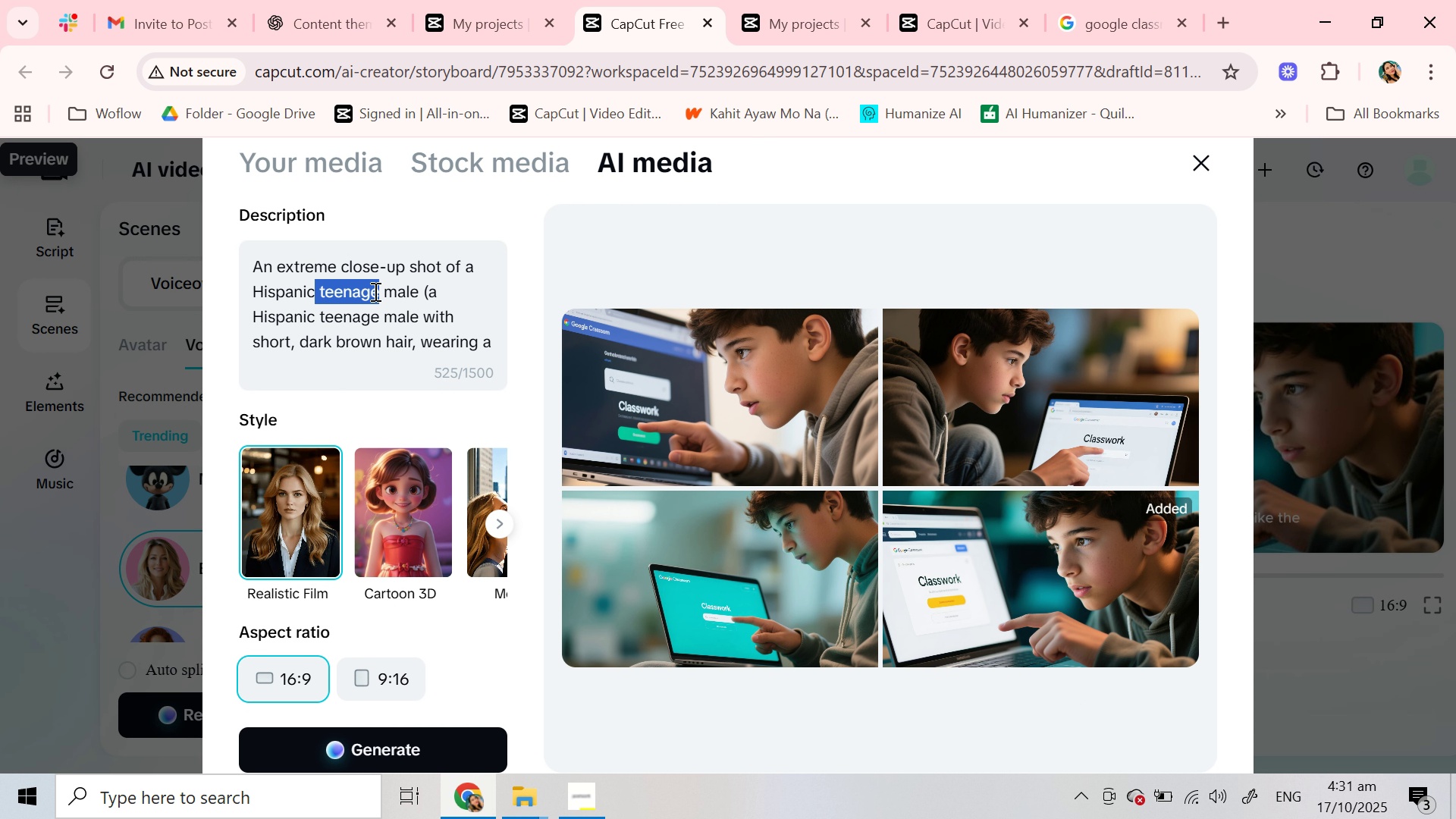 
type(college)
 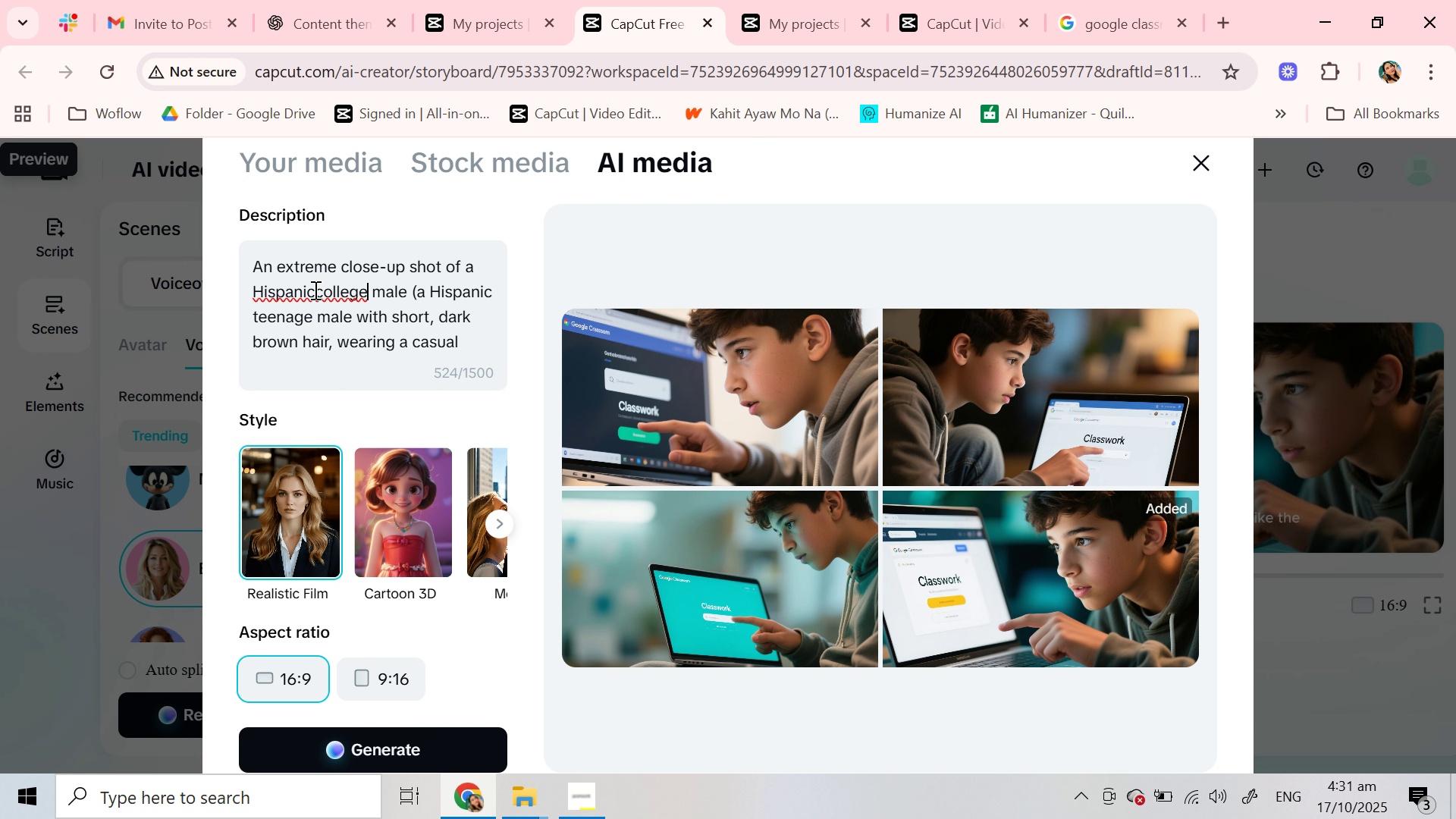 
left_click([314, 290])
 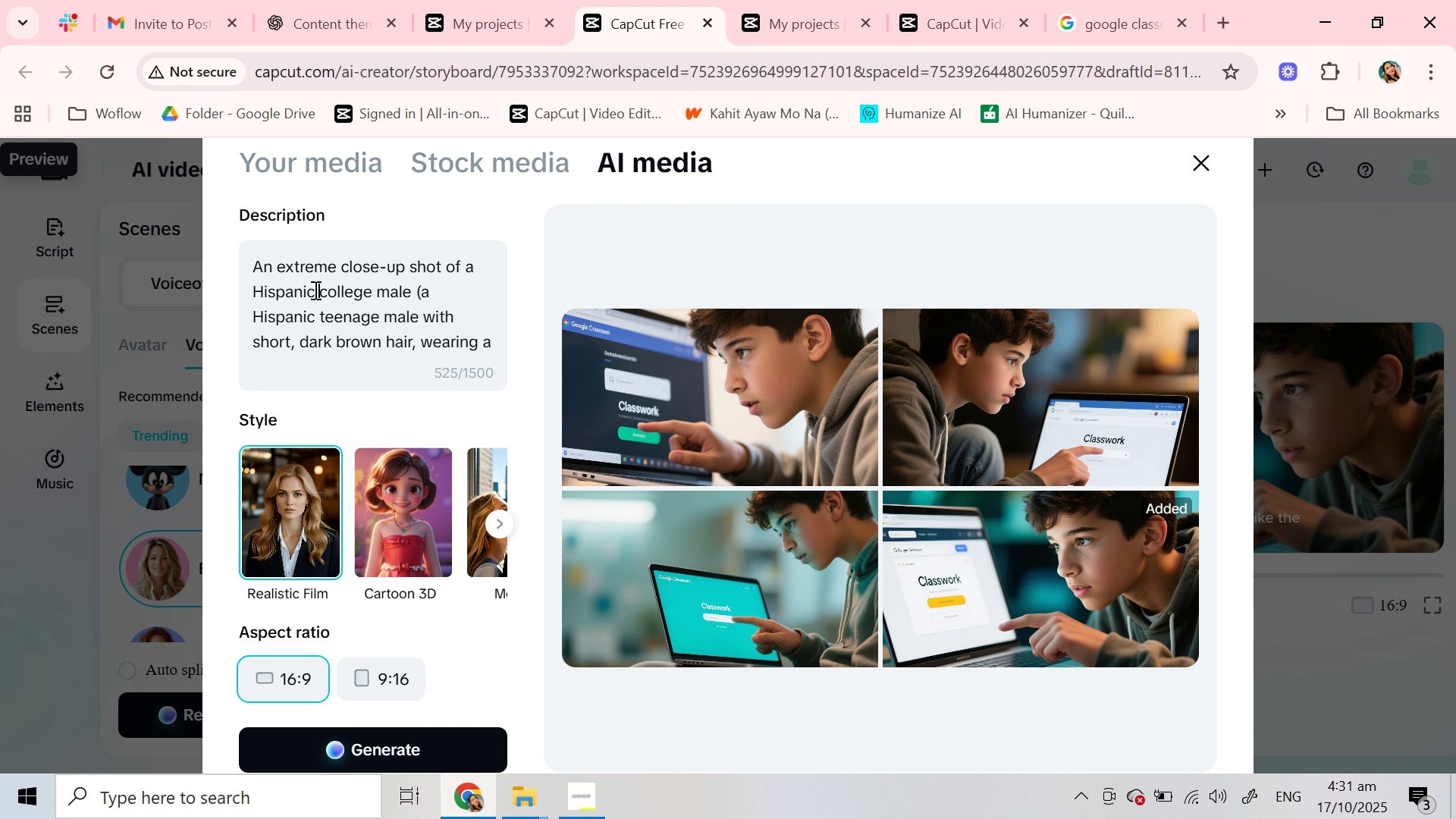 
key(Space)
 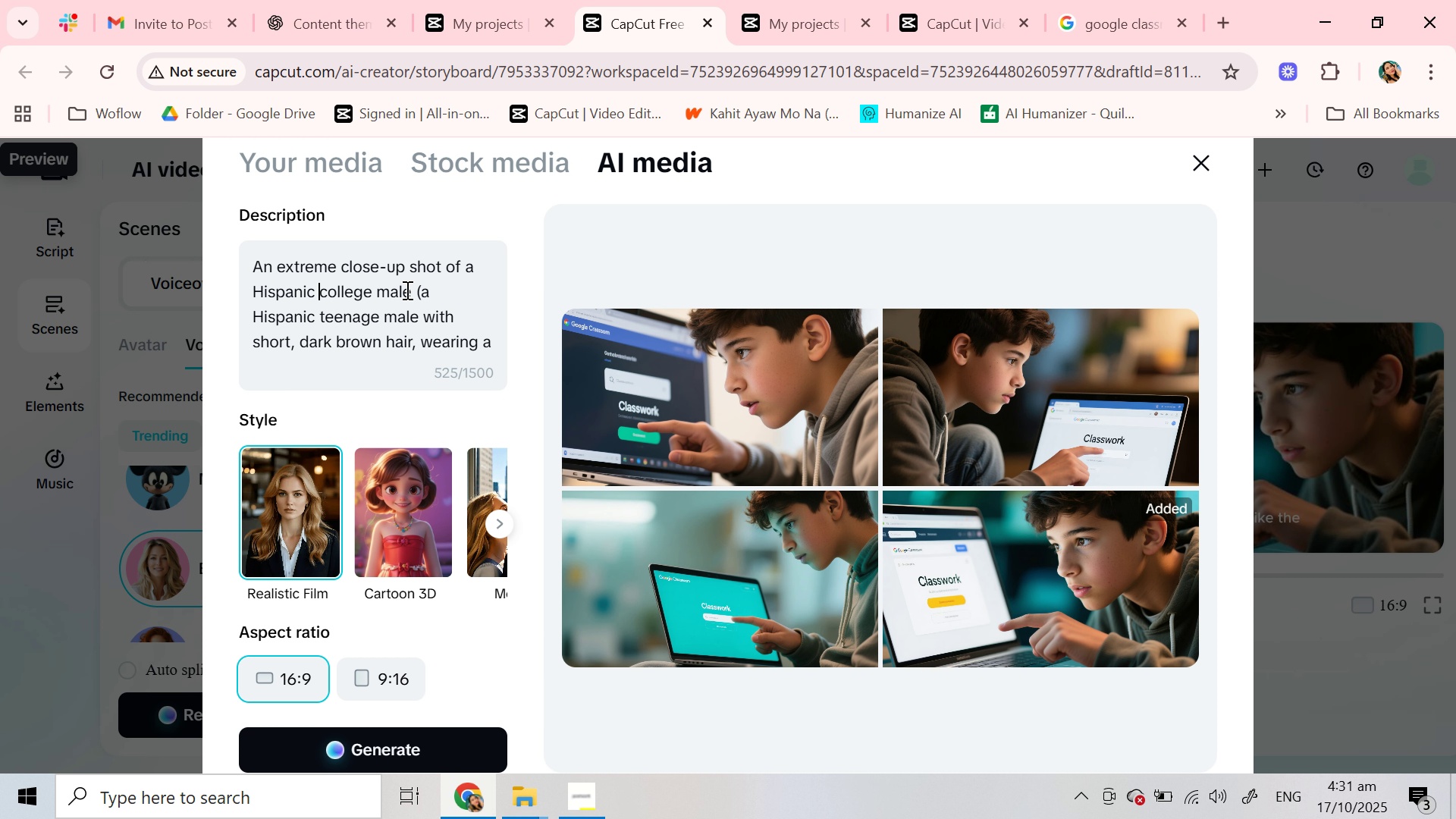 
left_click([410, 290])
 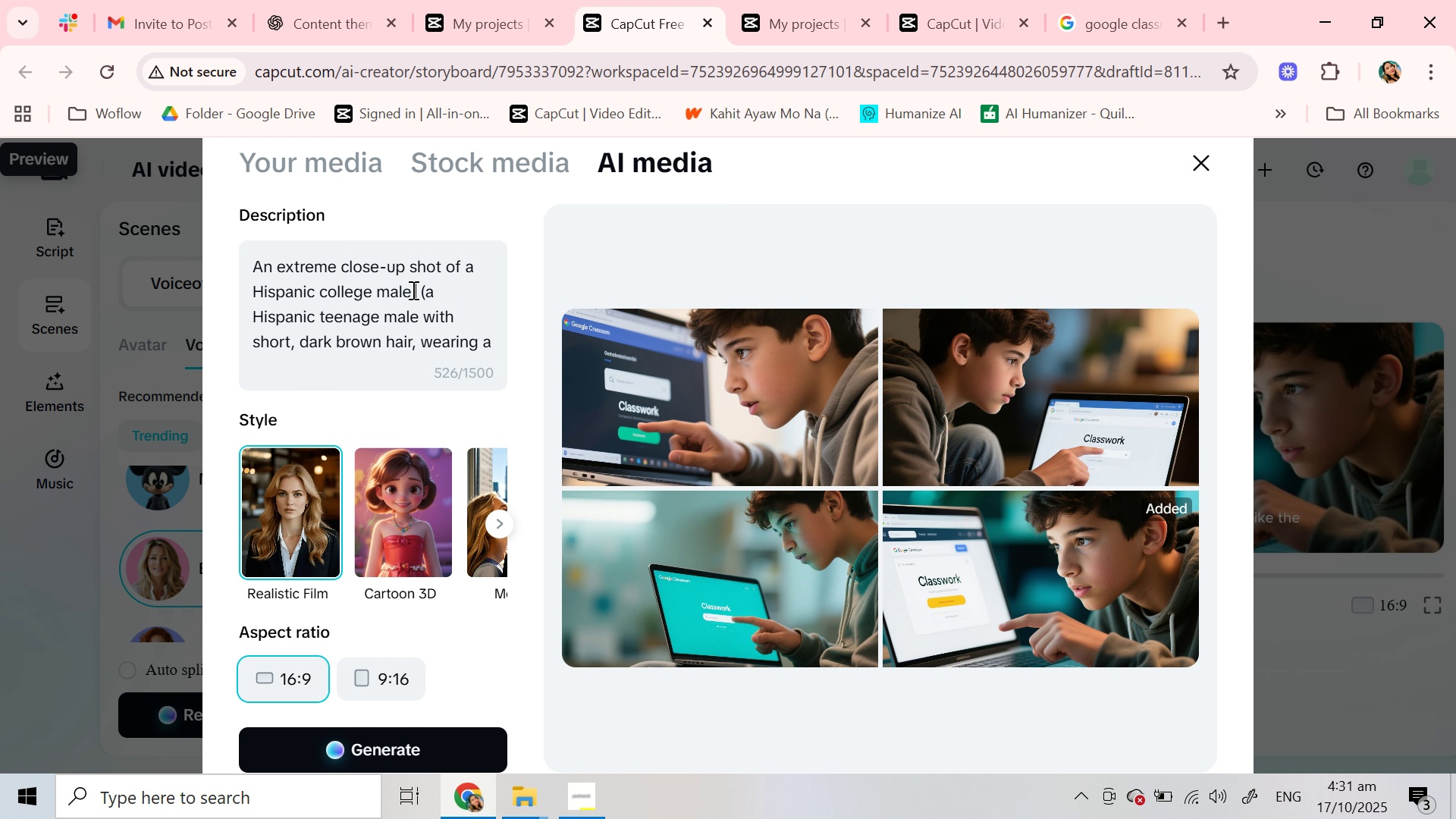 
type( student)
 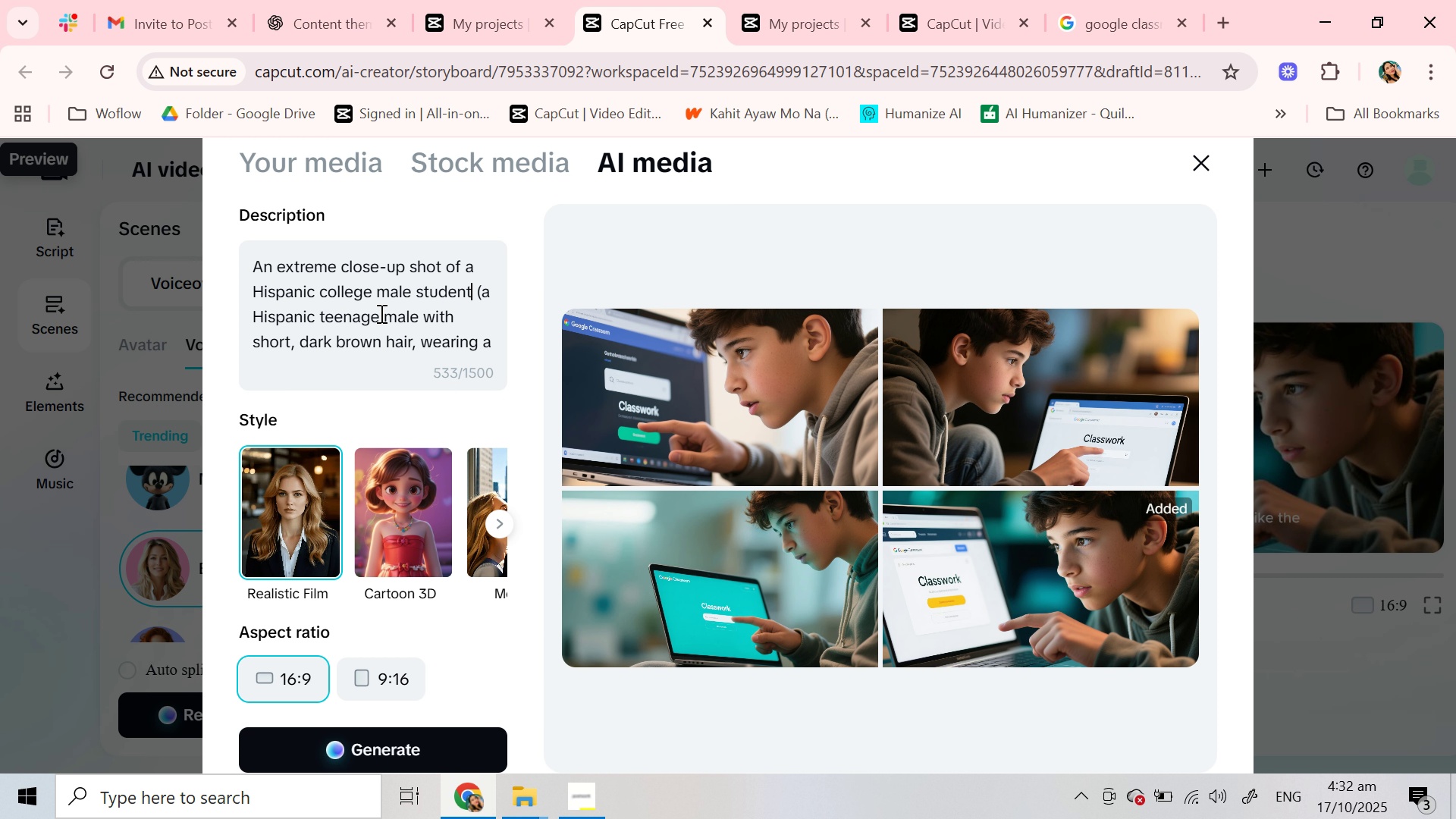 
left_click_drag(start_coordinate=[384, 314], to_coordinate=[328, 316])
 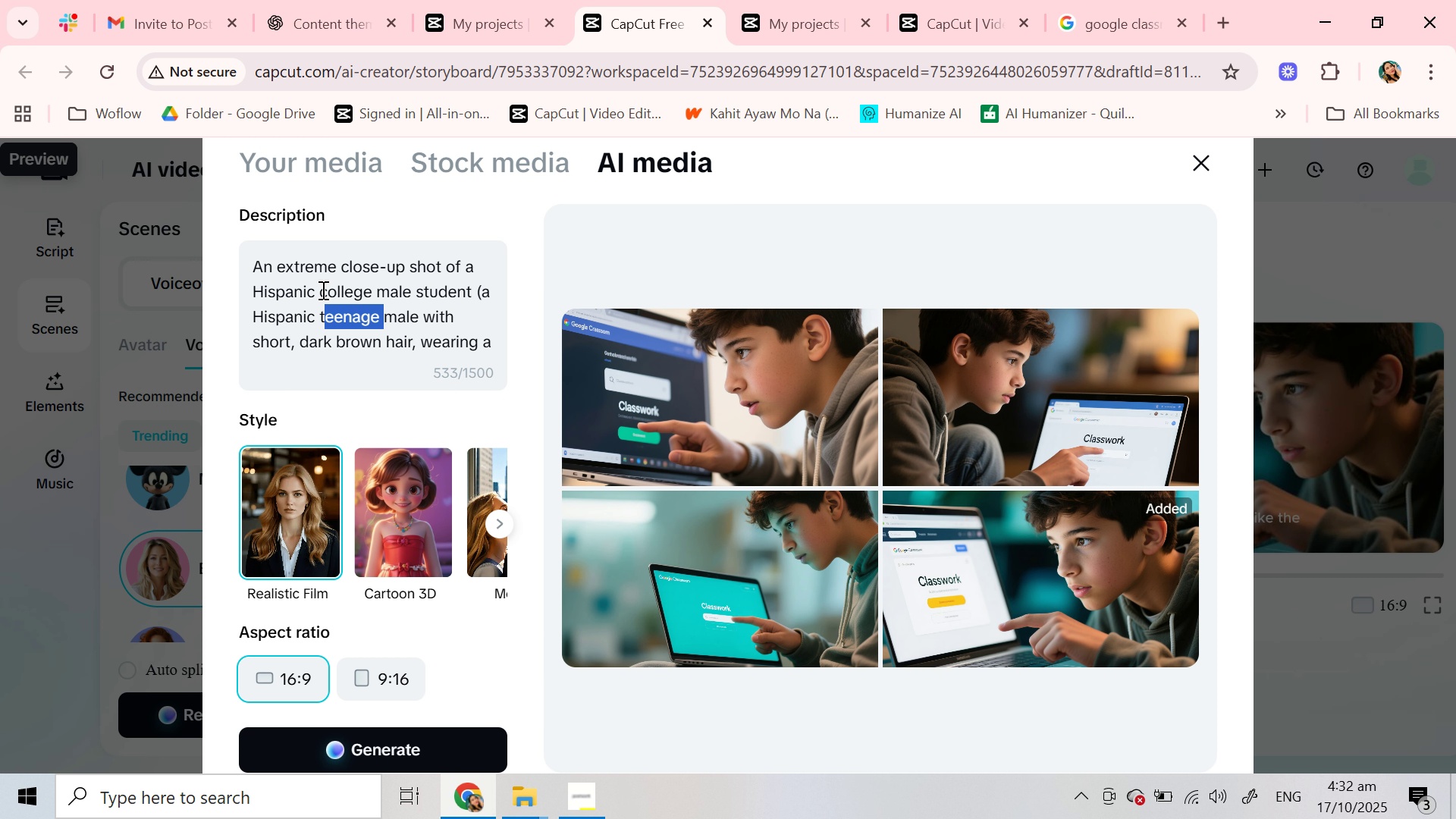 
left_click_drag(start_coordinate=[322, 290], to_coordinate=[409, 289])
 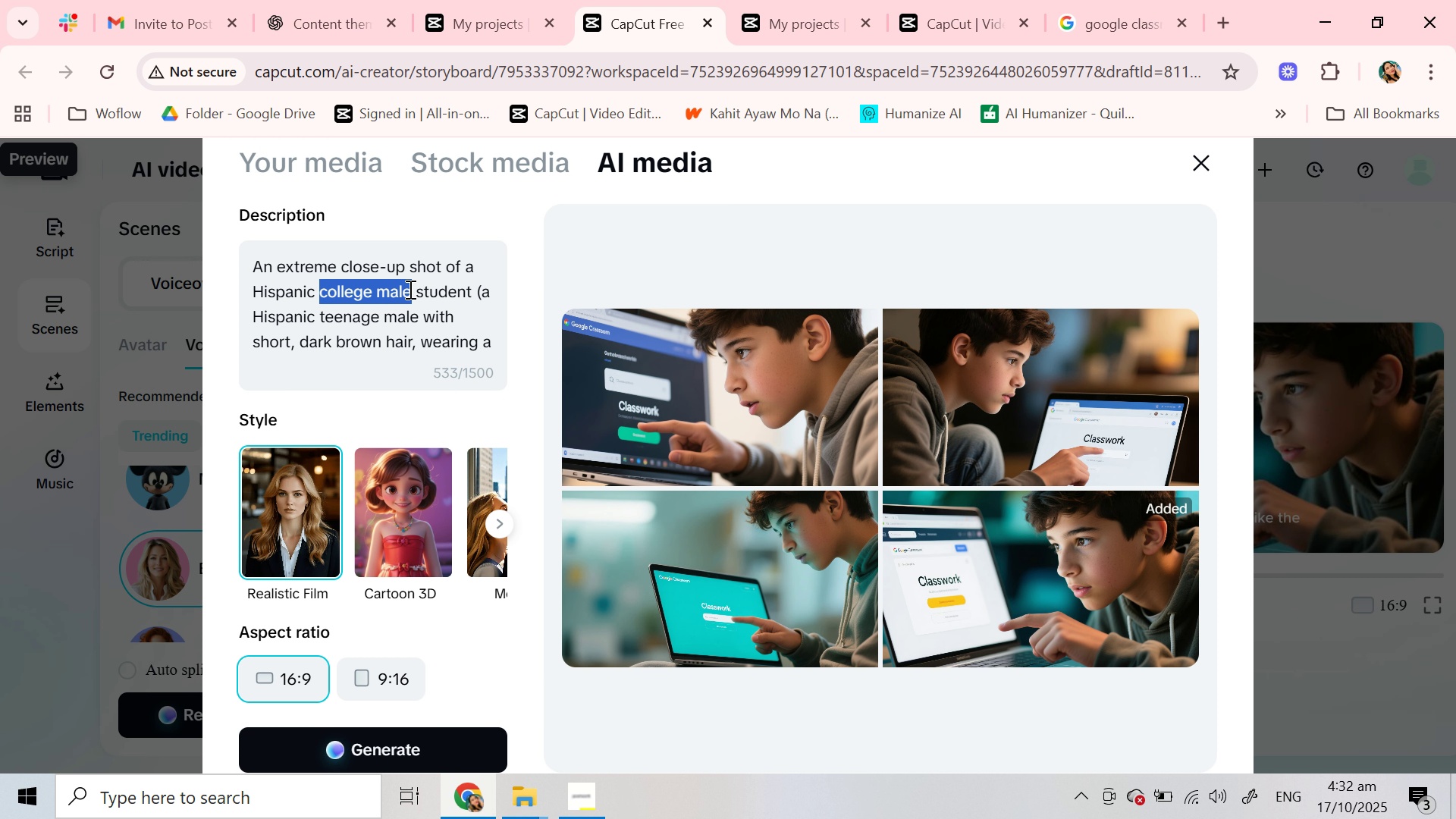 
key(Control+C)
 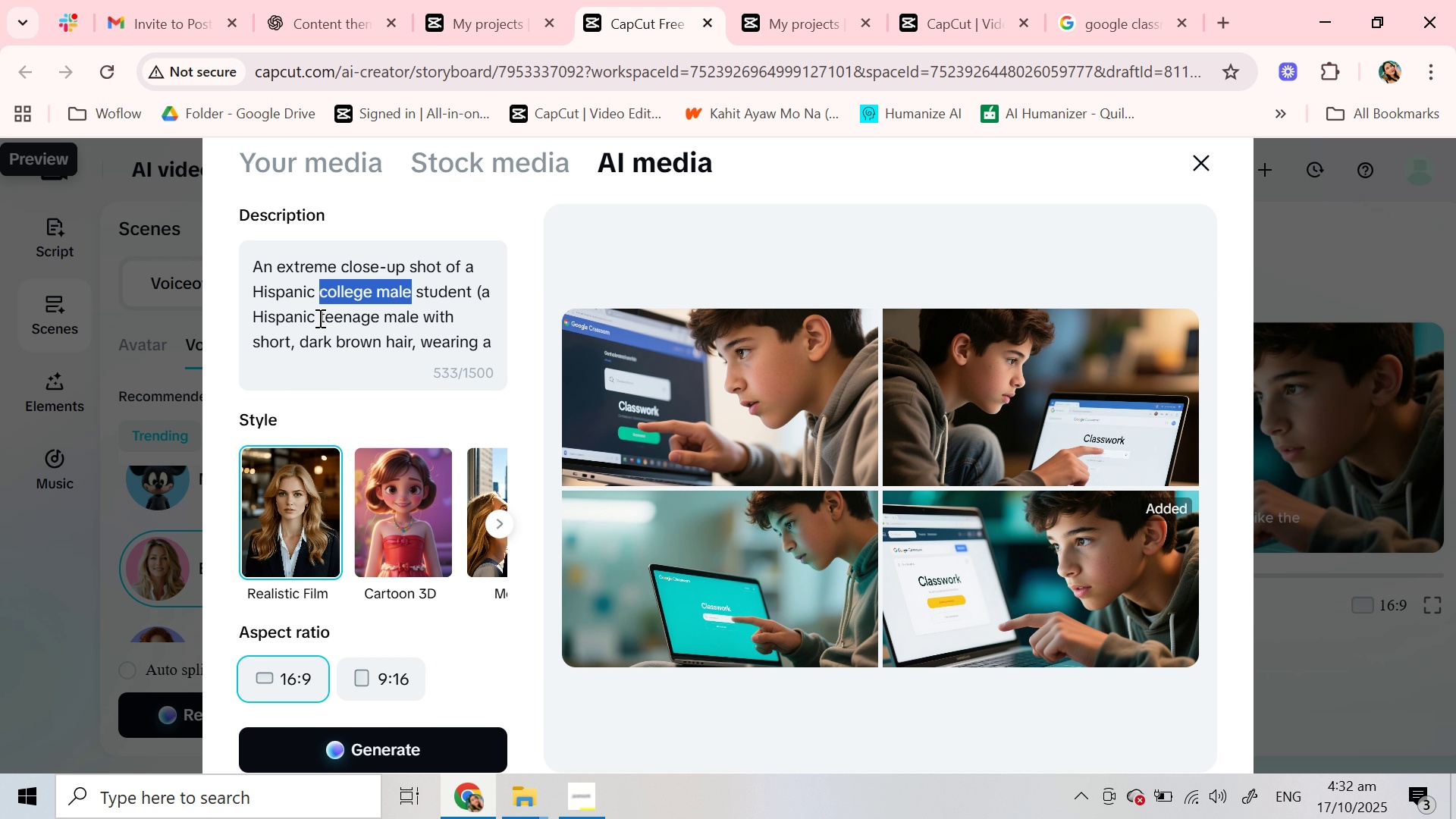 
left_click_drag(start_coordinate=[318, 318], to_coordinate=[419, 312])
 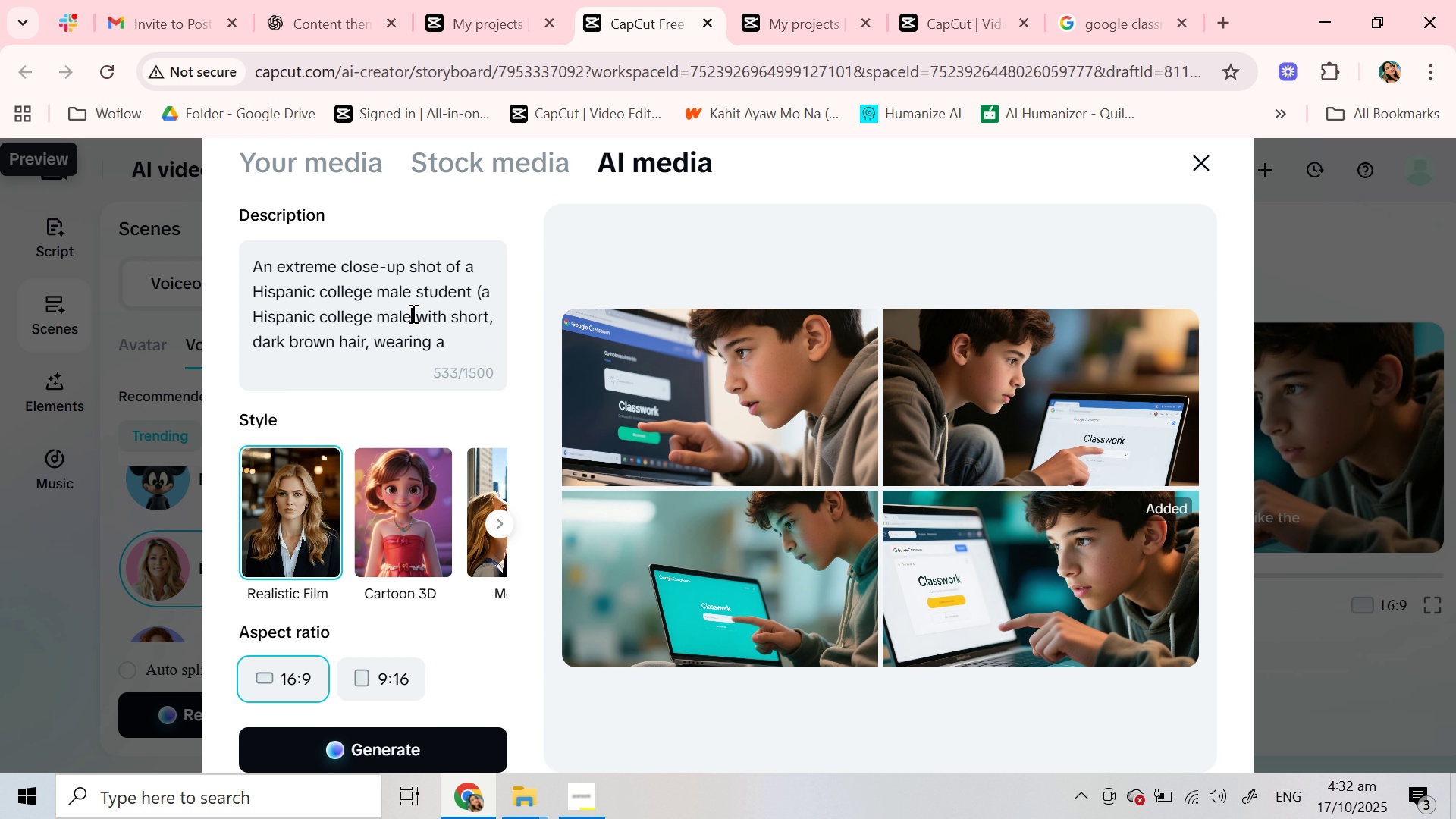 
key(Control+V)
 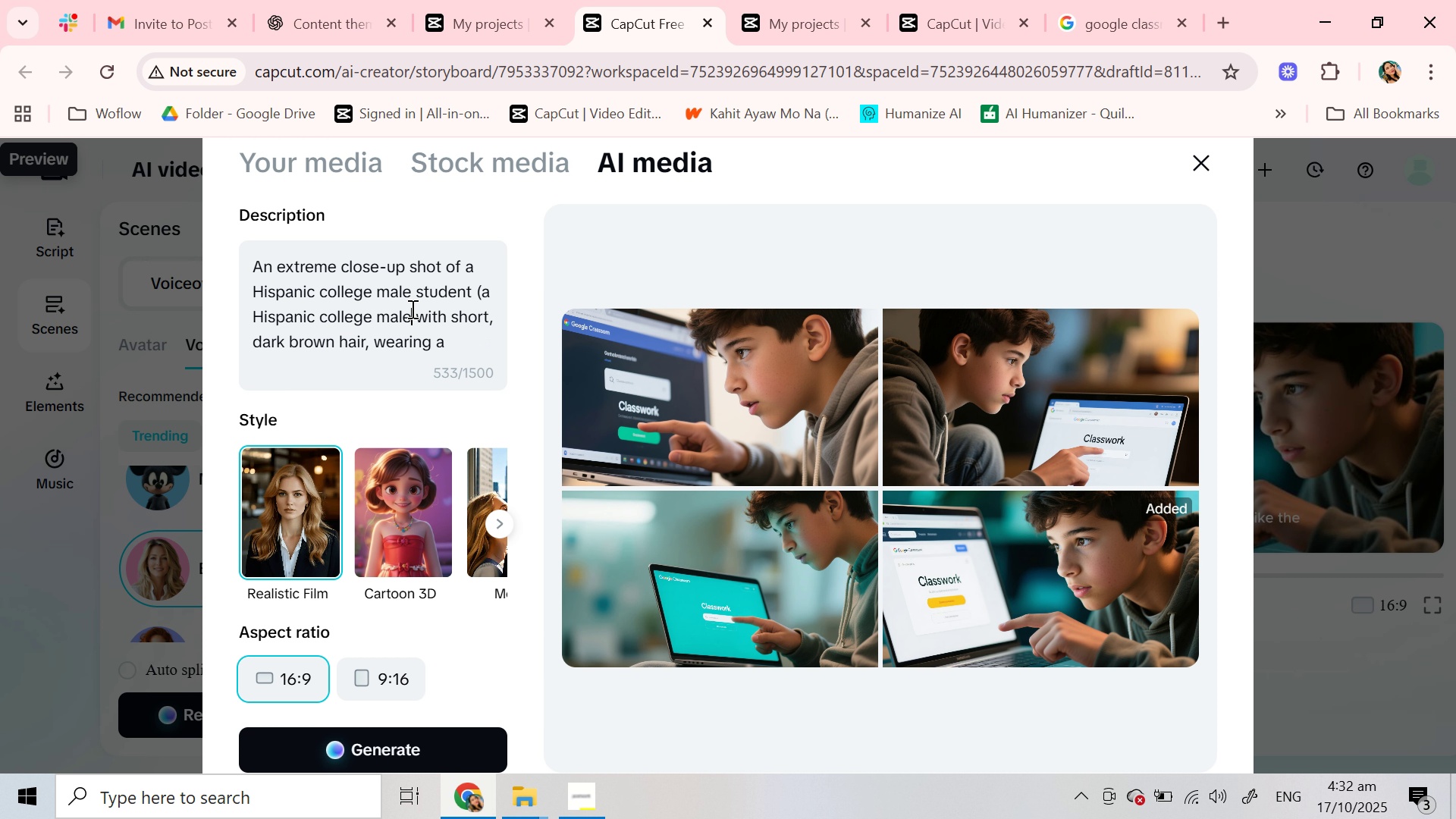 
scroll: coordinate [410, 309], scroll_direction: down, amount: 1.0
 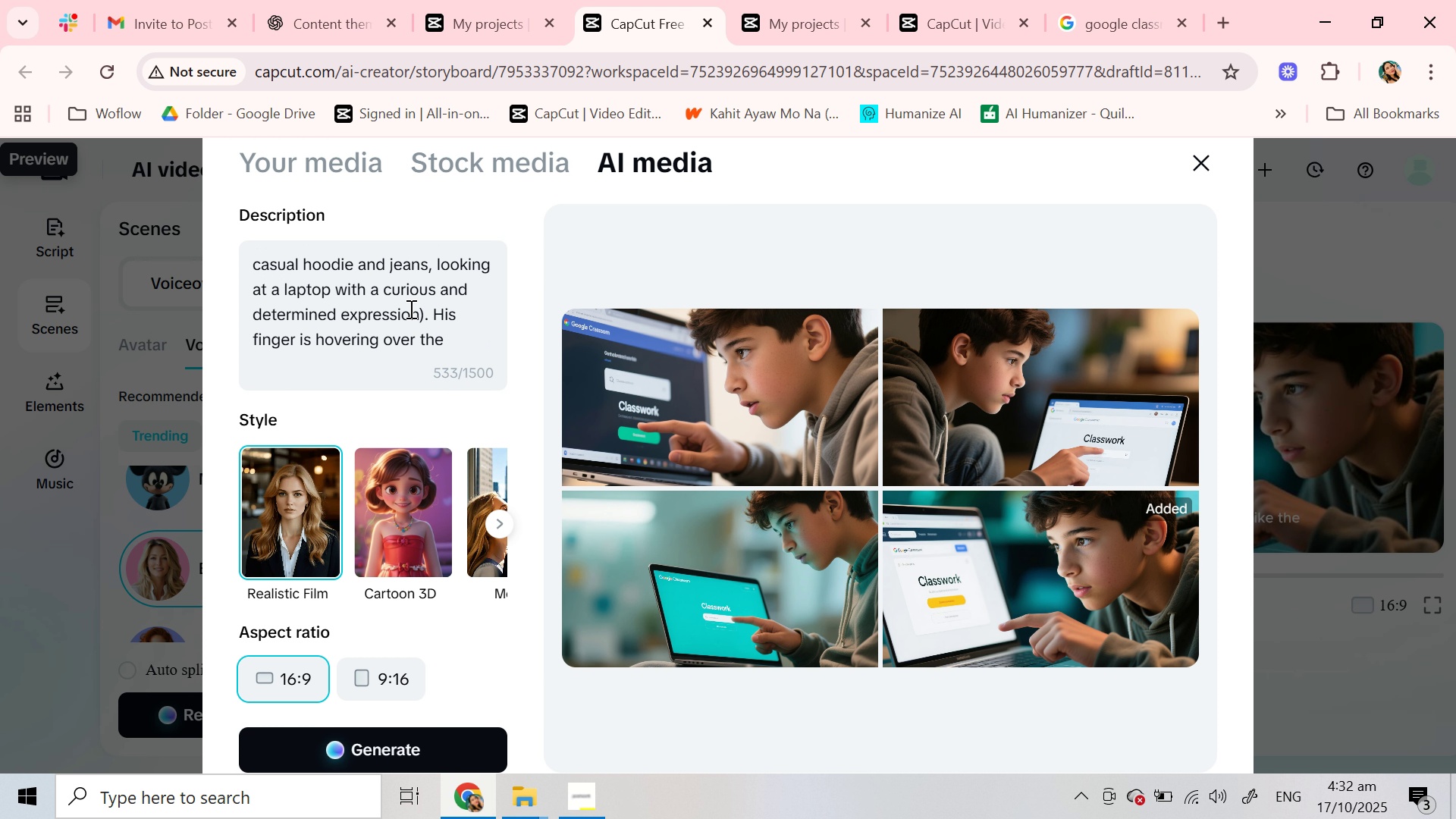 
scroll: coordinate [410, 309], scroll_direction: none, amount: 0.0
 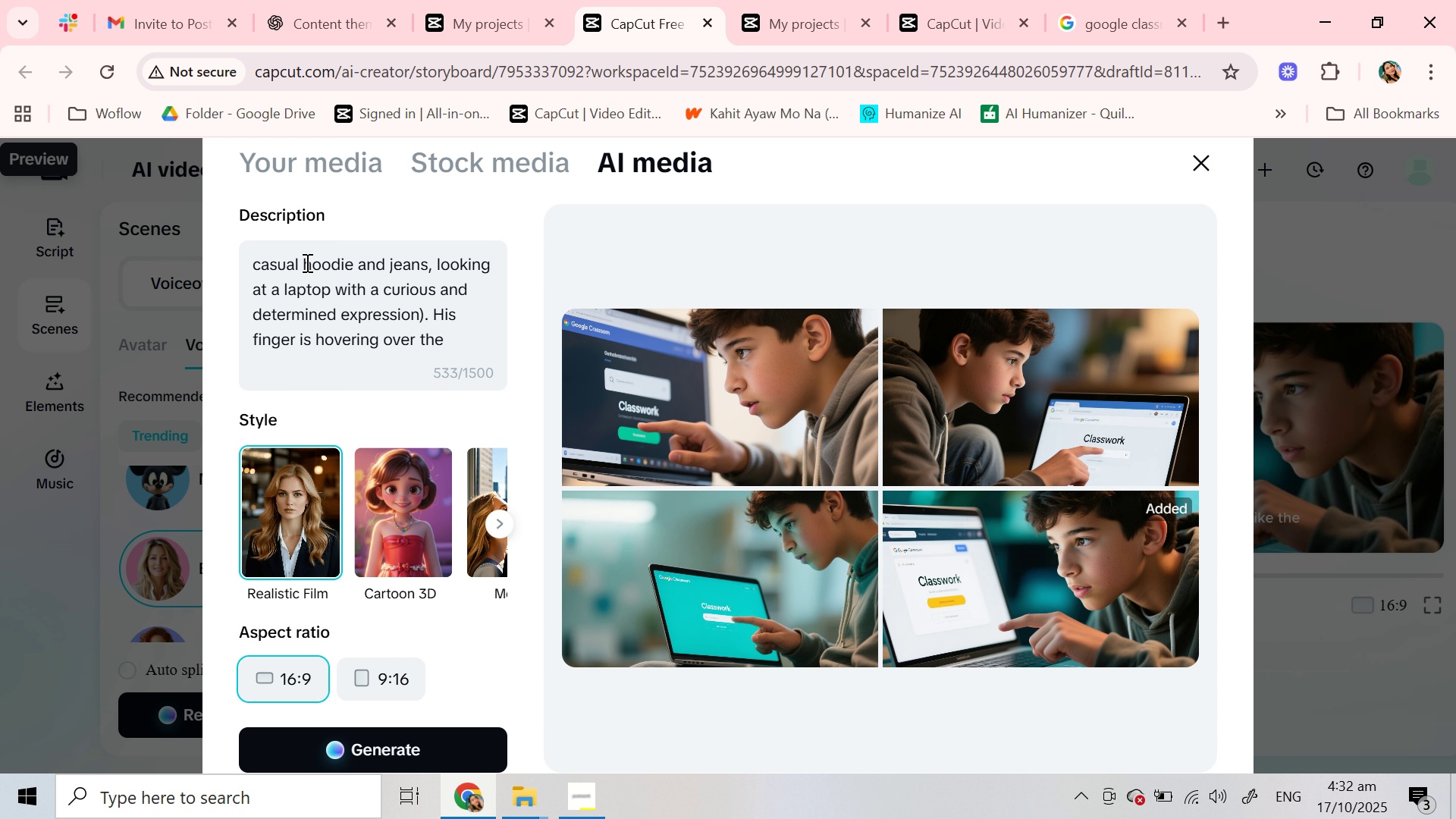 
left_click_drag(start_coordinate=[305, 262], to_coordinate=[425, 306])
 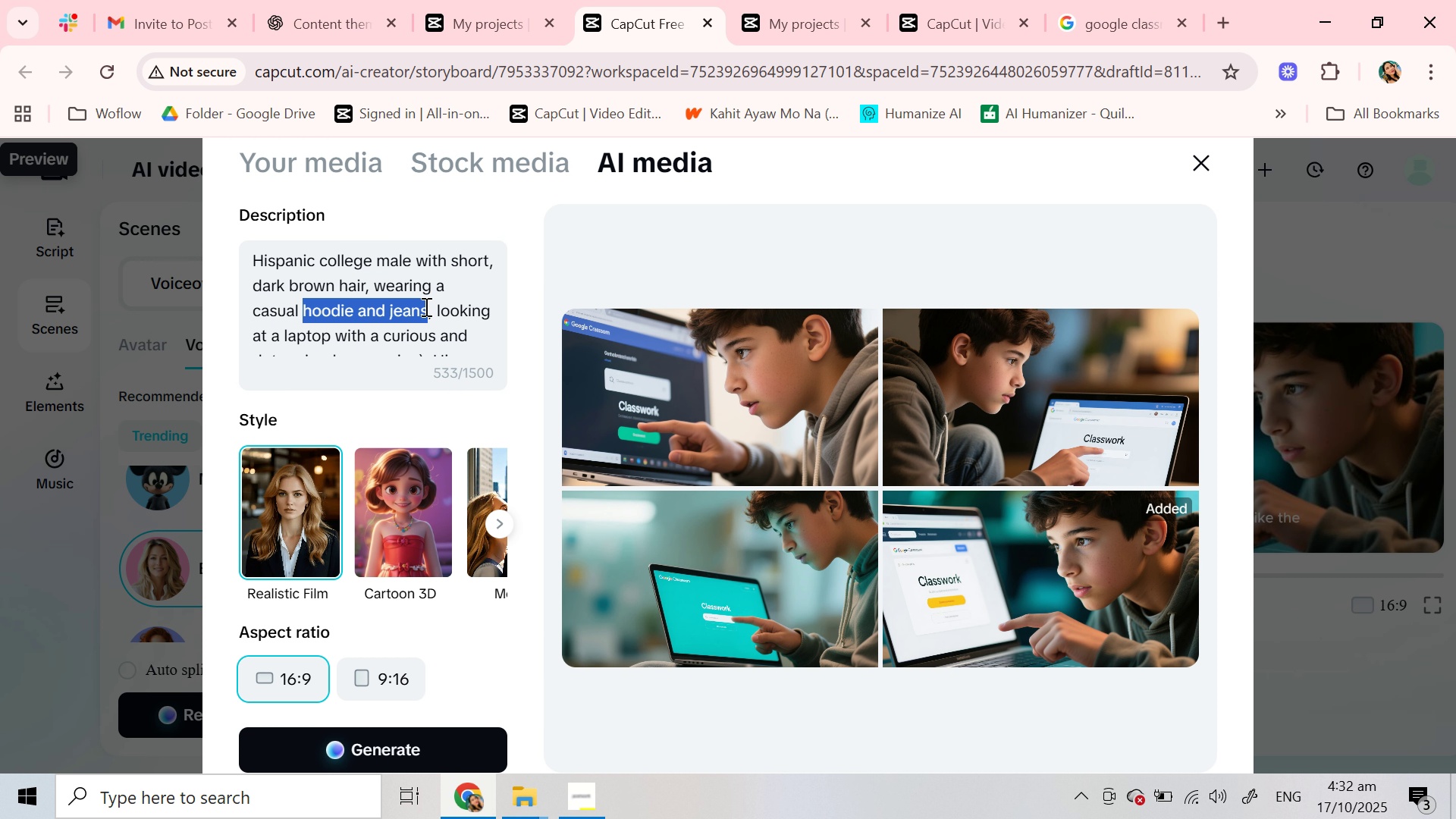 
type(uniform)
 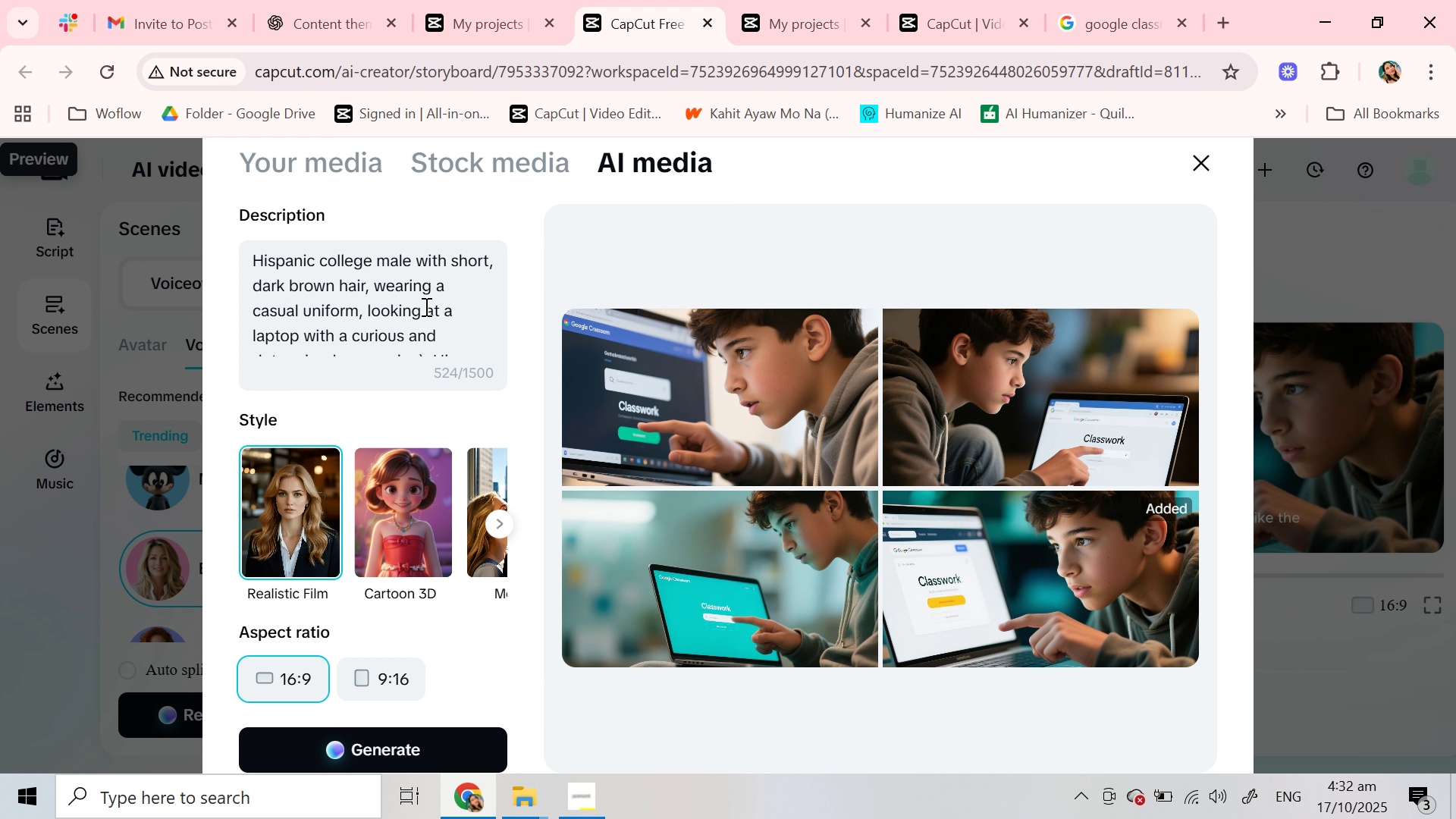 
scroll: coordinate [425, 306], scroll_direction: down, amount: 7.0
 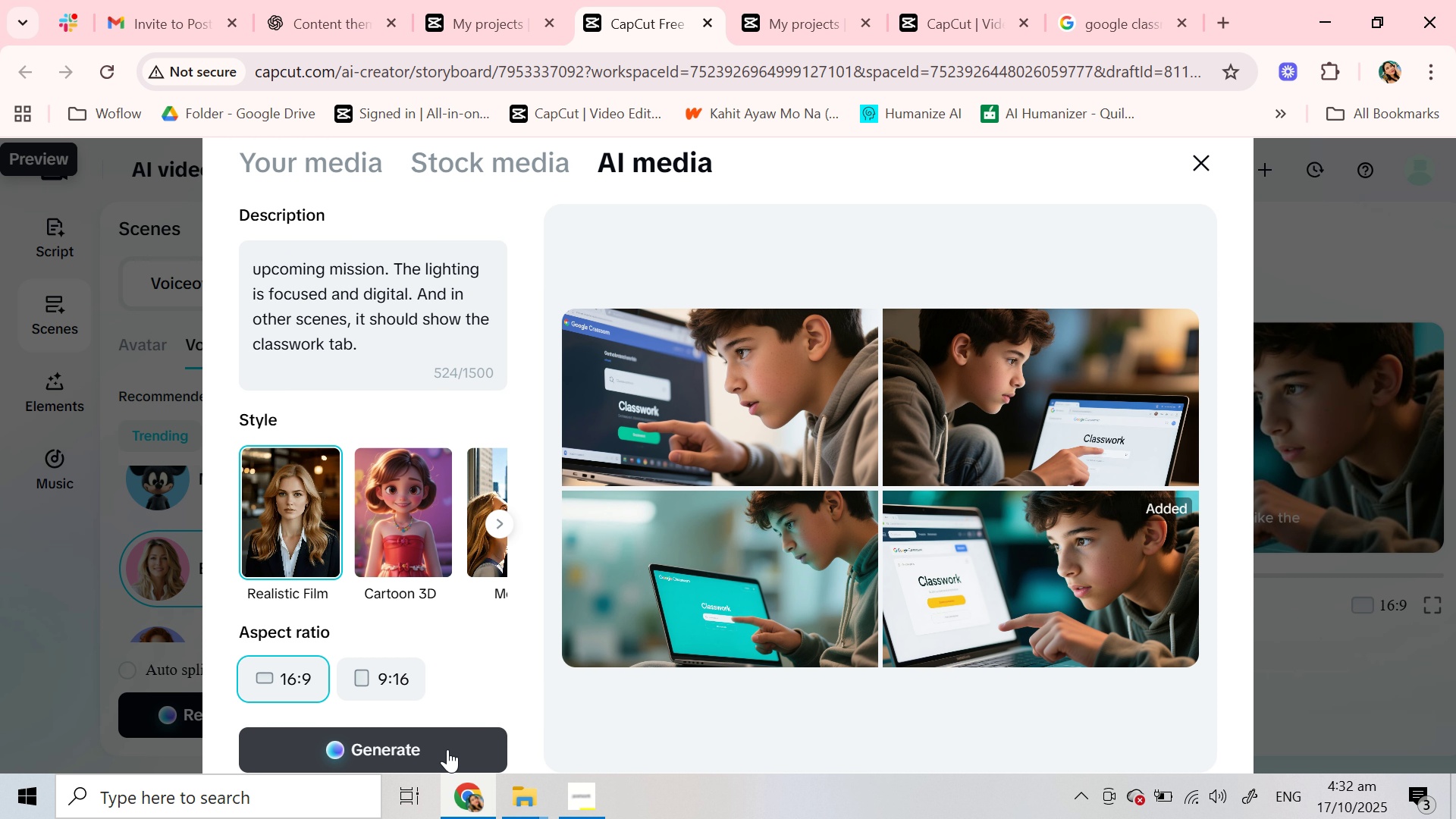 
left_click([447, 749])
 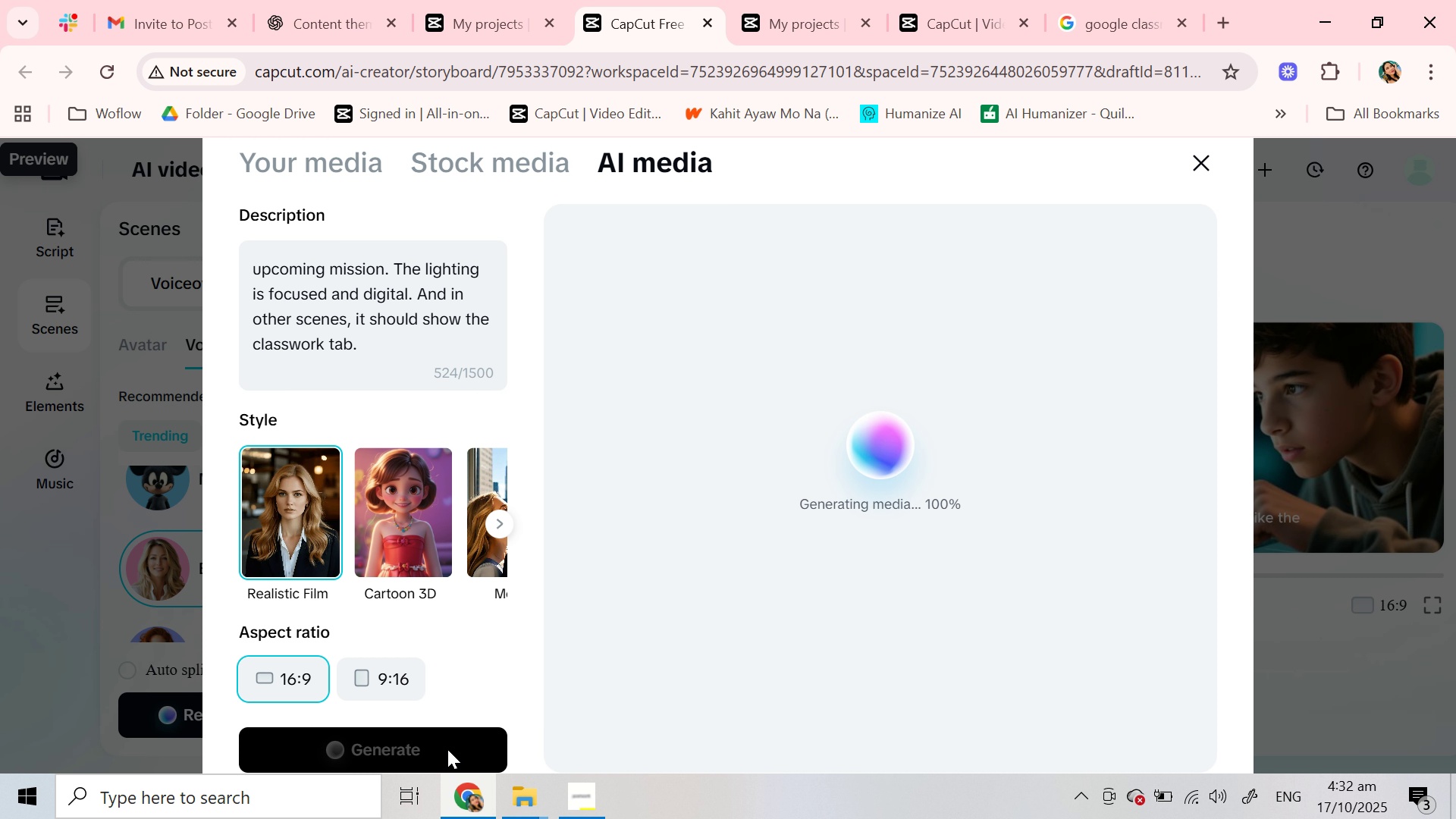 
wait(27.33)
 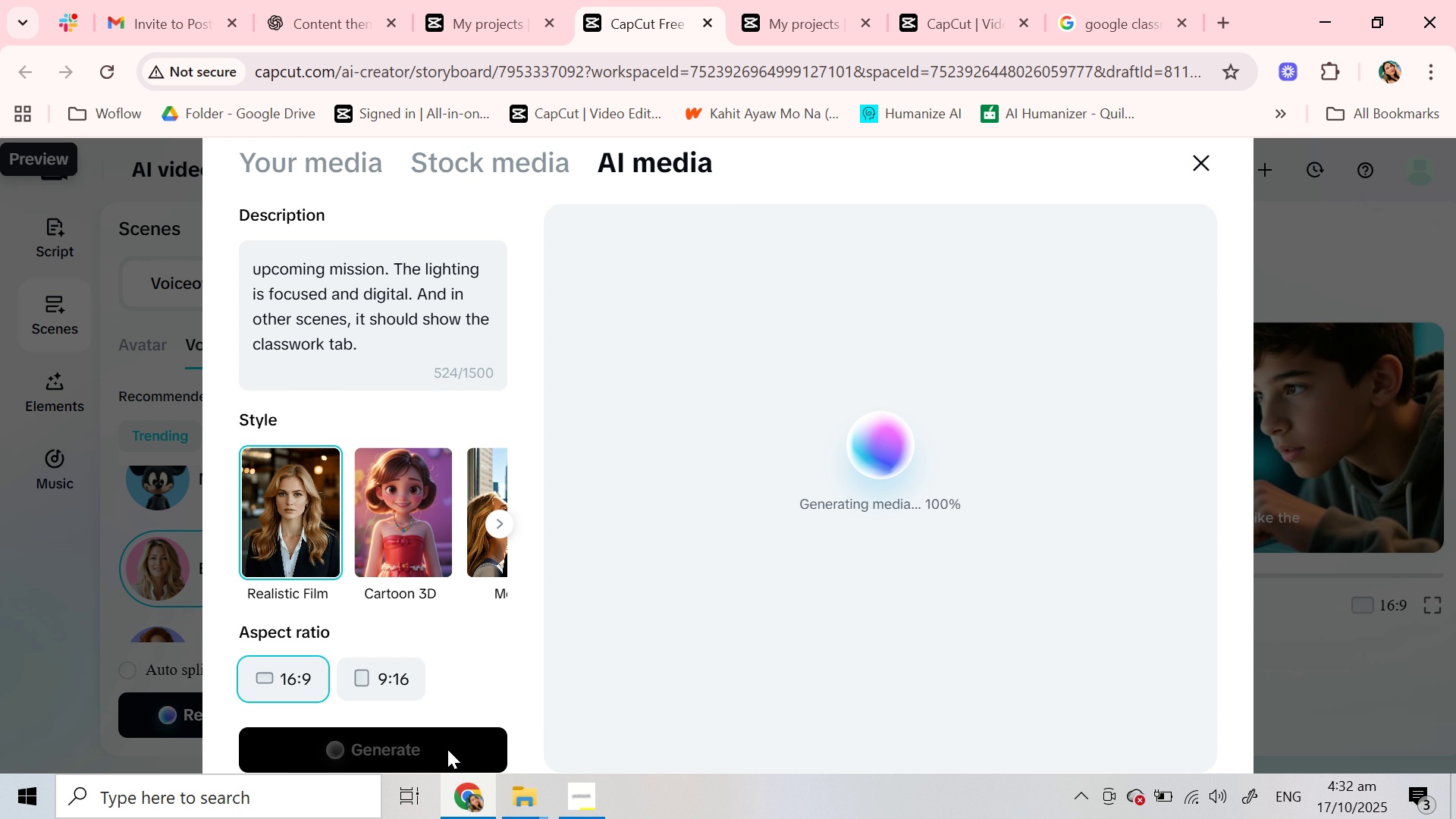 
mouse_move([1100, 632])
 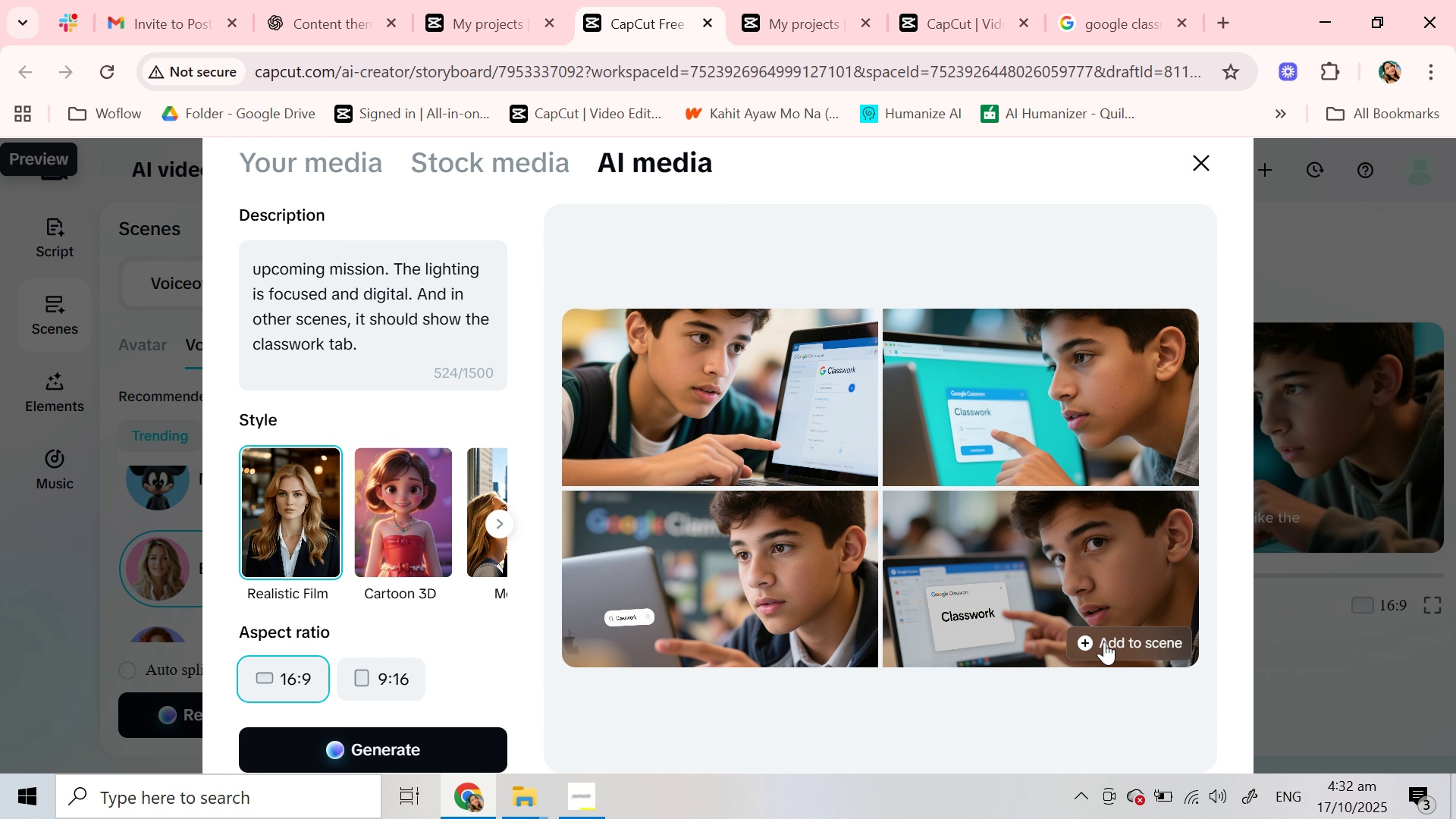 
left_click([1104, 642])
 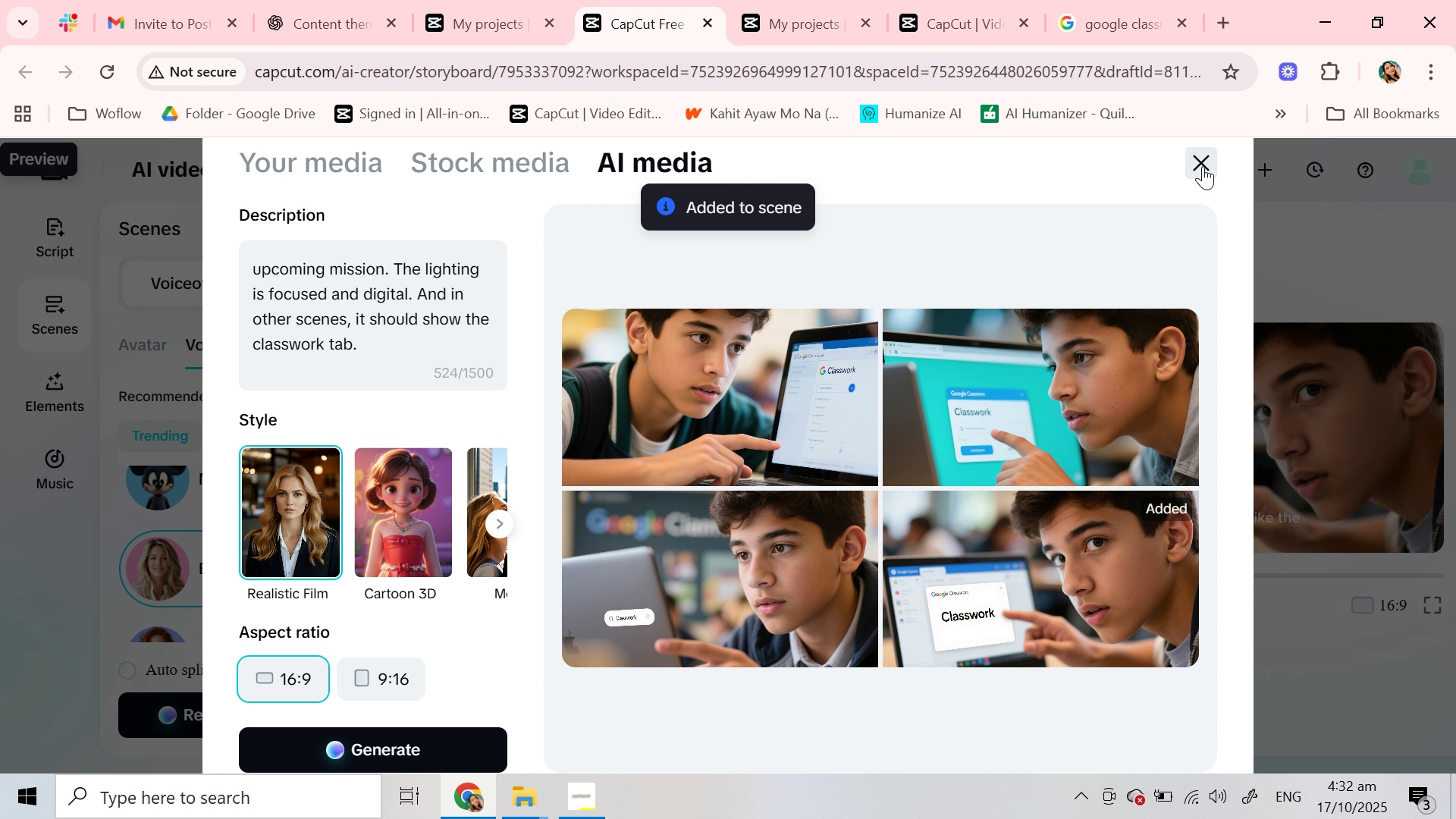 
left_click([1199, 163])
 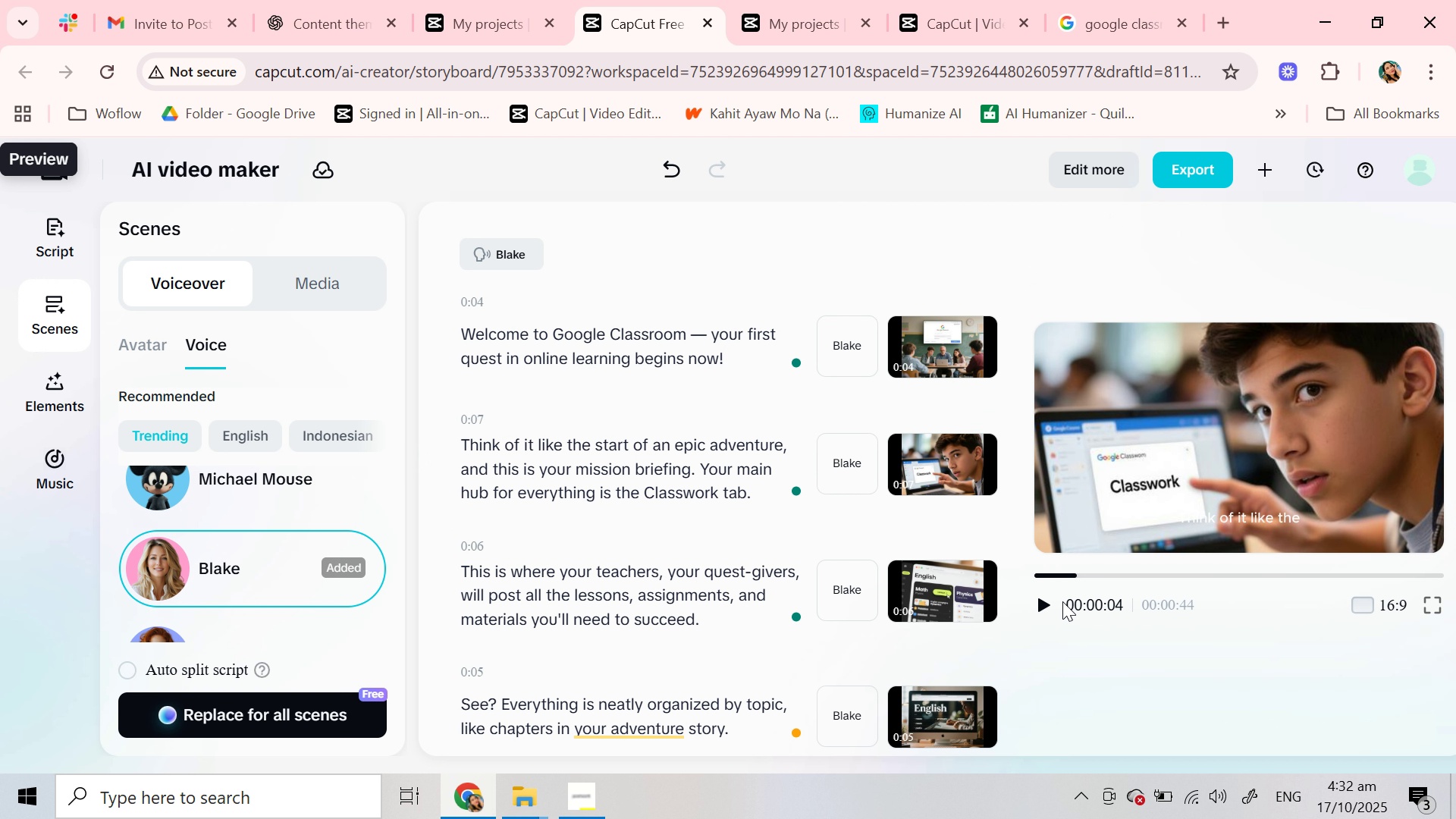 
left_click([1043, 603])
 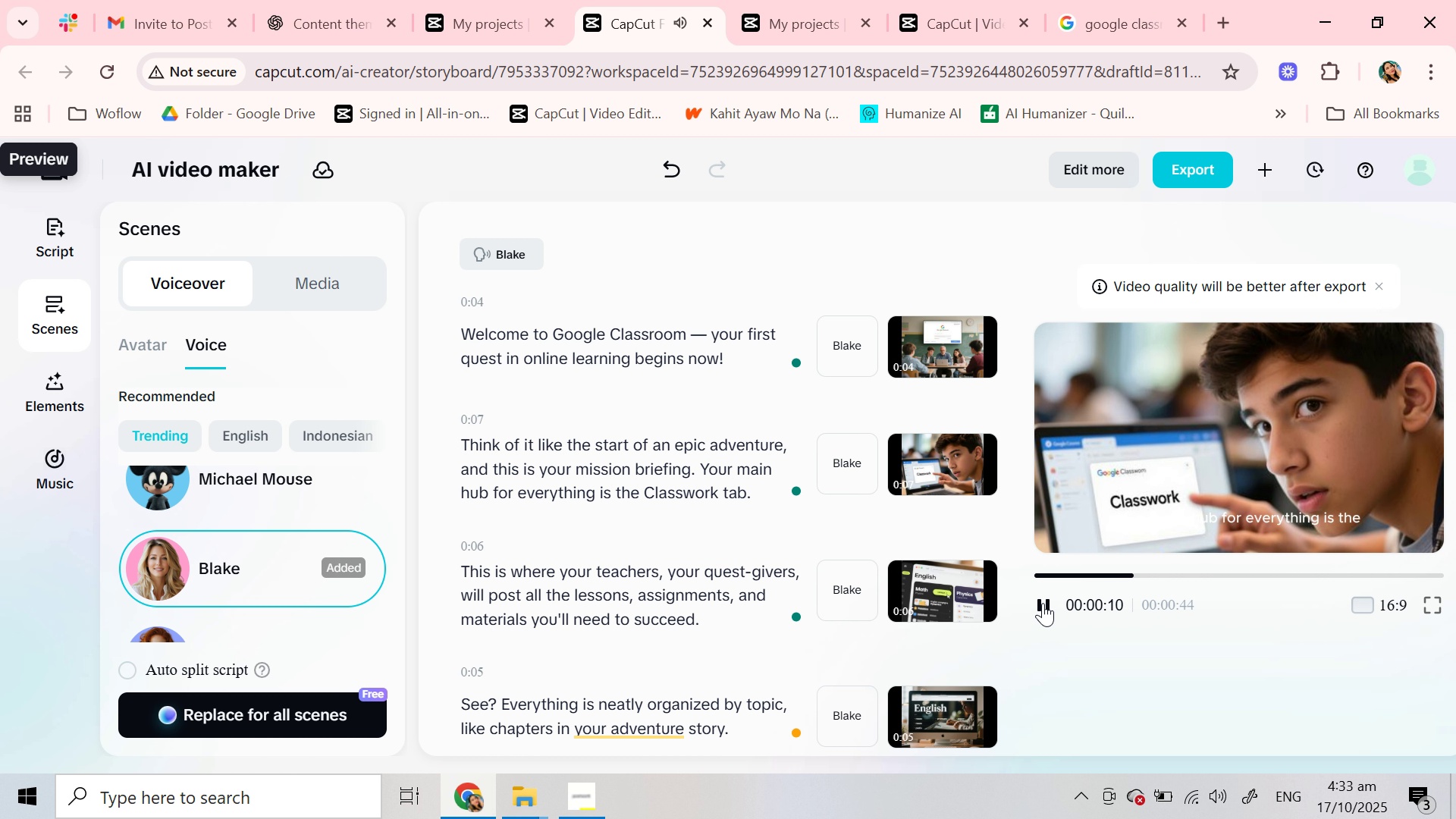 
wait(11.59)
 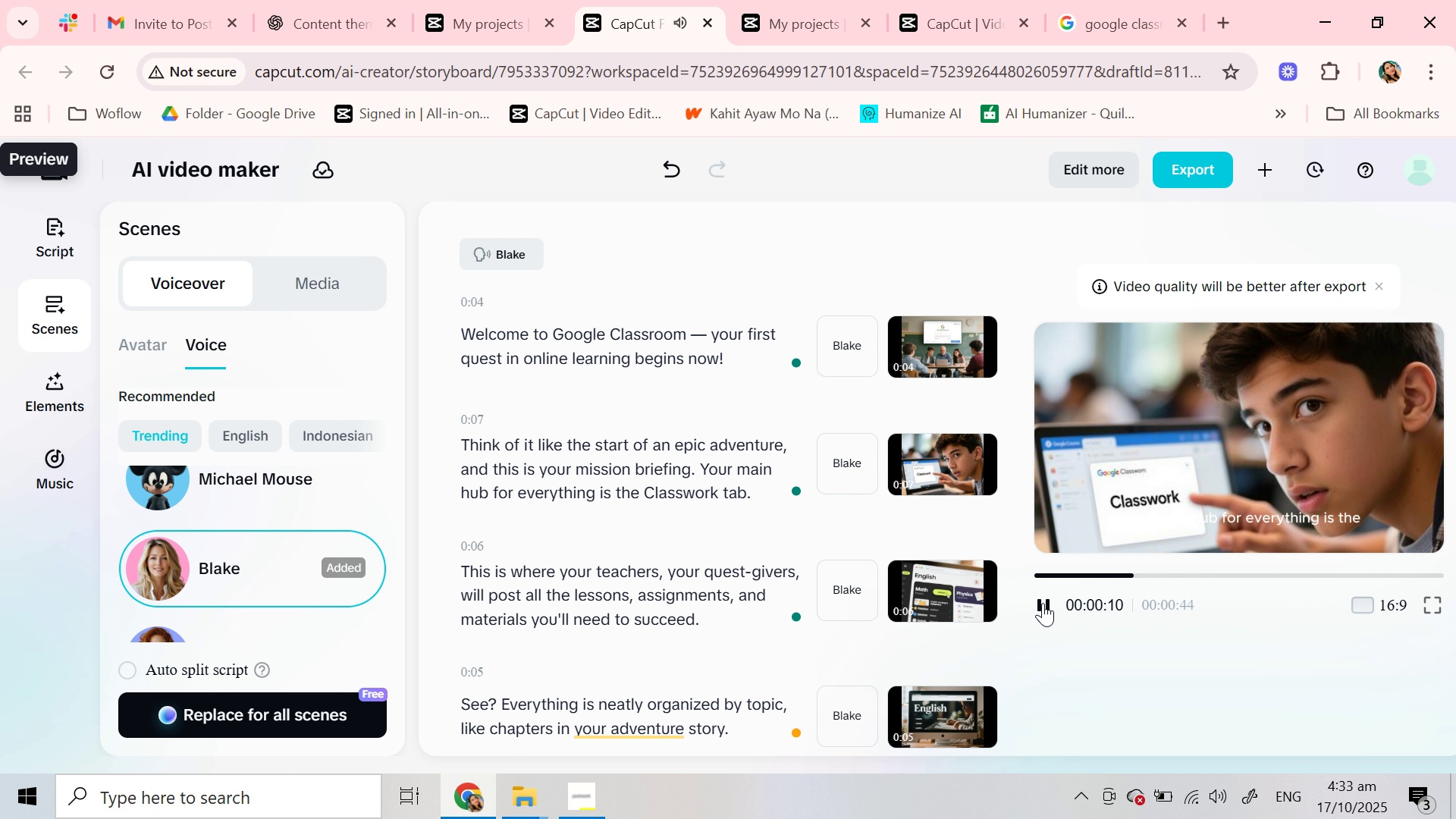 
scroll: coordinate [747, 562], scroll_direction: down, amount: 2.0
 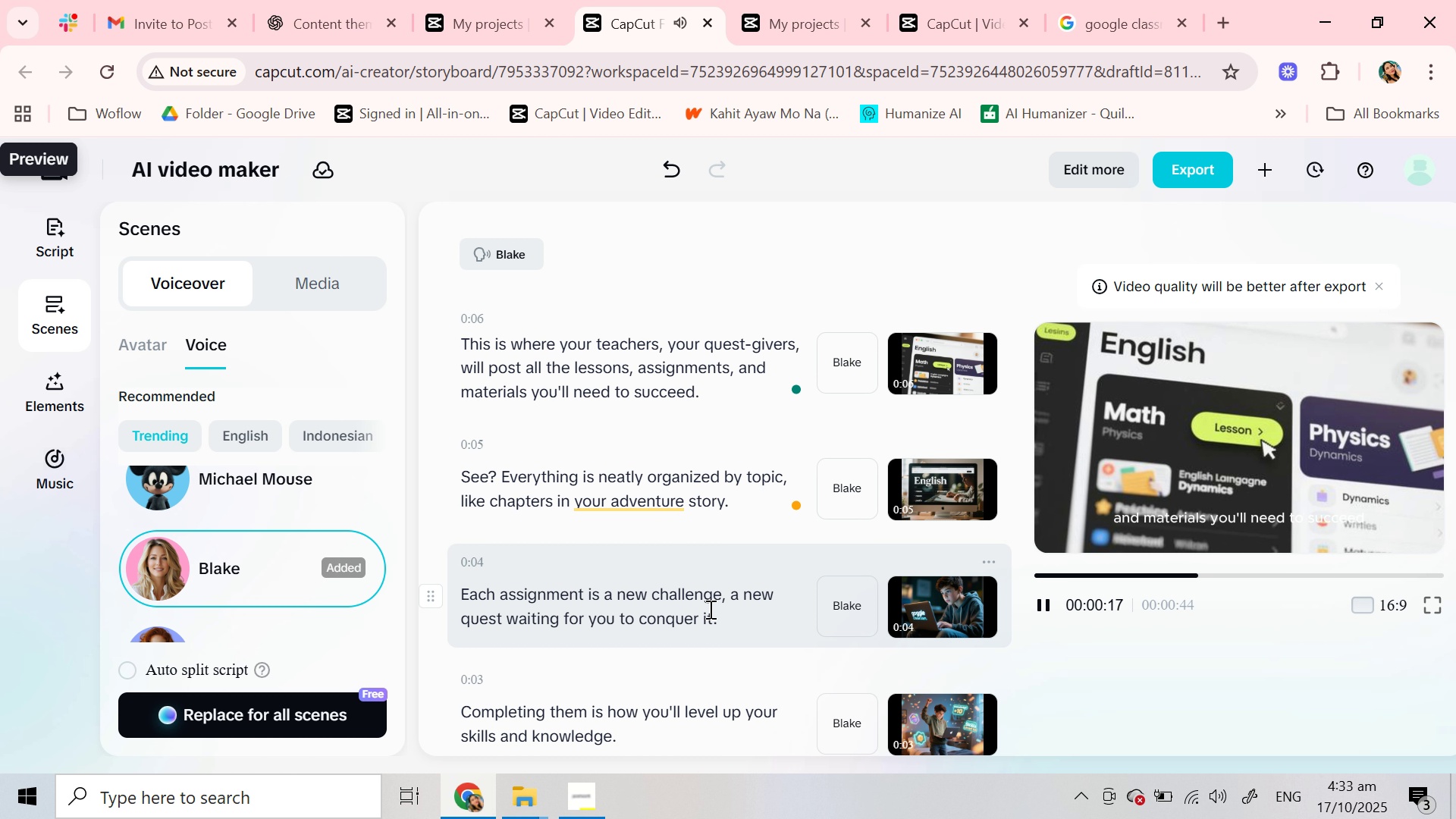 
left_click([709, 609])
 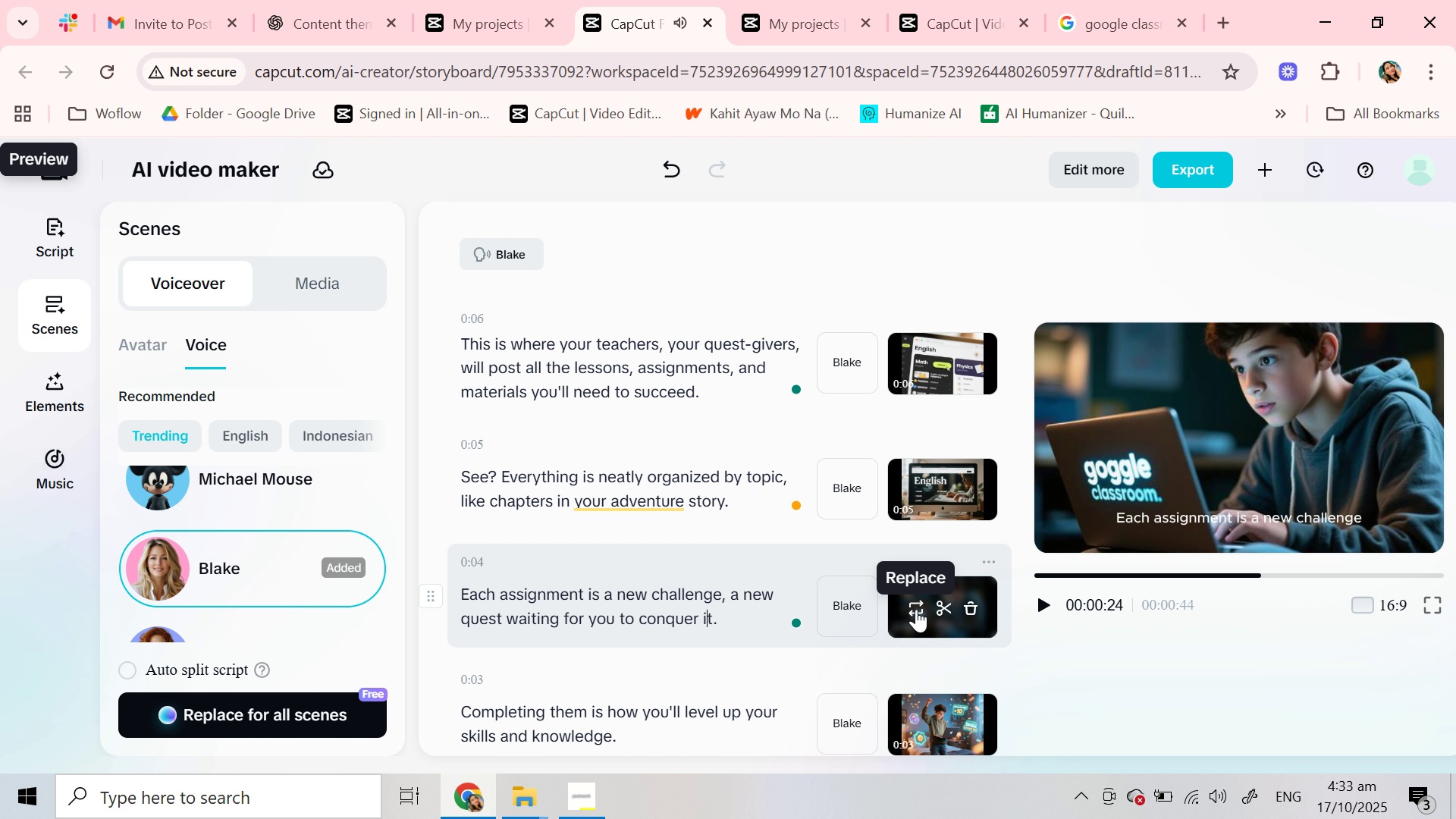 
left_click([916, 609])
 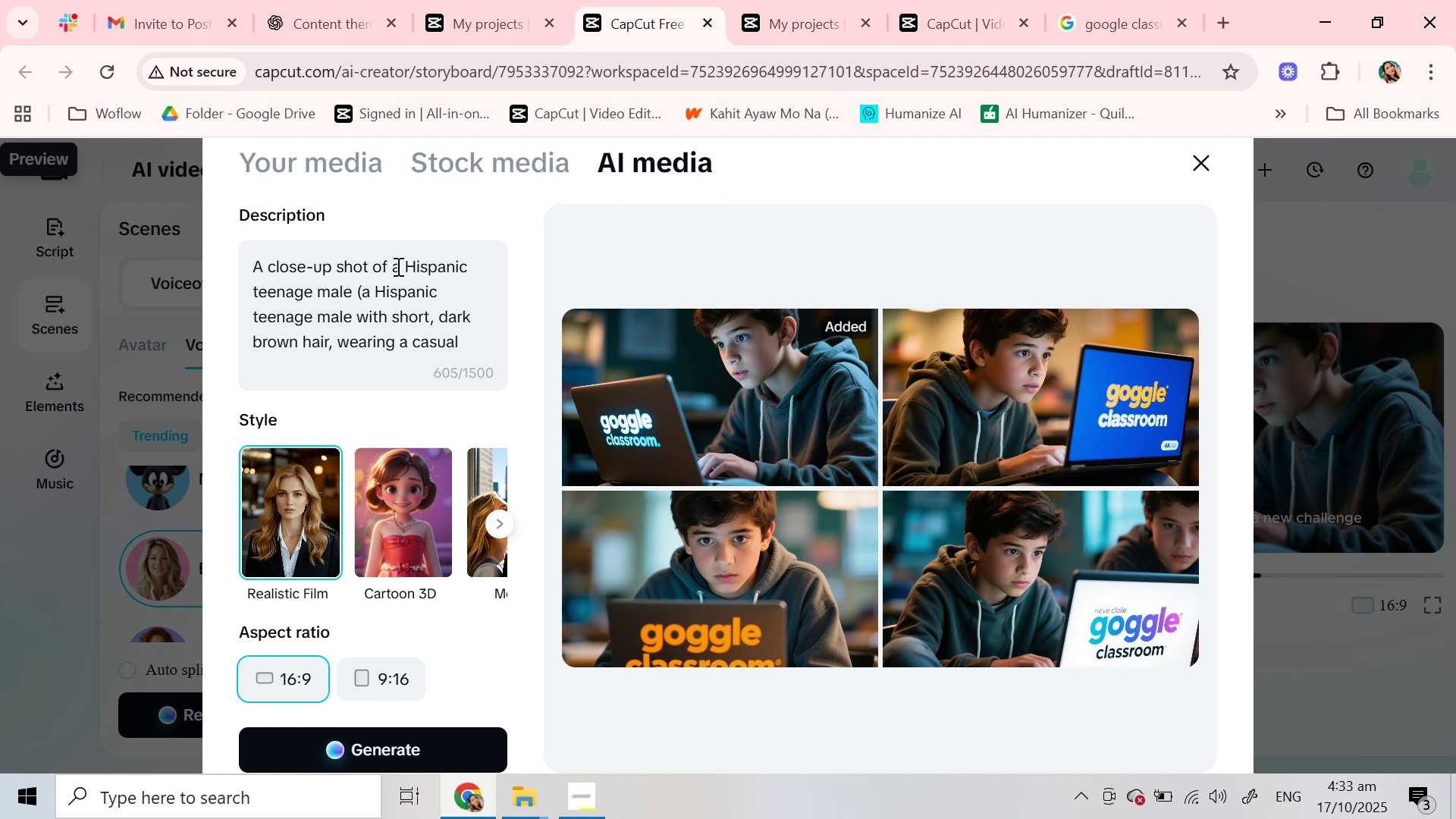 
left_click_drag(start_coordinate=[405, 264], to_coordinate=[315, 294])
 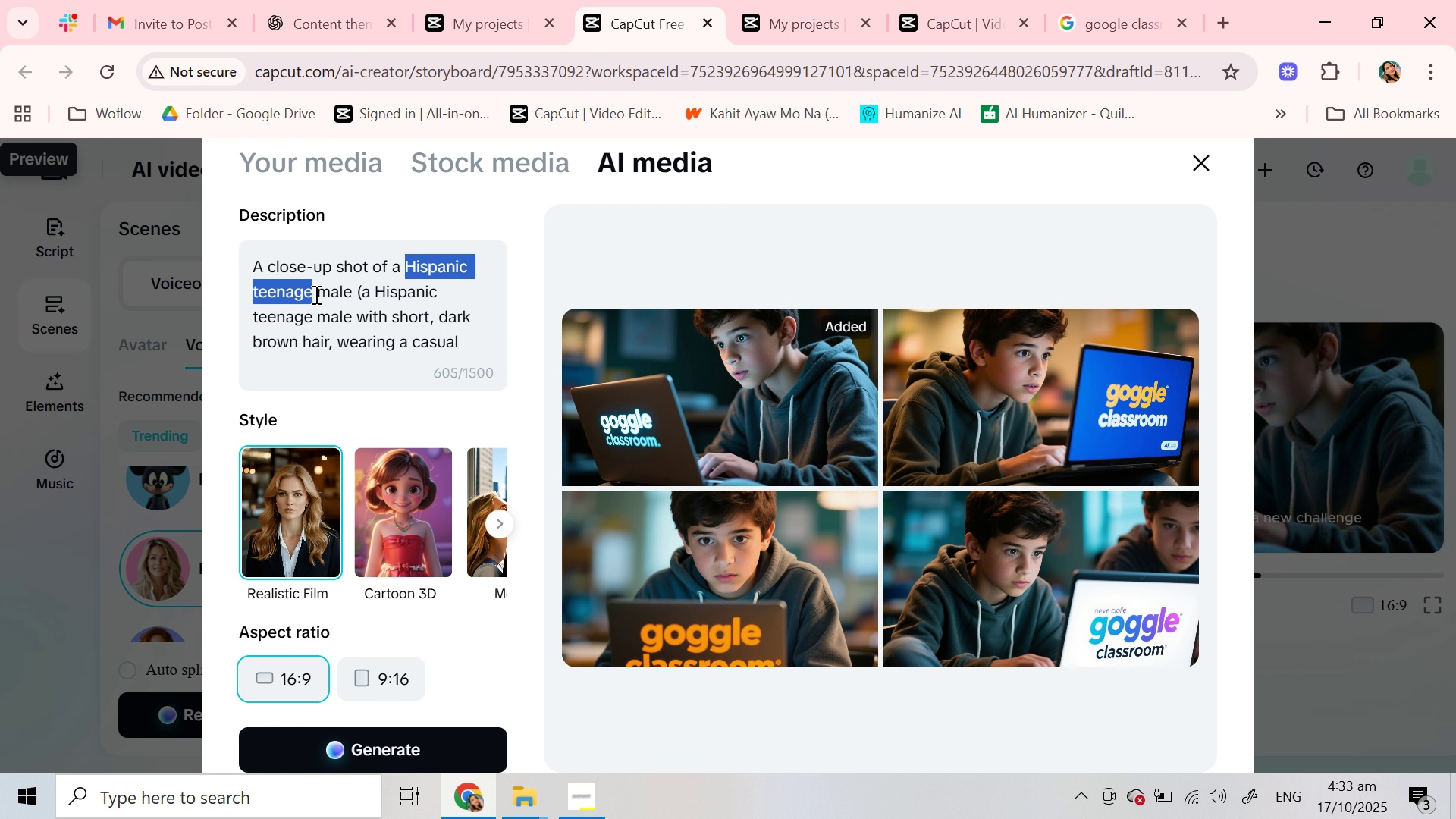 
key(Meta+V)
 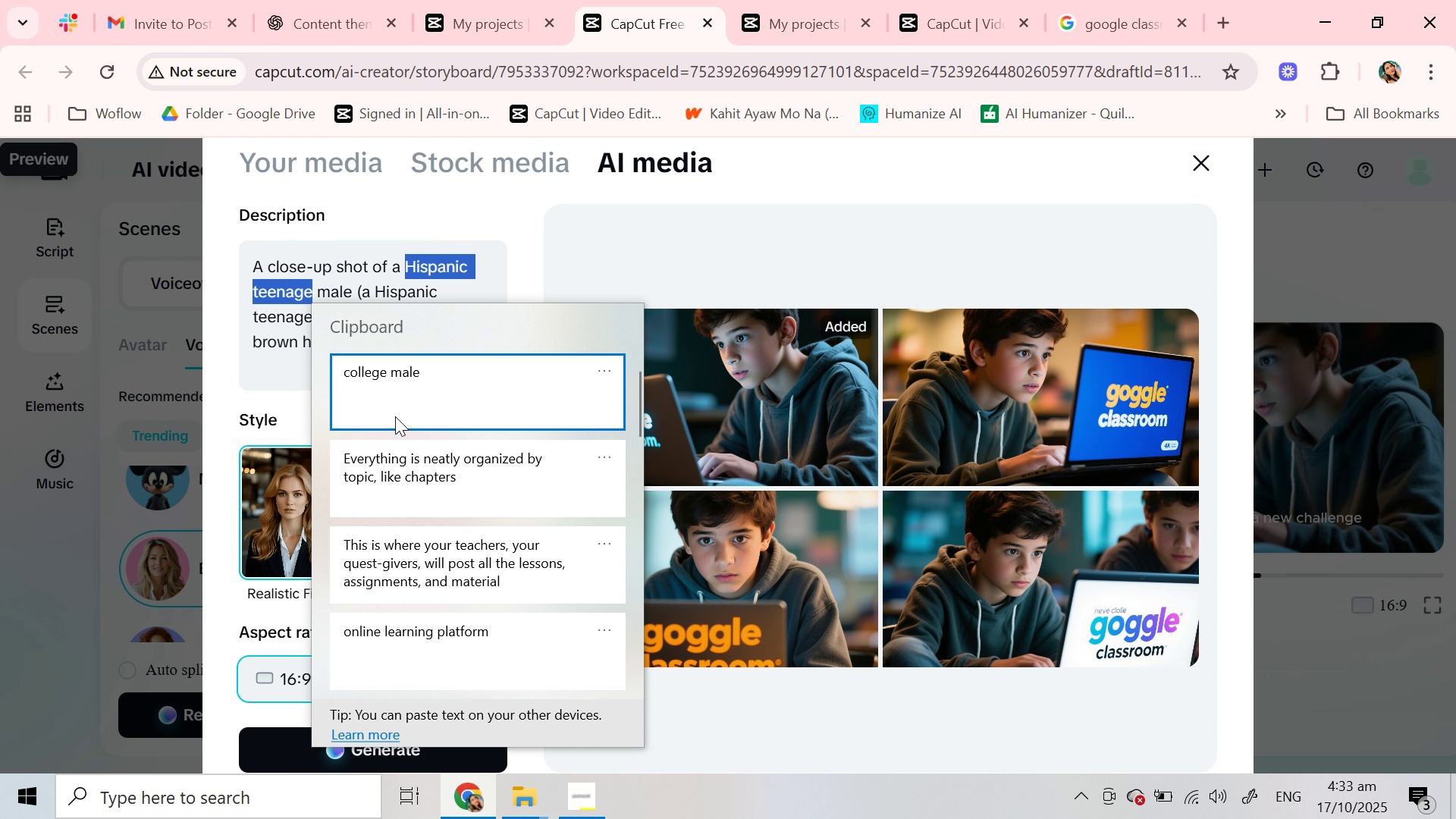 
left_click([398, 411])
 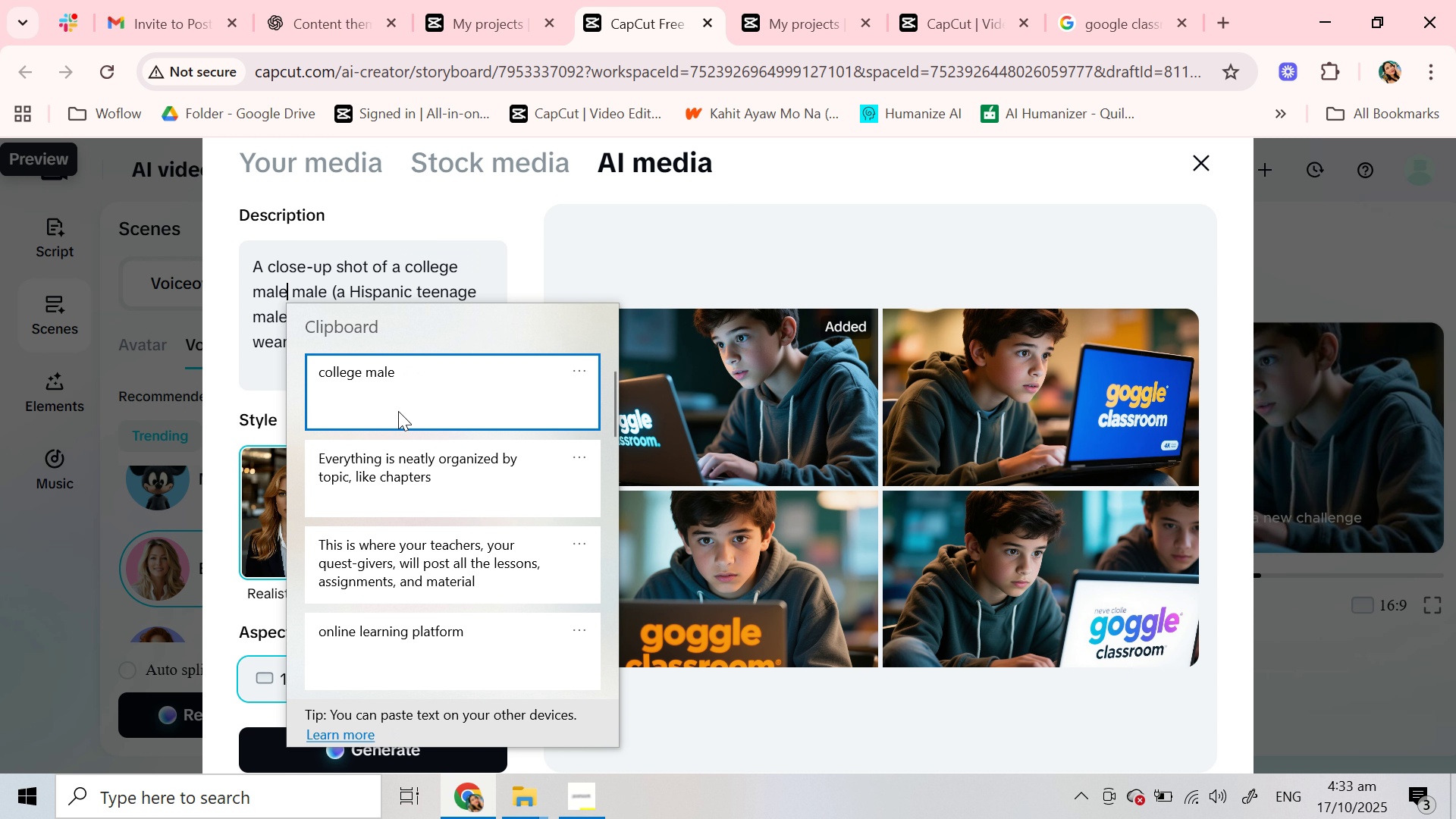 
key(Control+ControlLeft)
 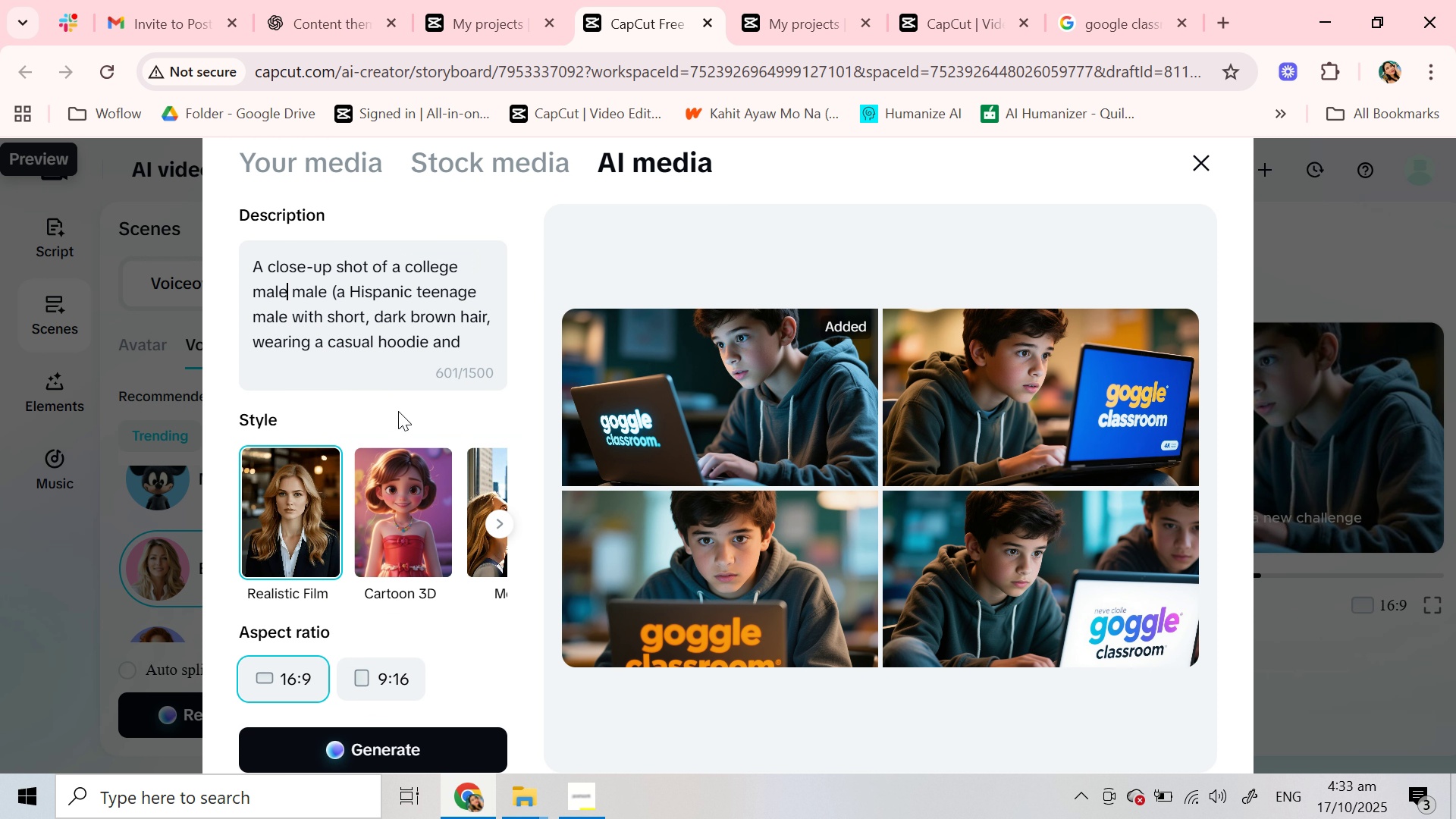 
hold_key(key=V, duration=13.56)
 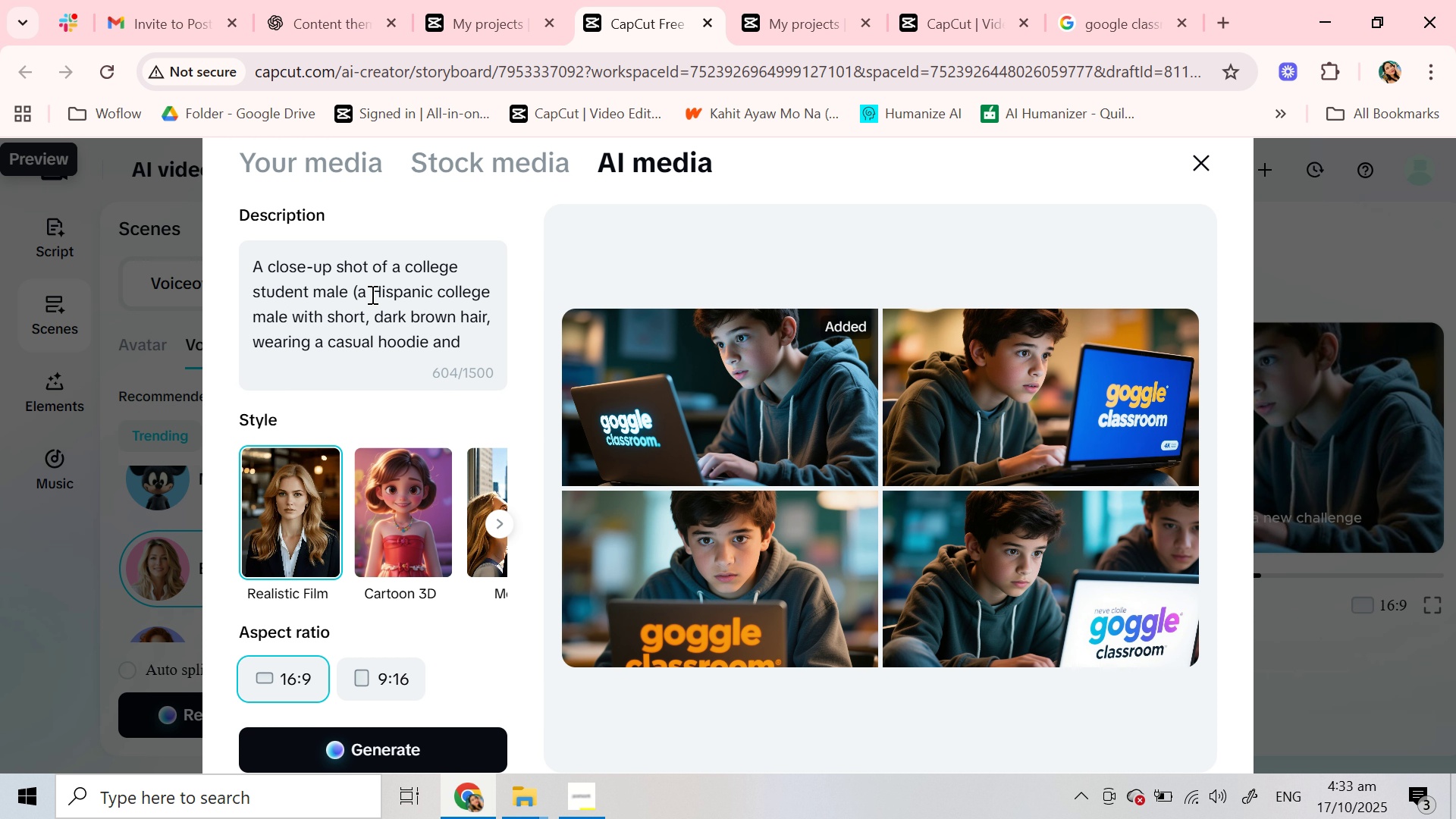 
key(Backspace)
key(Backspace)
key(Backspace)
key(Backspace)
type(student)
 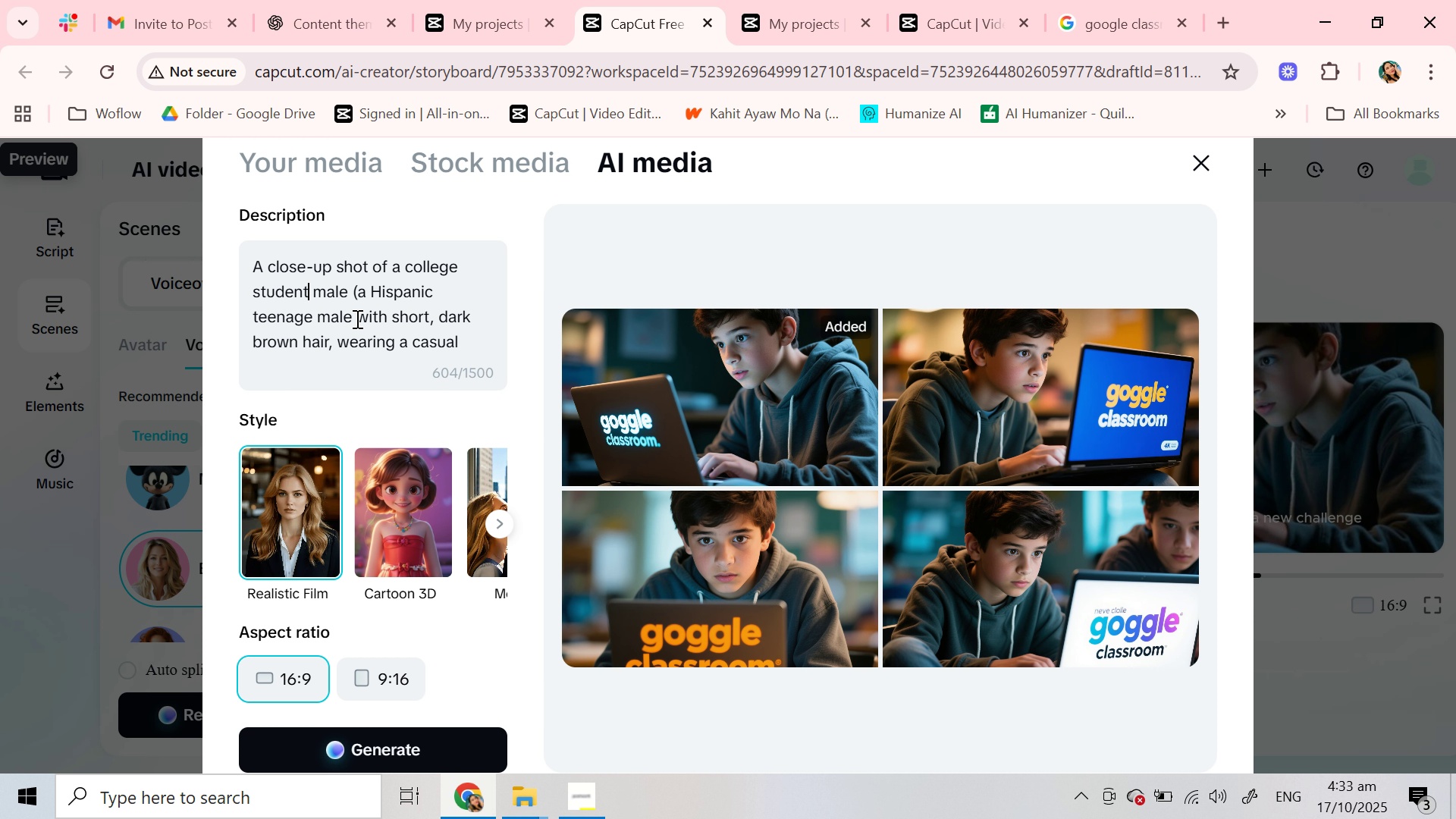 
left_click([356, 318])
 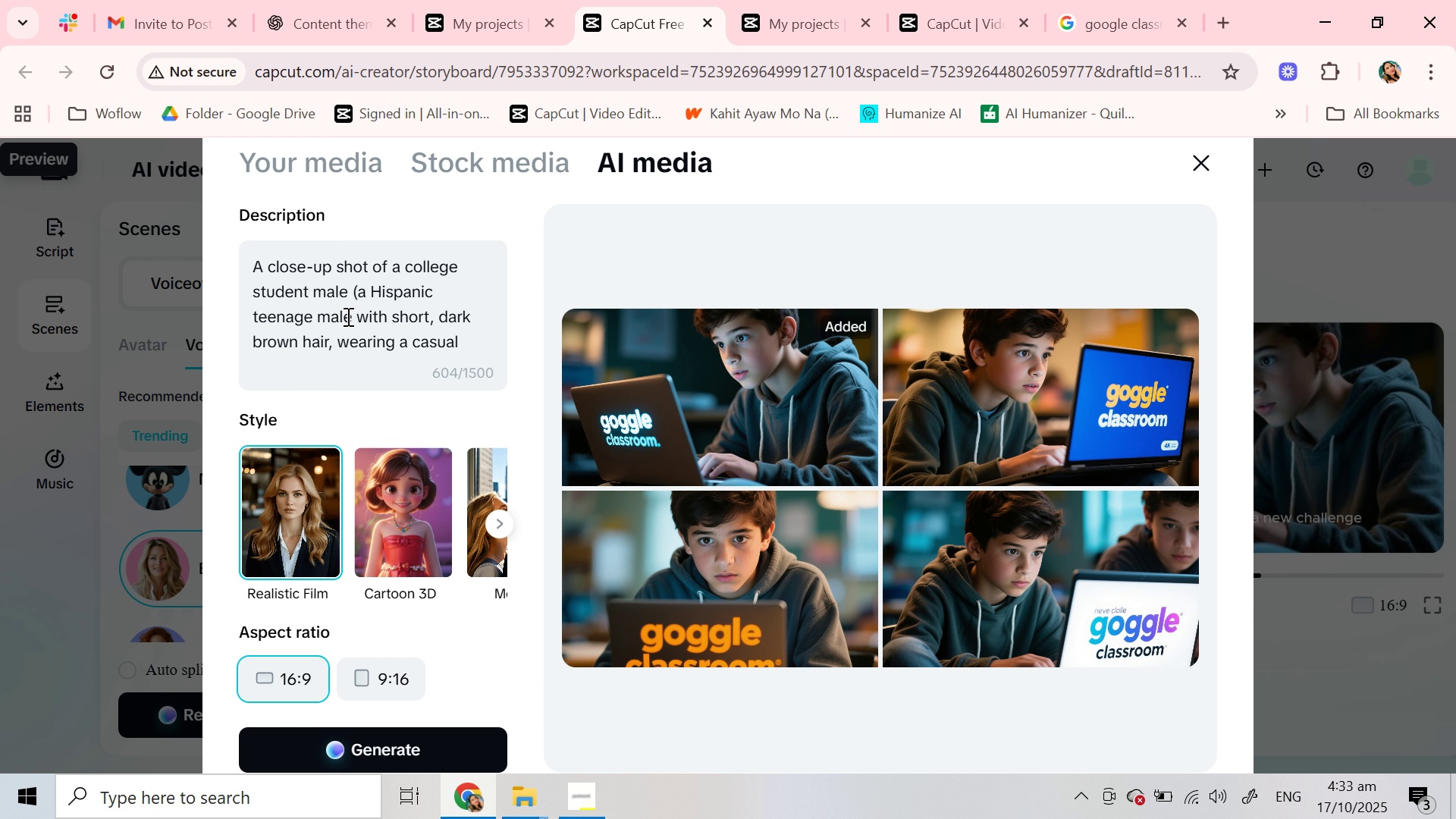 
left_click_drag(start_coordinate=[353, 315], to_coordinate=[253, 328])
 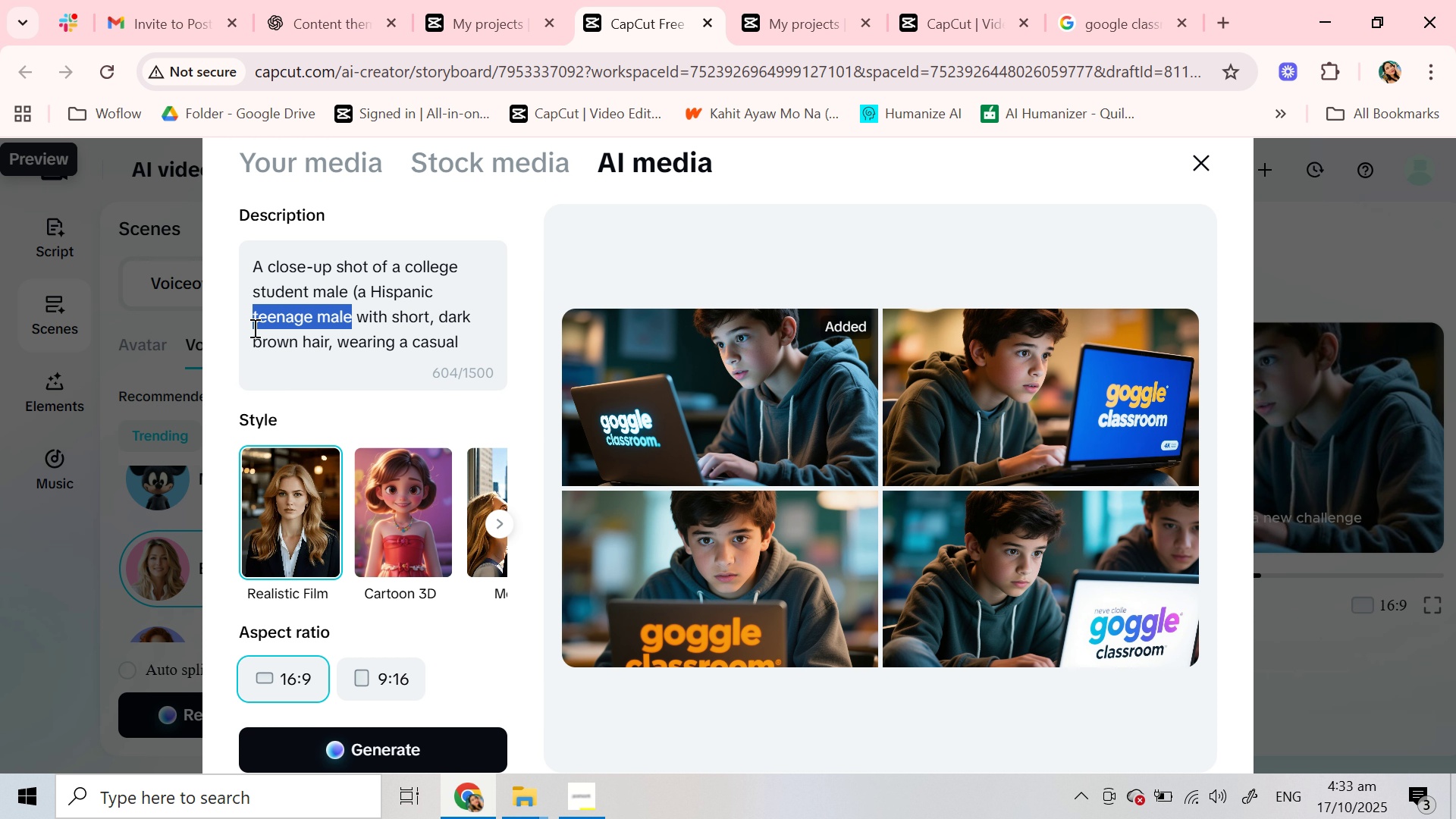 
hold_key(key=ControlLeft, duration=0.76)
 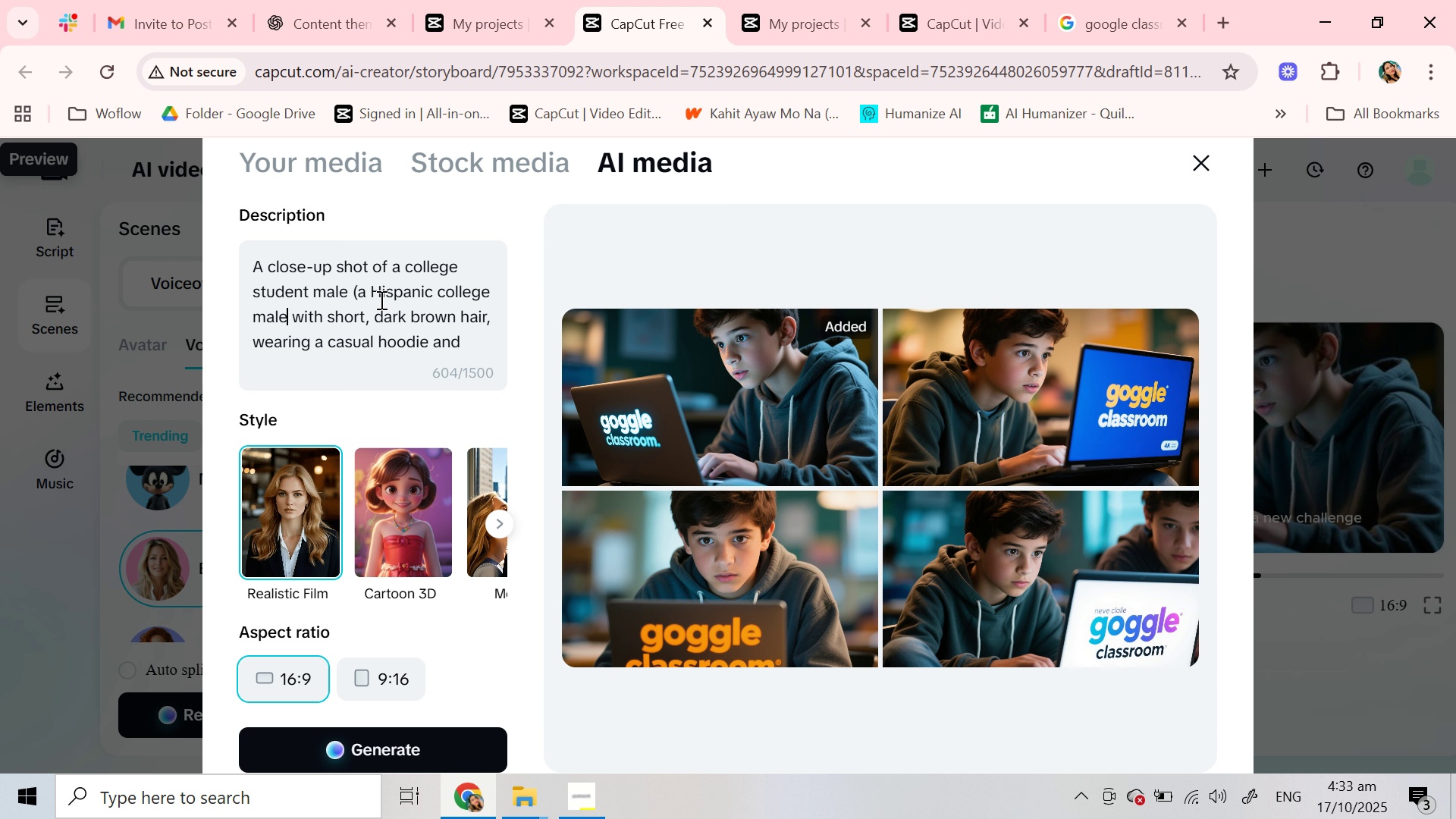 
scroll: coordinate [380, 300], scroll_direction: down, amount: 1.0
 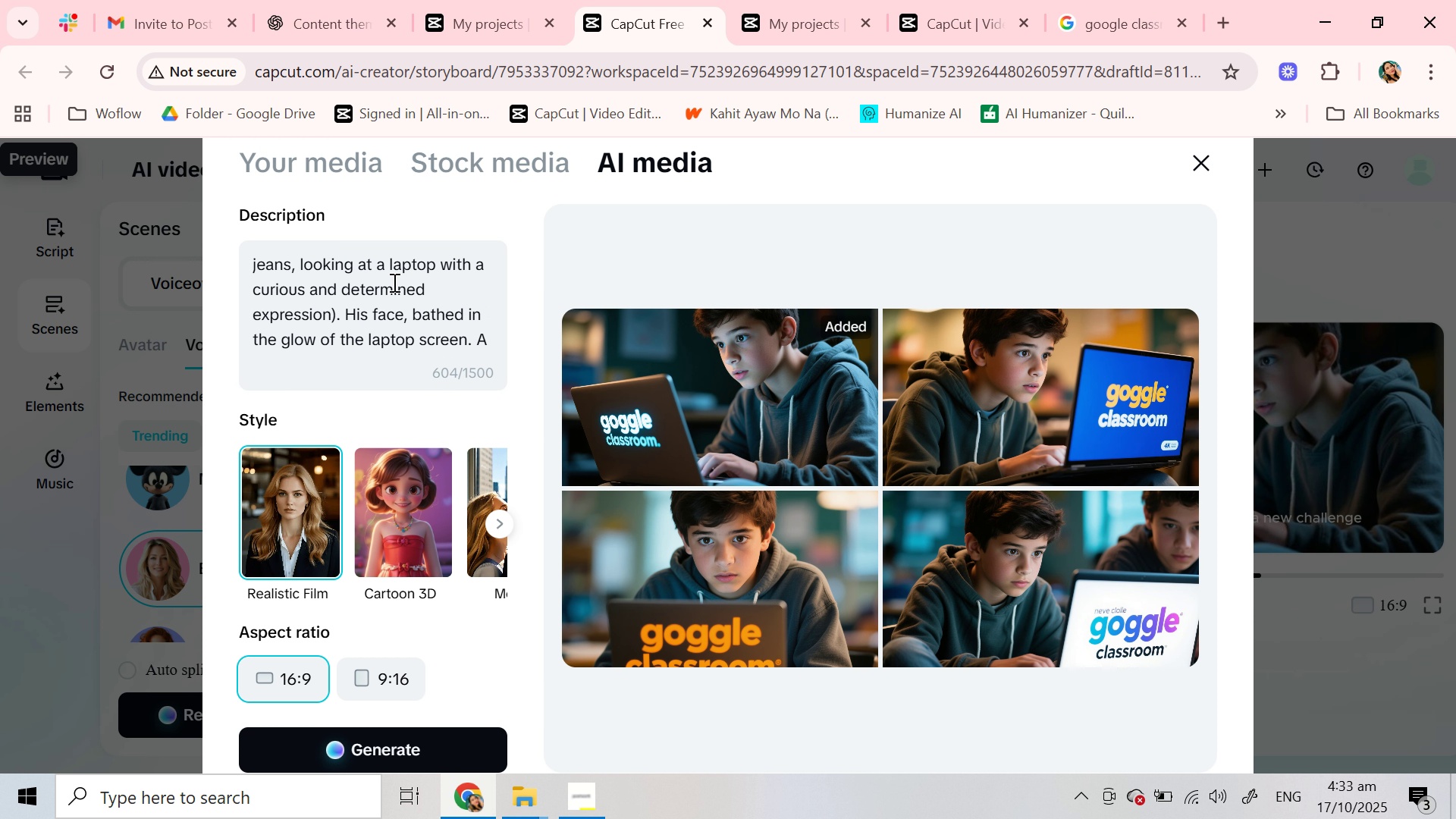 
scroll: coordinate [393, 281], scroll_direction: up, amount: 1.0
 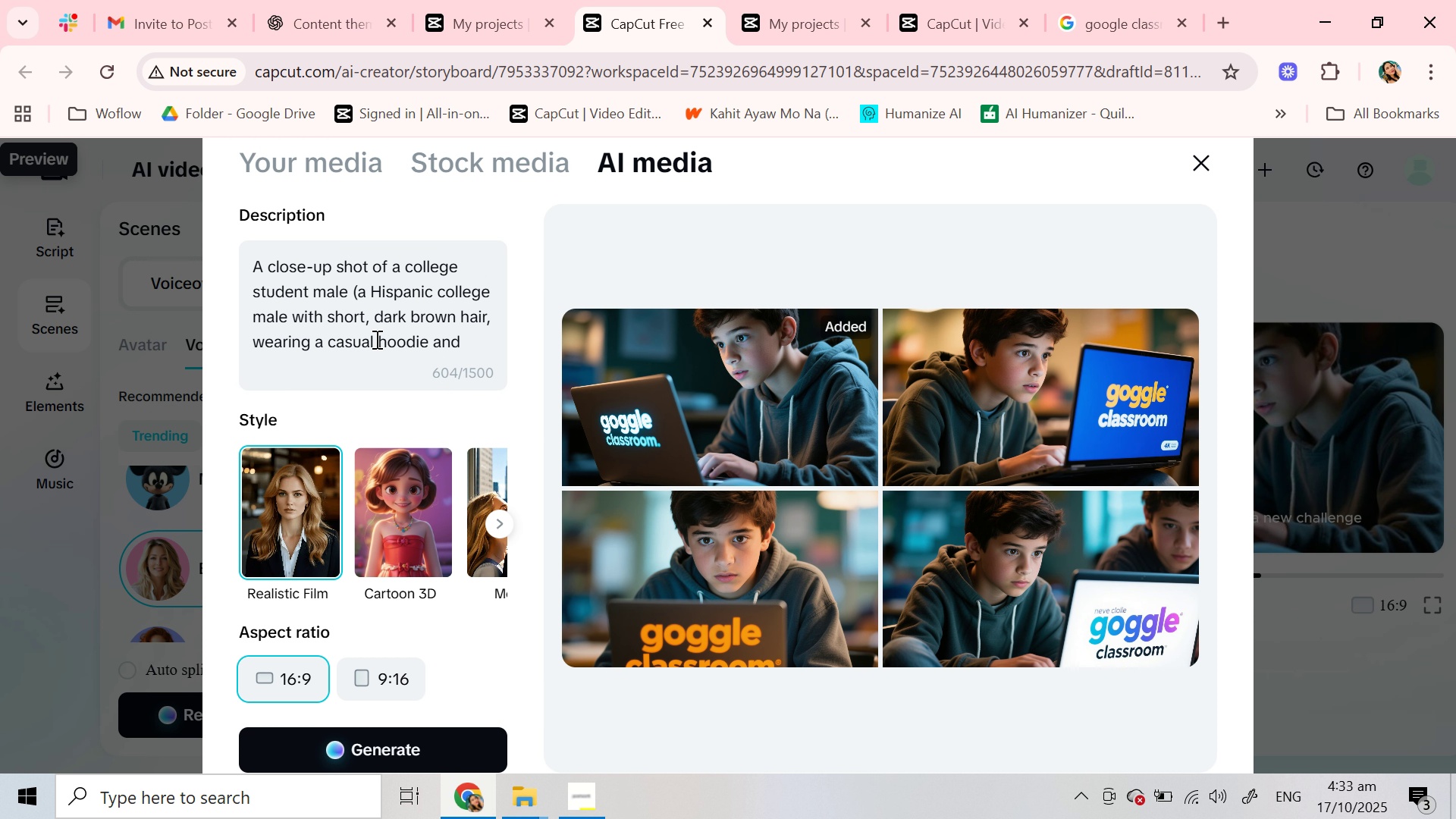 
left_click_drag(start_coordinate=[380, 339], to_coordinate=[292, 301])
 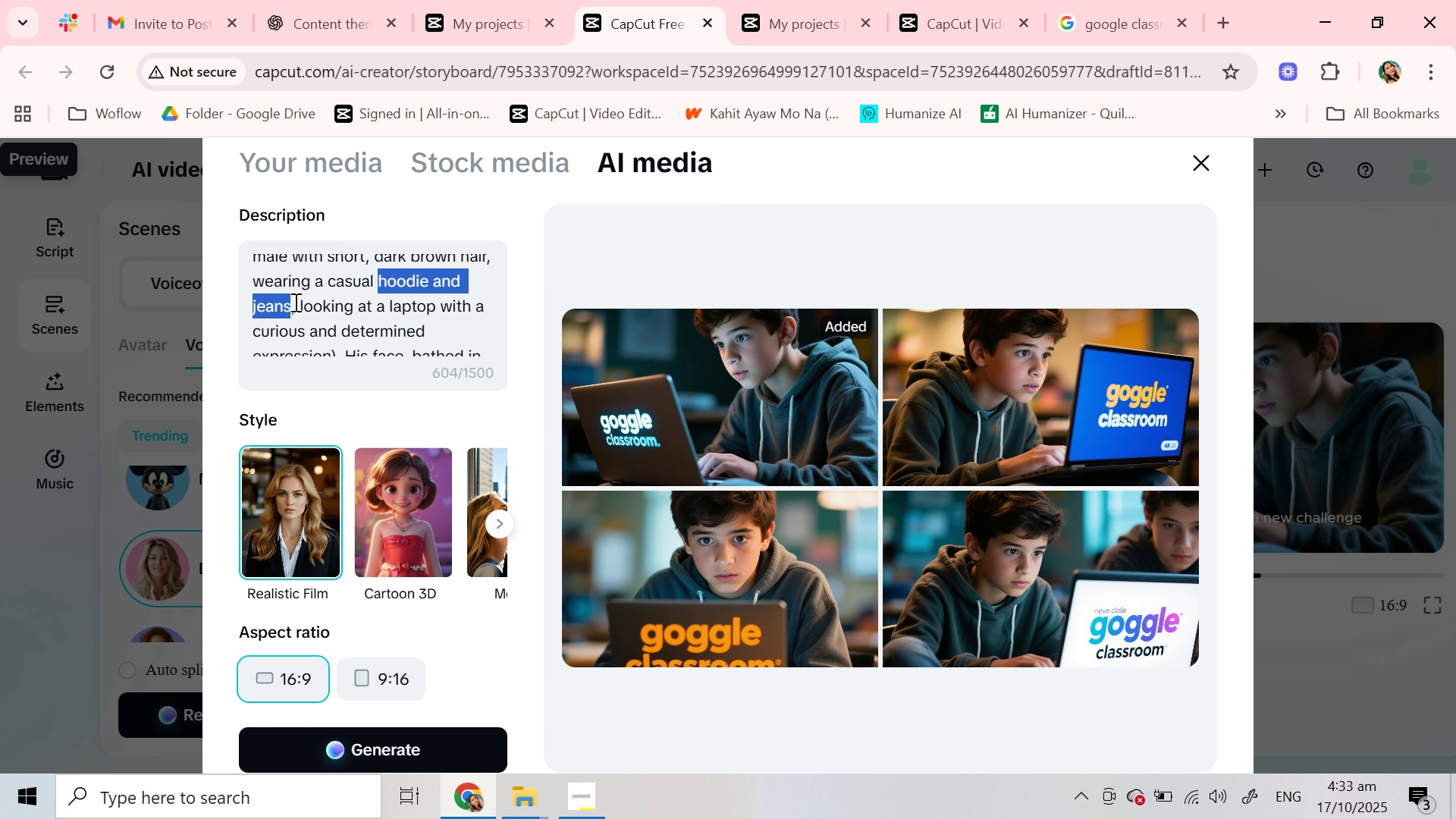 
type(unifr)
key(Backspace)
type(orm)
 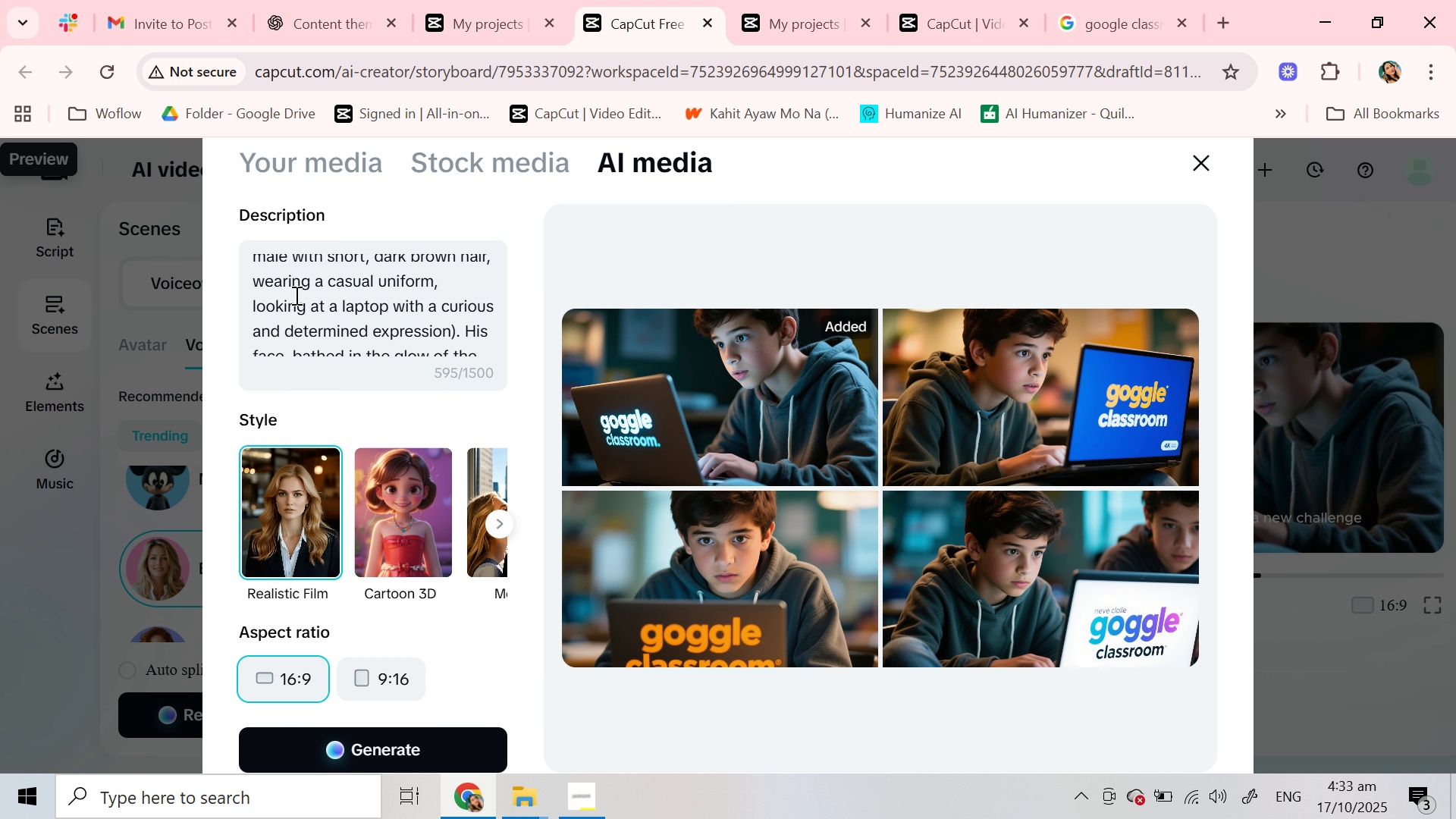 
scroll: coordinate [295, 294], scroll_direction: down, amount: 1.0
 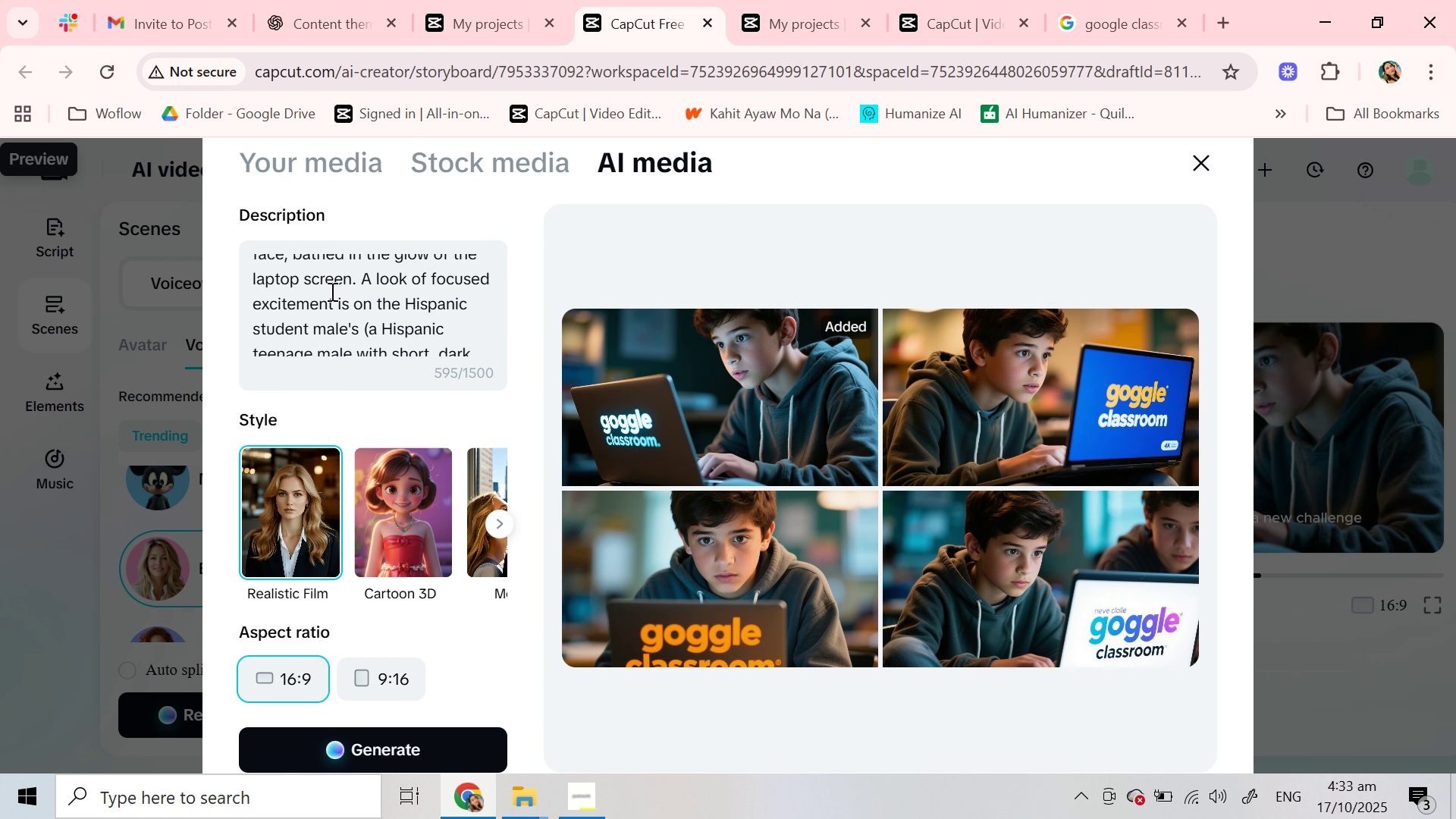 
scroll: coordinate [331, 291], scroll_direction: up, amount: 1.0
 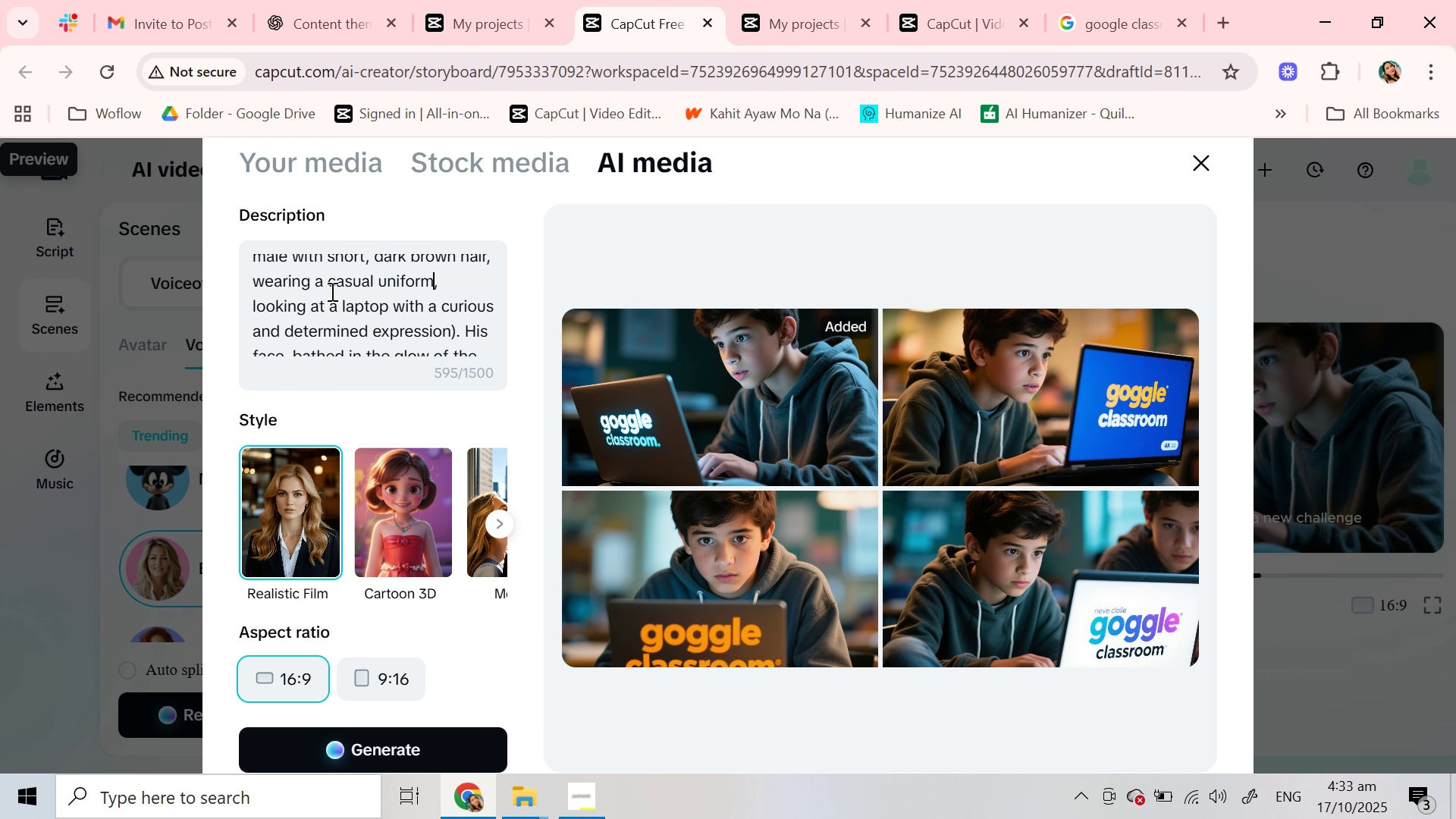 
scroll: coordinate [331, 291], scroll_direction: down, amount: 1.0
 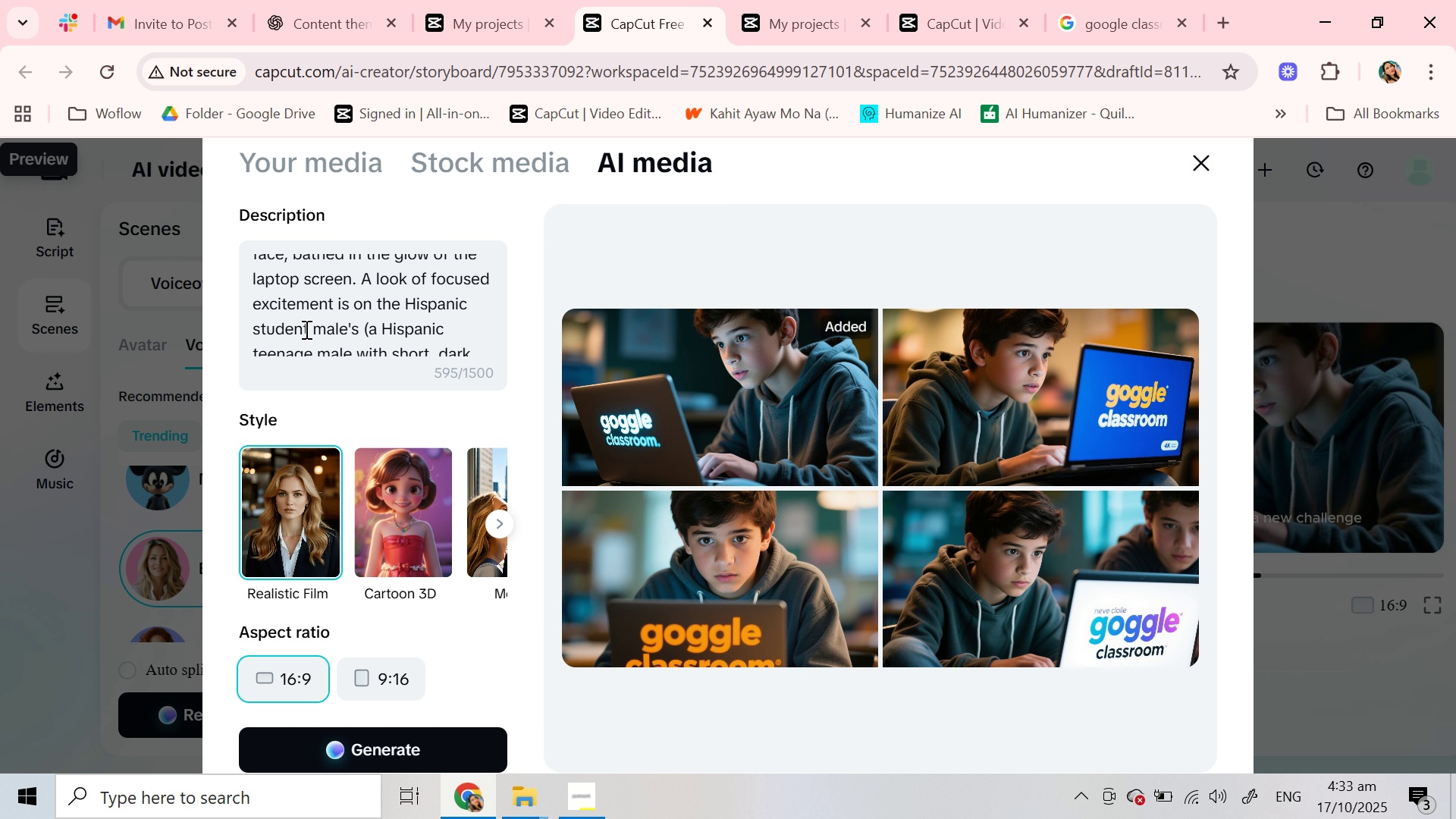 
wait(6.82)
 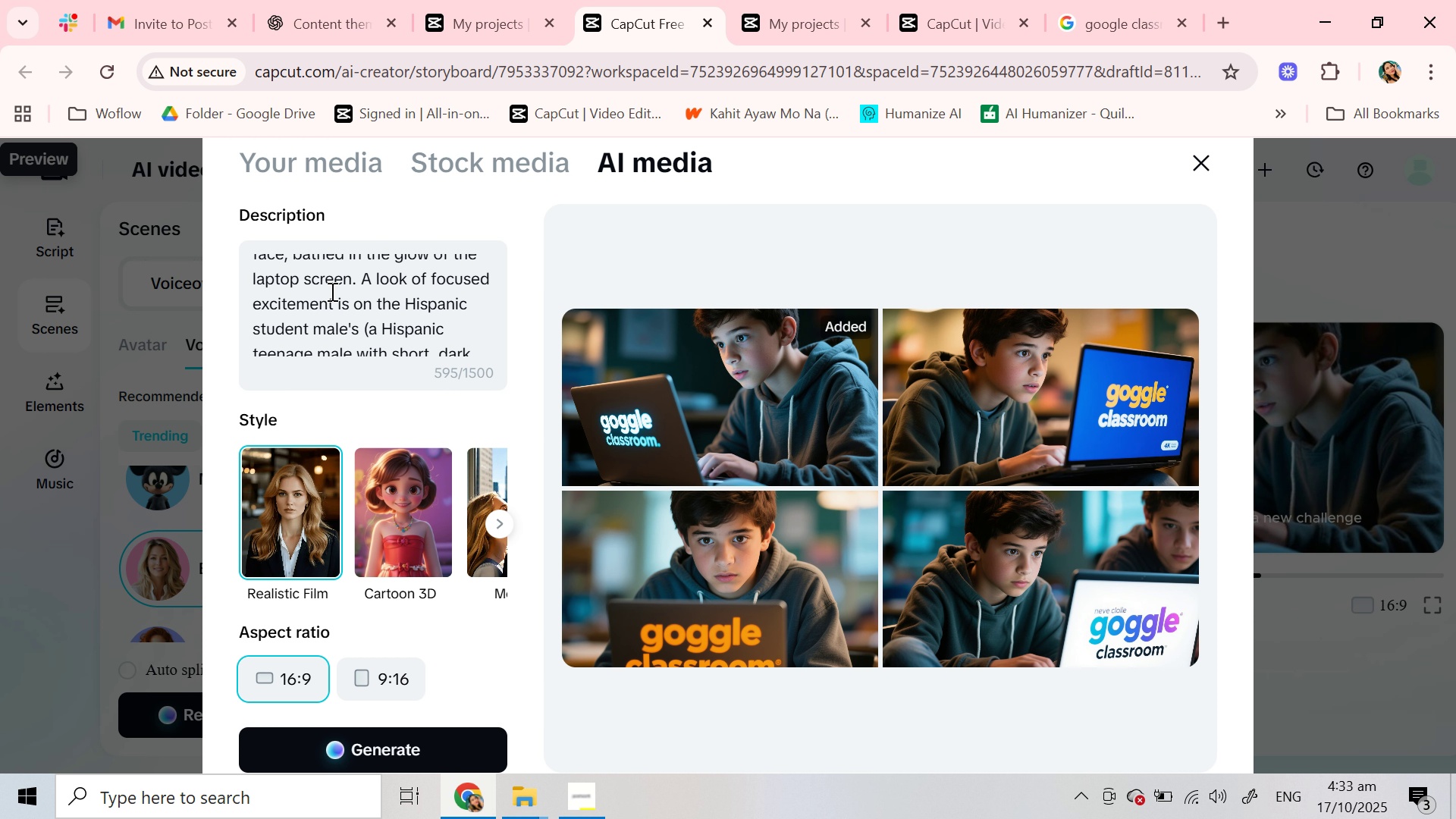 
left_click([254, 323])
 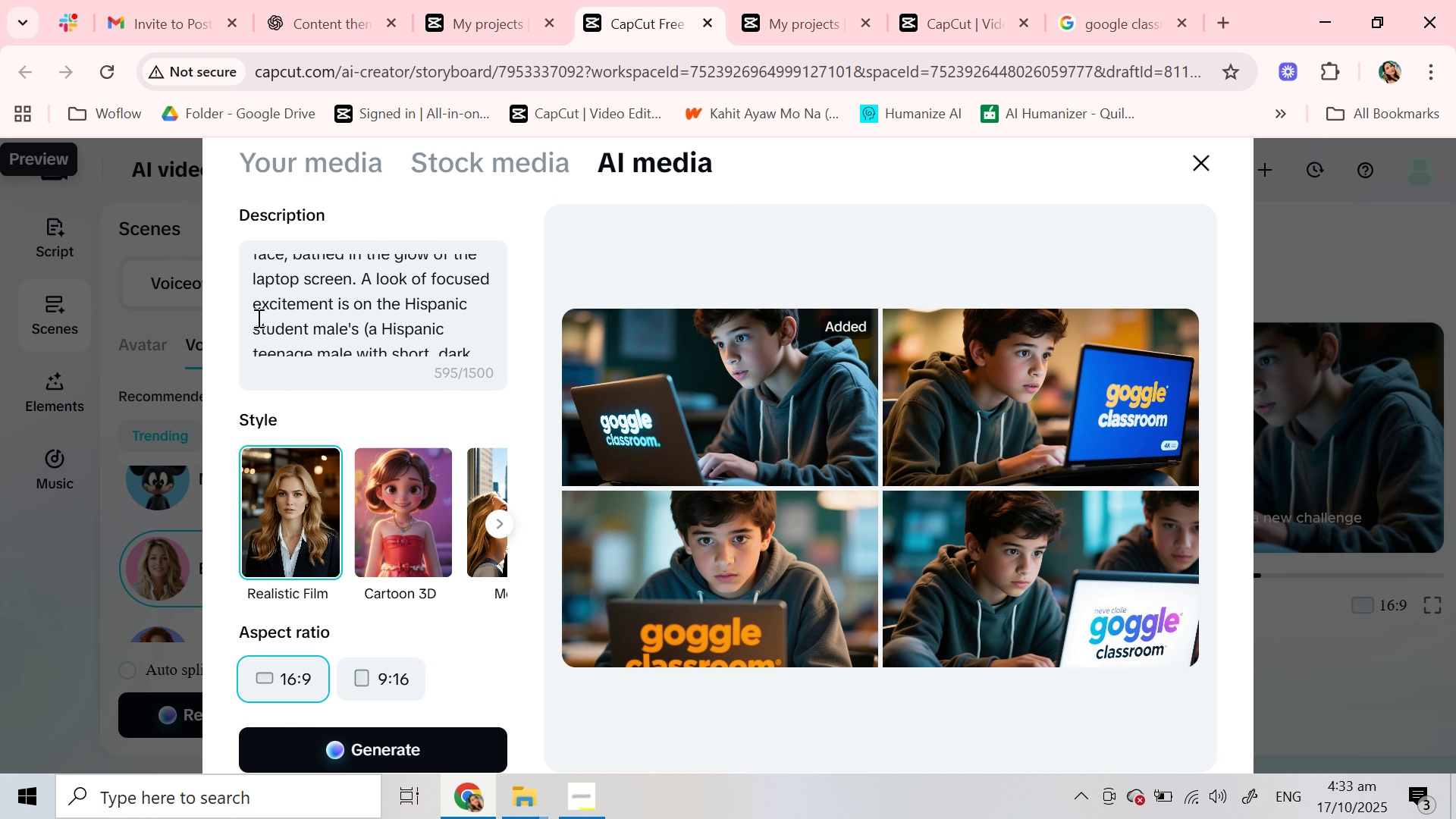 
type(college )
 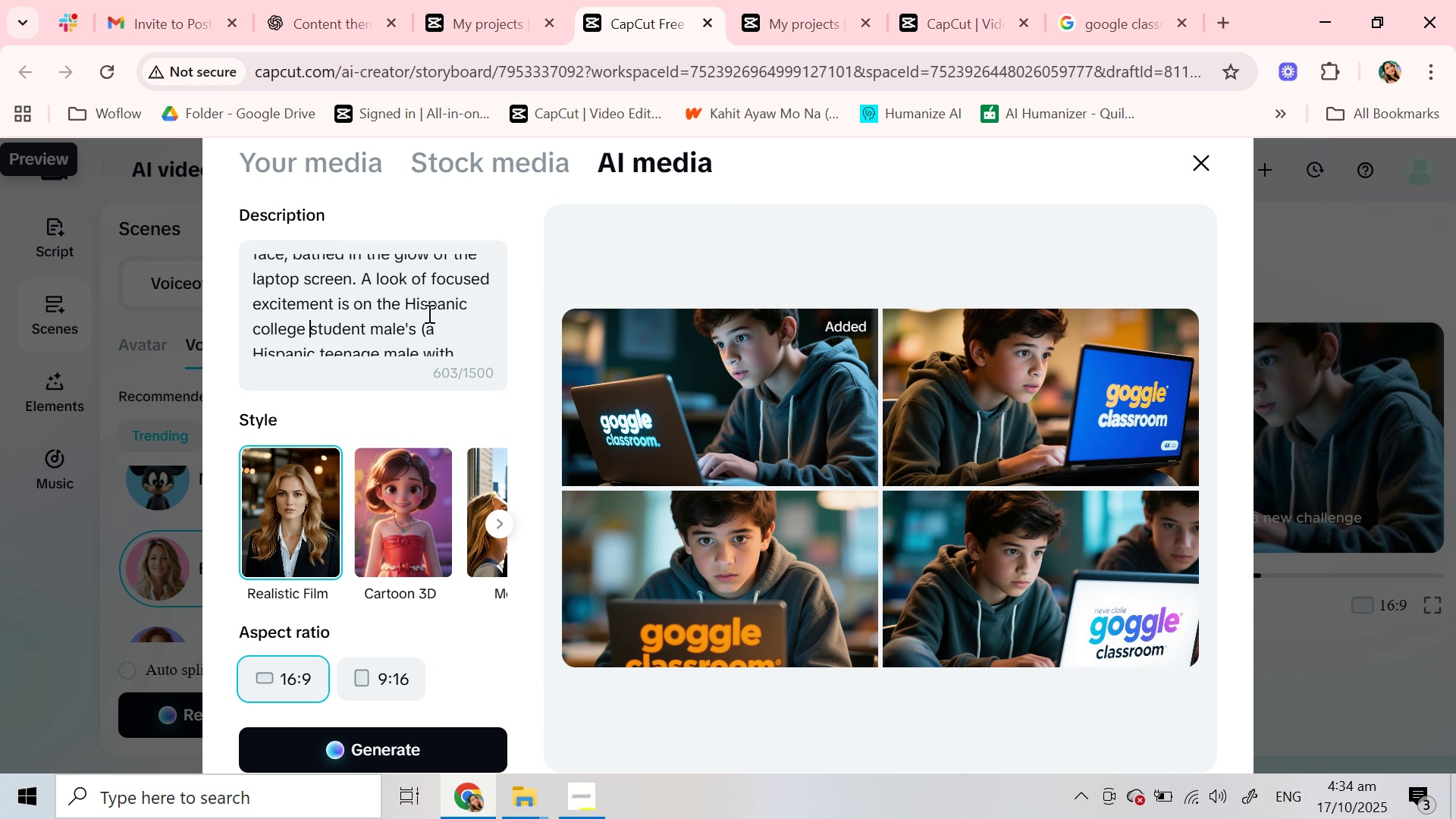 
scroll: coordinate [428, 313], scroll_direction: down, amount: 1.0
 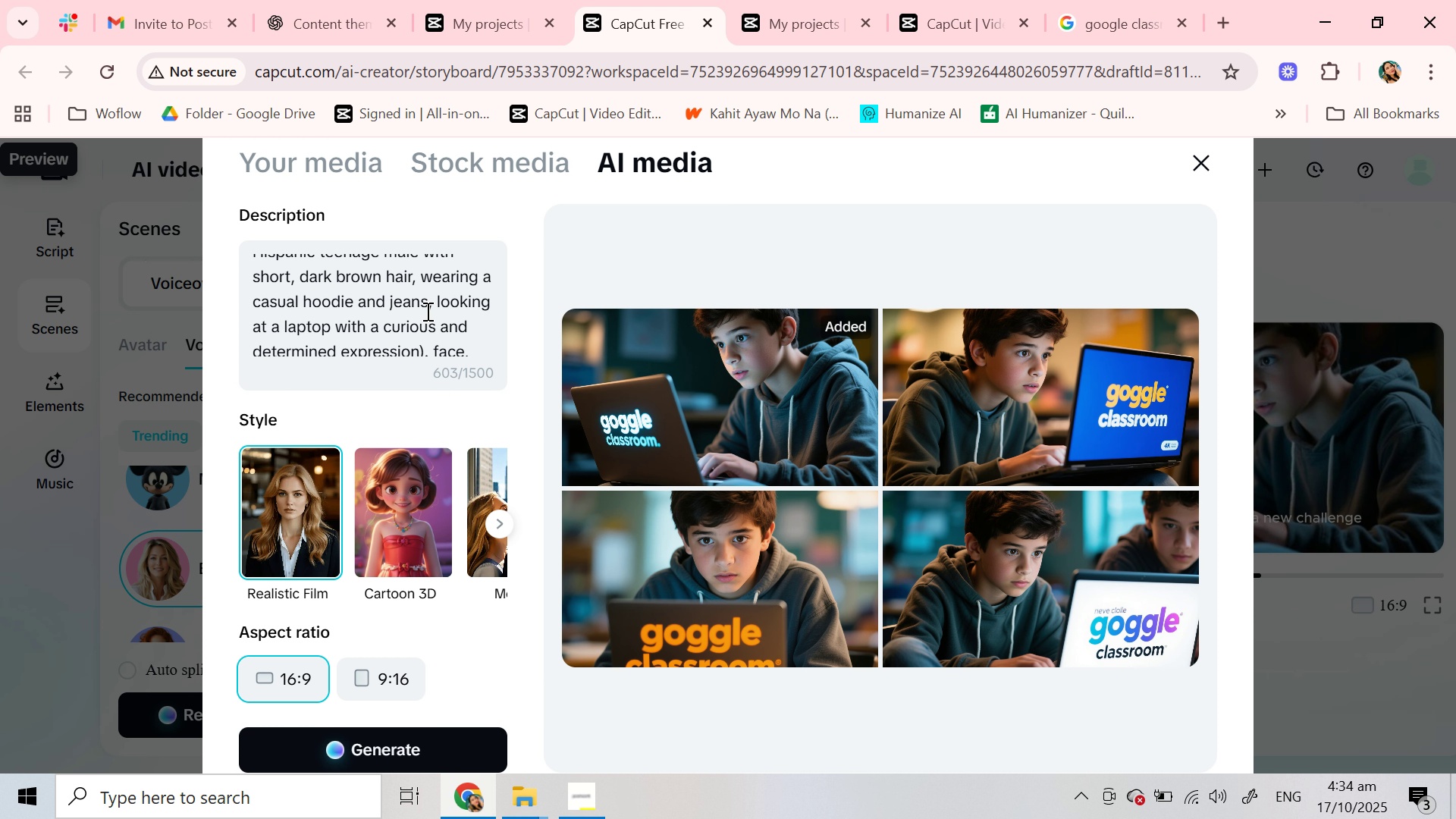 
scroll: coordinate [426, 311], scroll_direction: up, amount: 1.0
 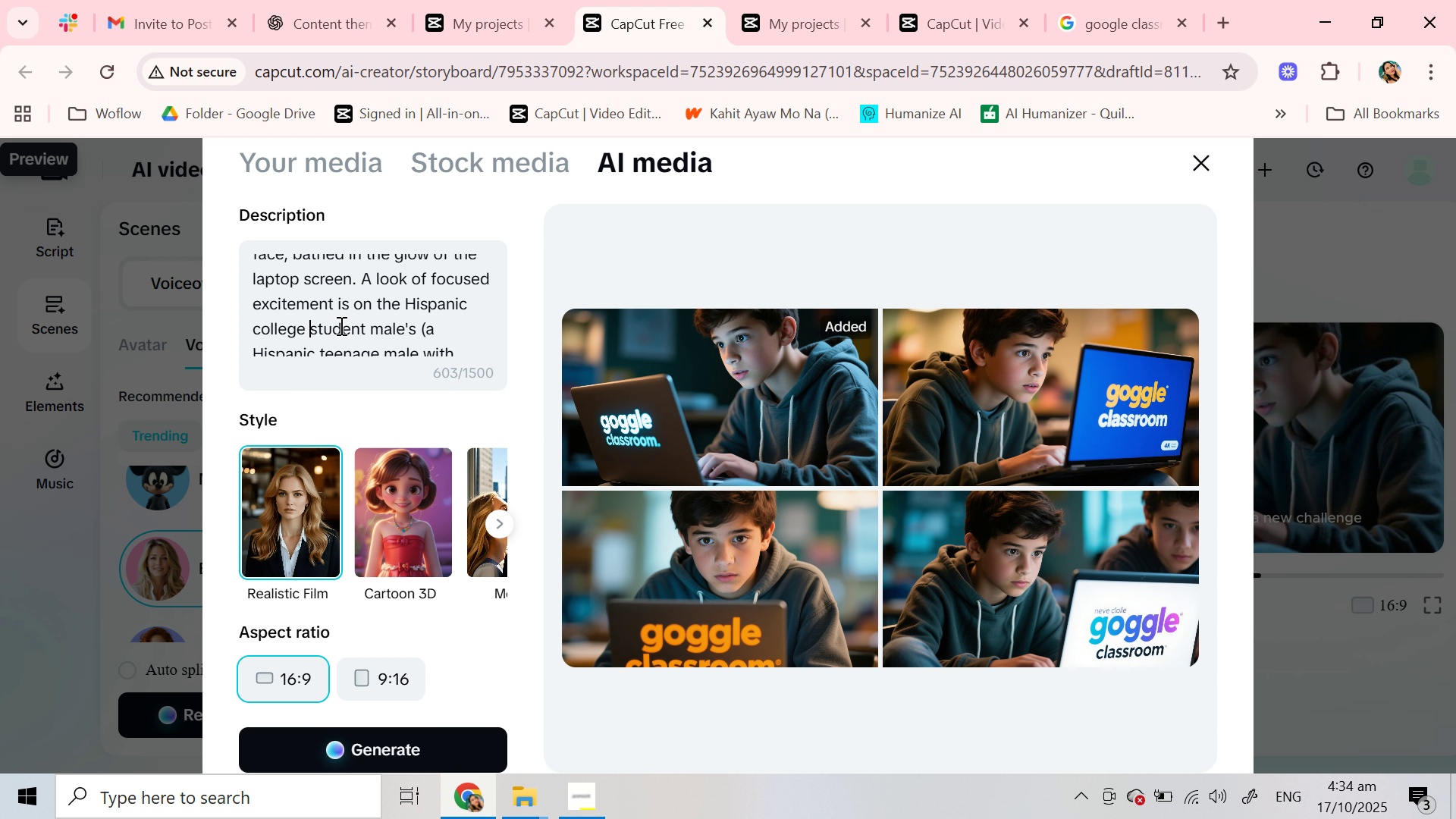 
scroll: coordinate [340, 325], scroll_direction: down, amount: 1.0
 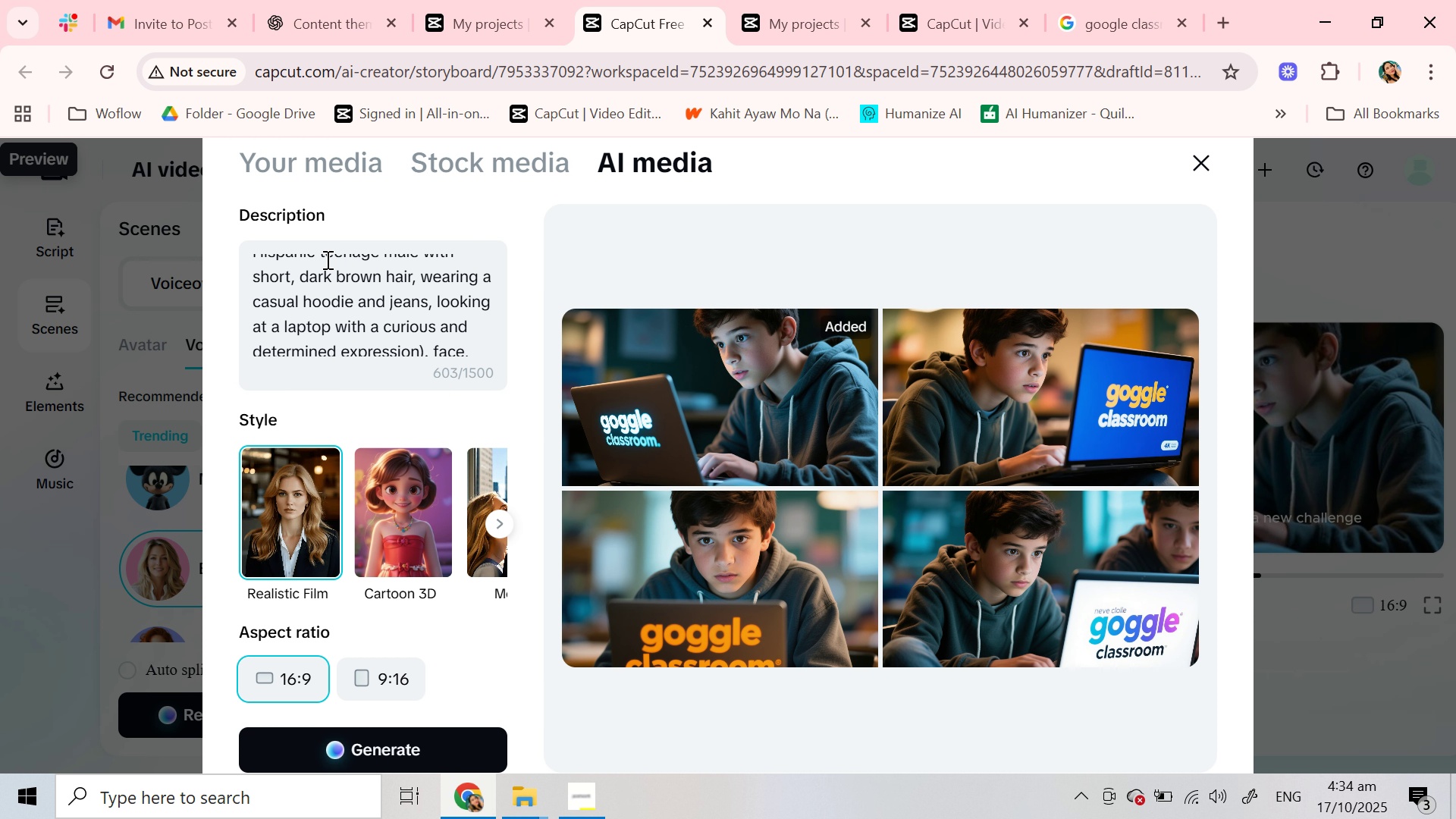 
left_click_drag(start_coordinate=[323, 259], to_coordinate=[477, 336])
 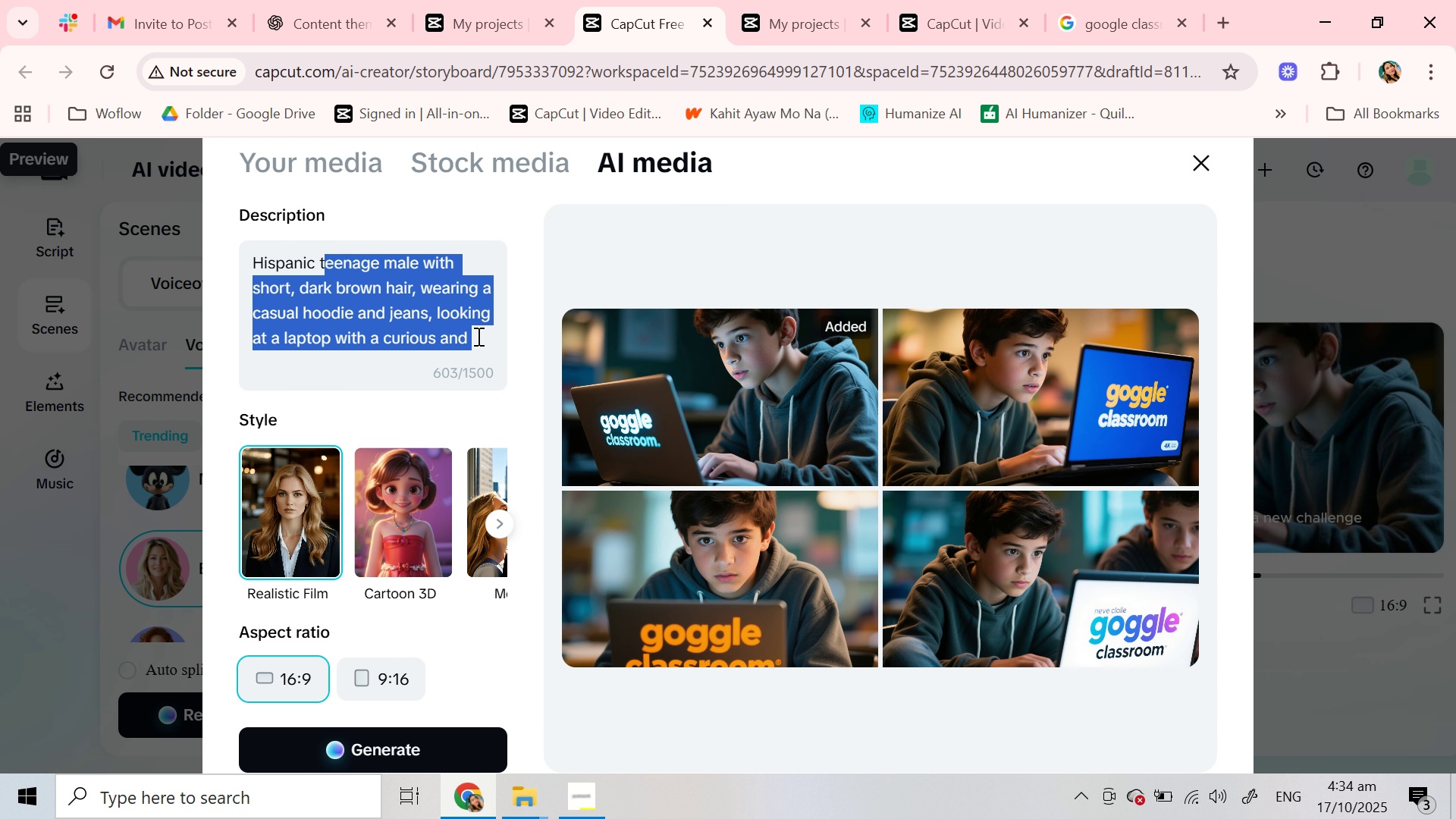 
key(Backspace)
 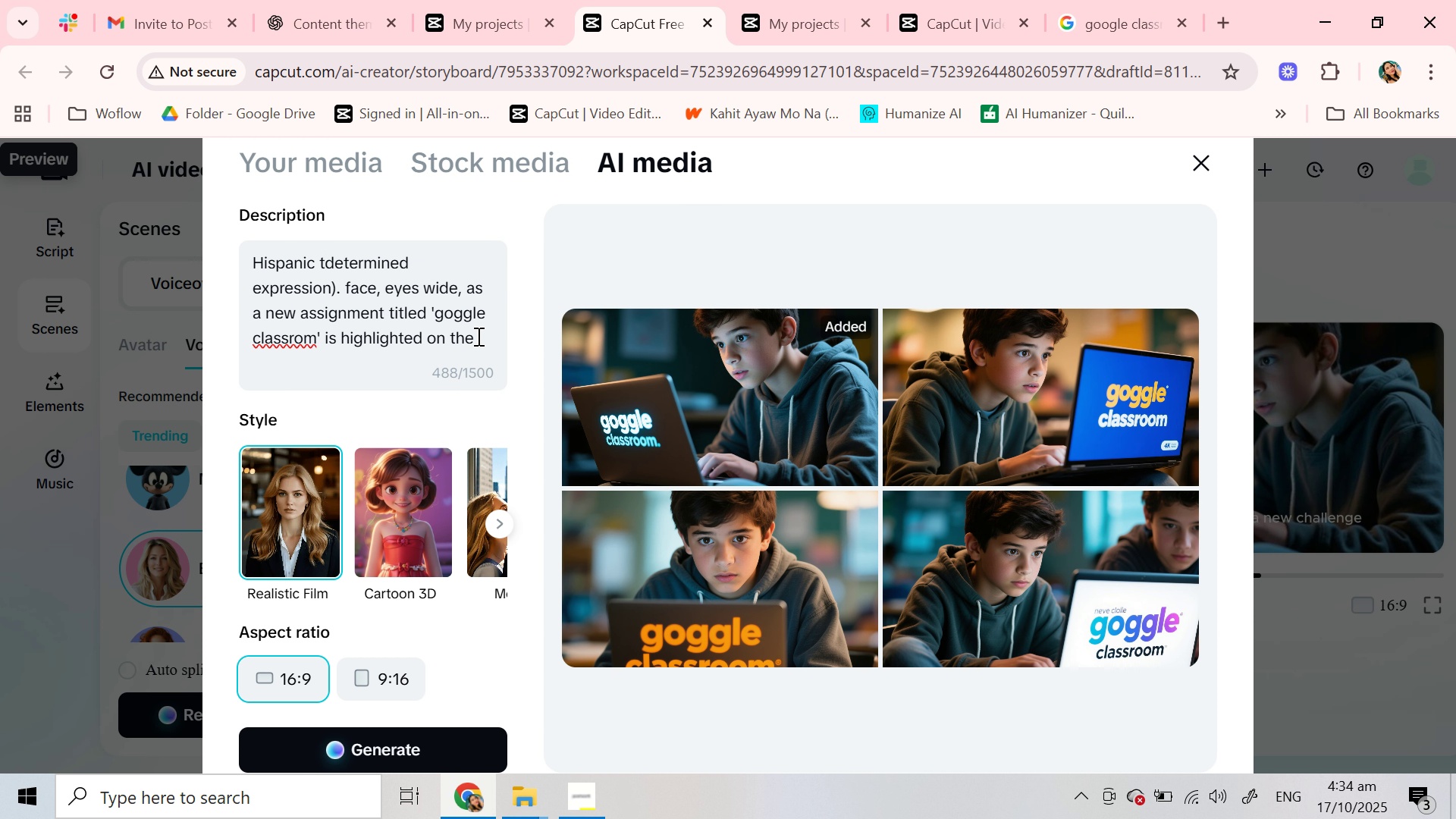 
key(Backspace)
 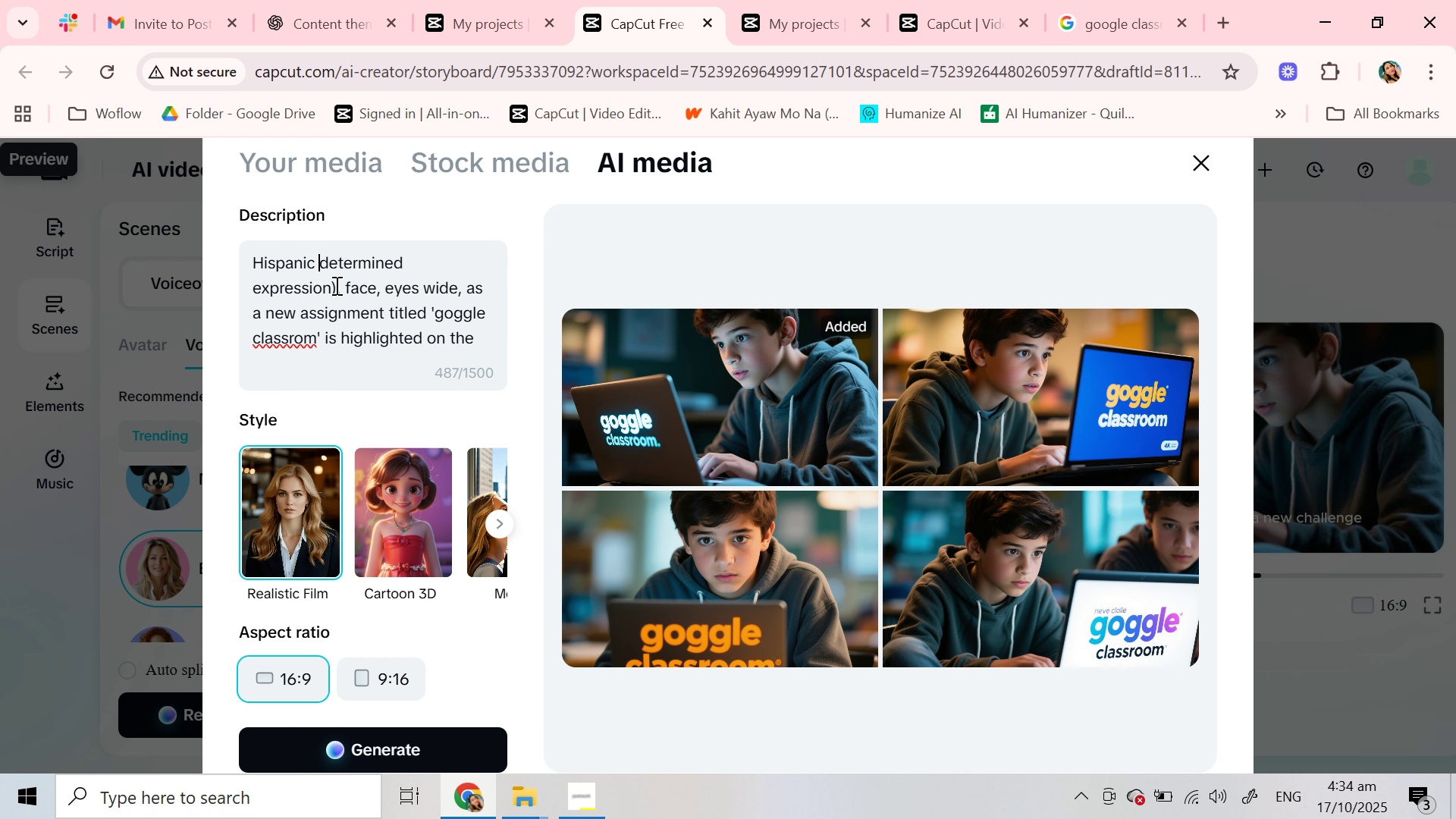 
left_click_drag(start_coordinate=[335, 285], to_coordinate=[331, 290])
 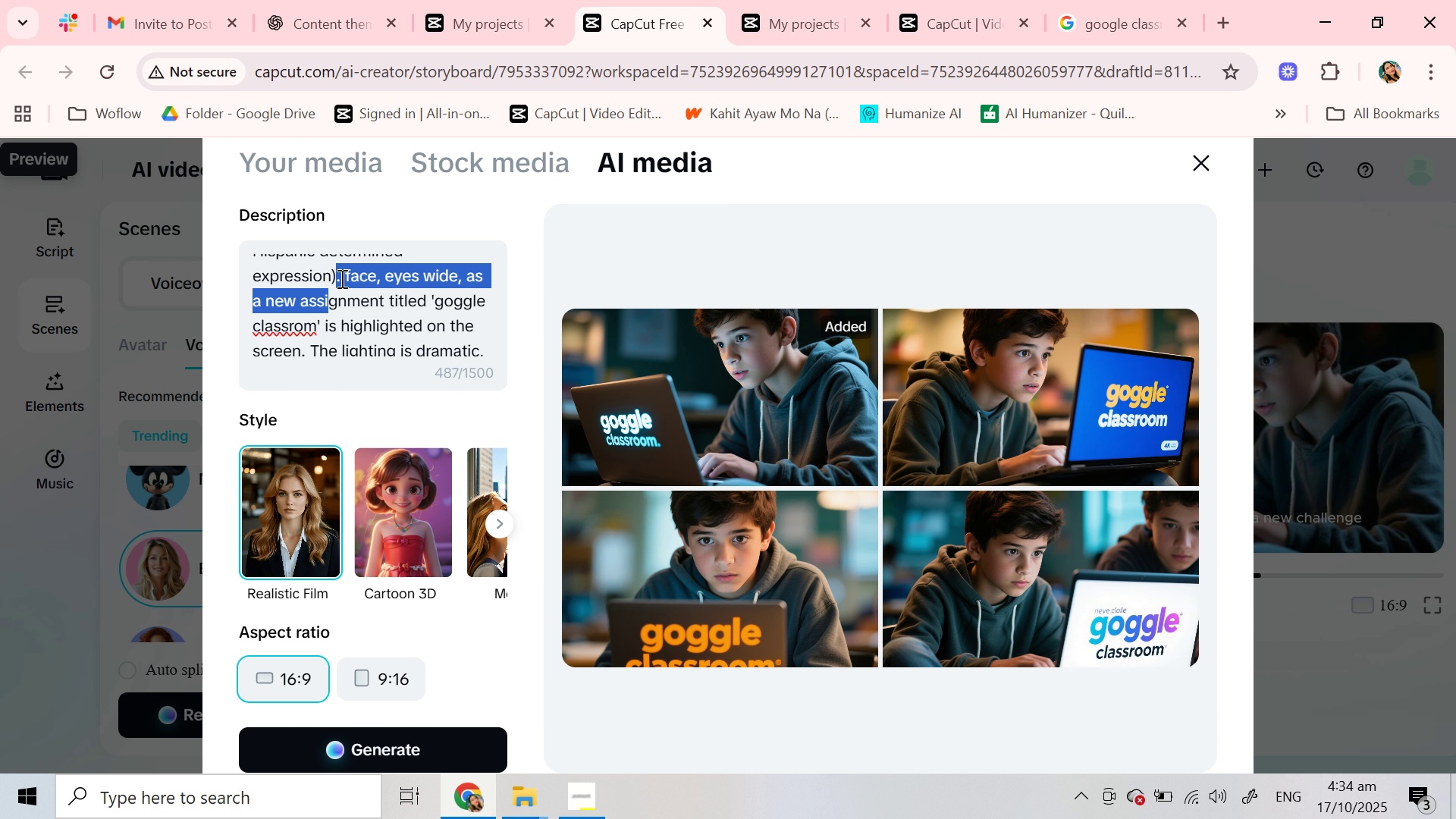 
scroll: coordinate [331, 306], scroll_direction: down, amount: 2.0
 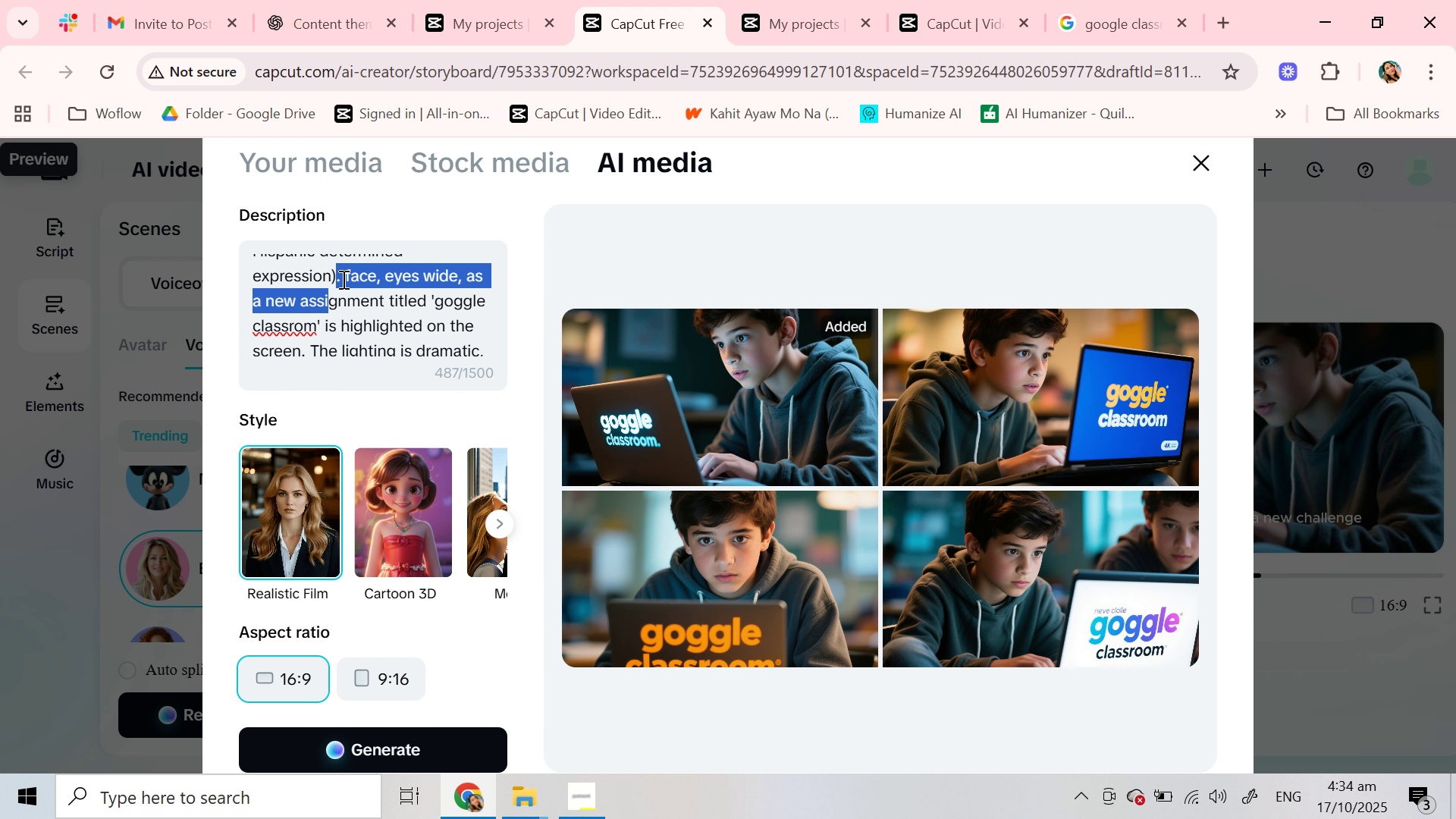 
left_click([340, 278])
 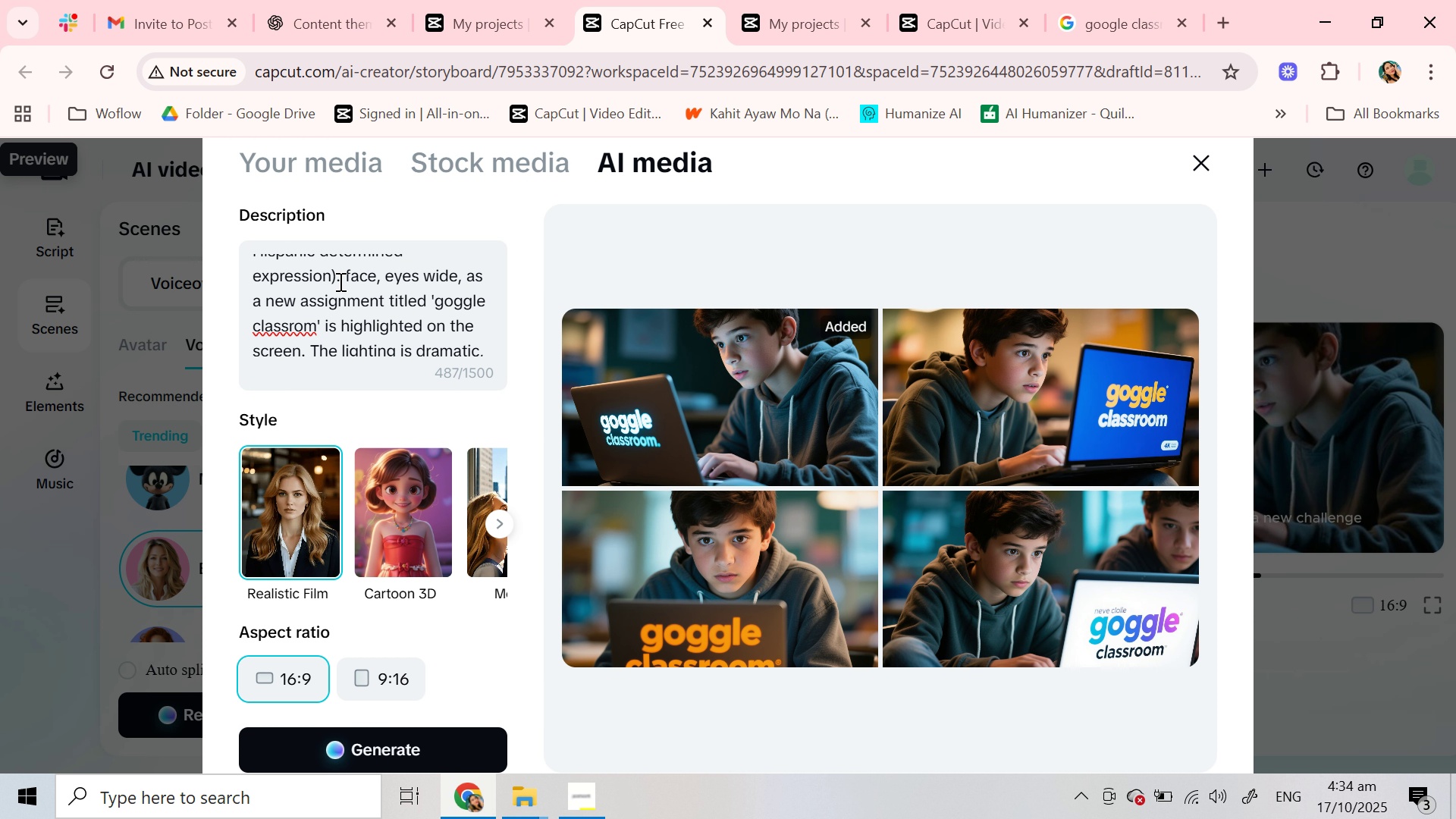 
left_click_drag(start_coordinate=[338, 281], to_coordinate=[422, 306])
 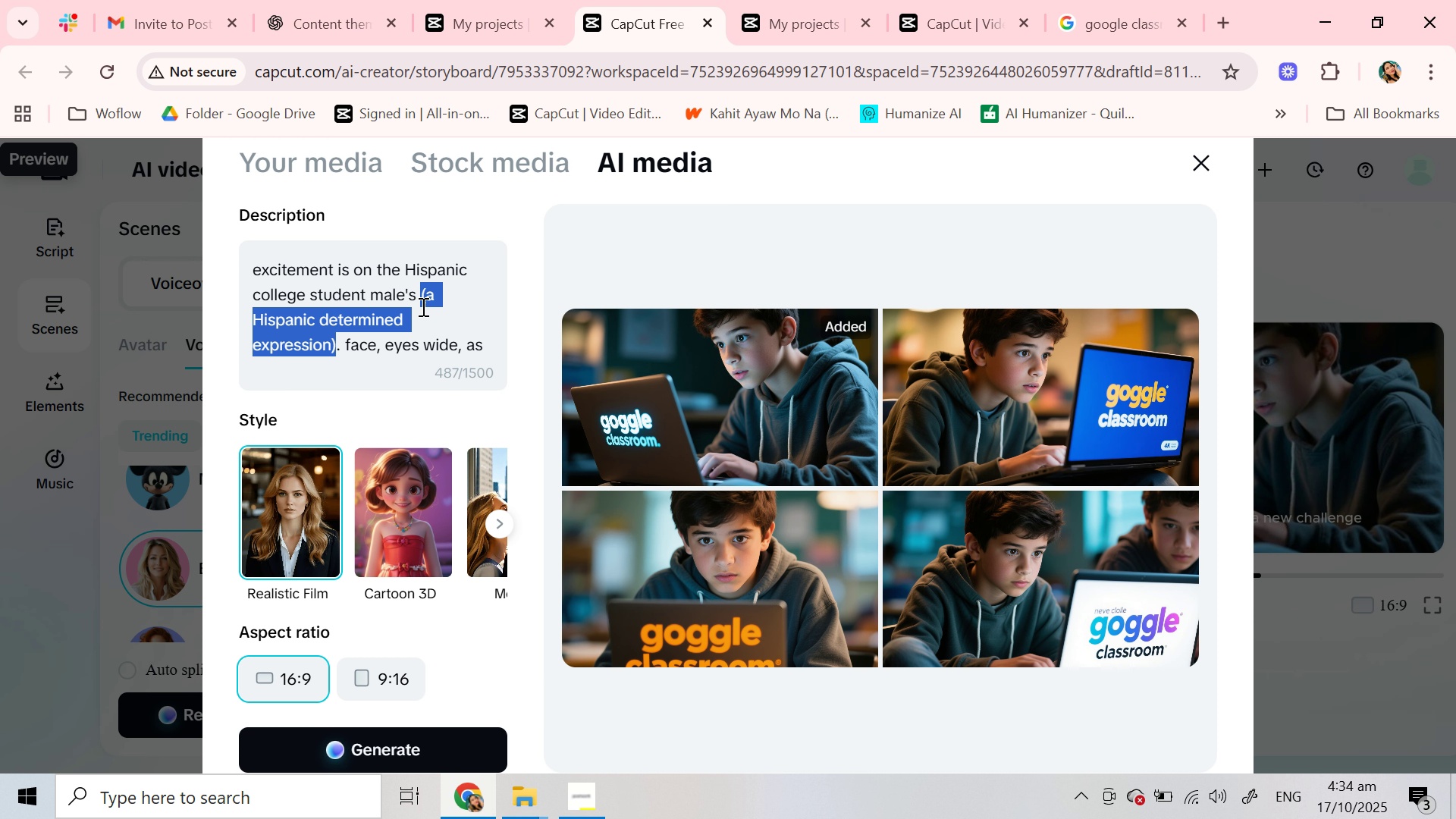 
scroll: coordinate [352, 303], scroll_direction: down, amount: 1.0
 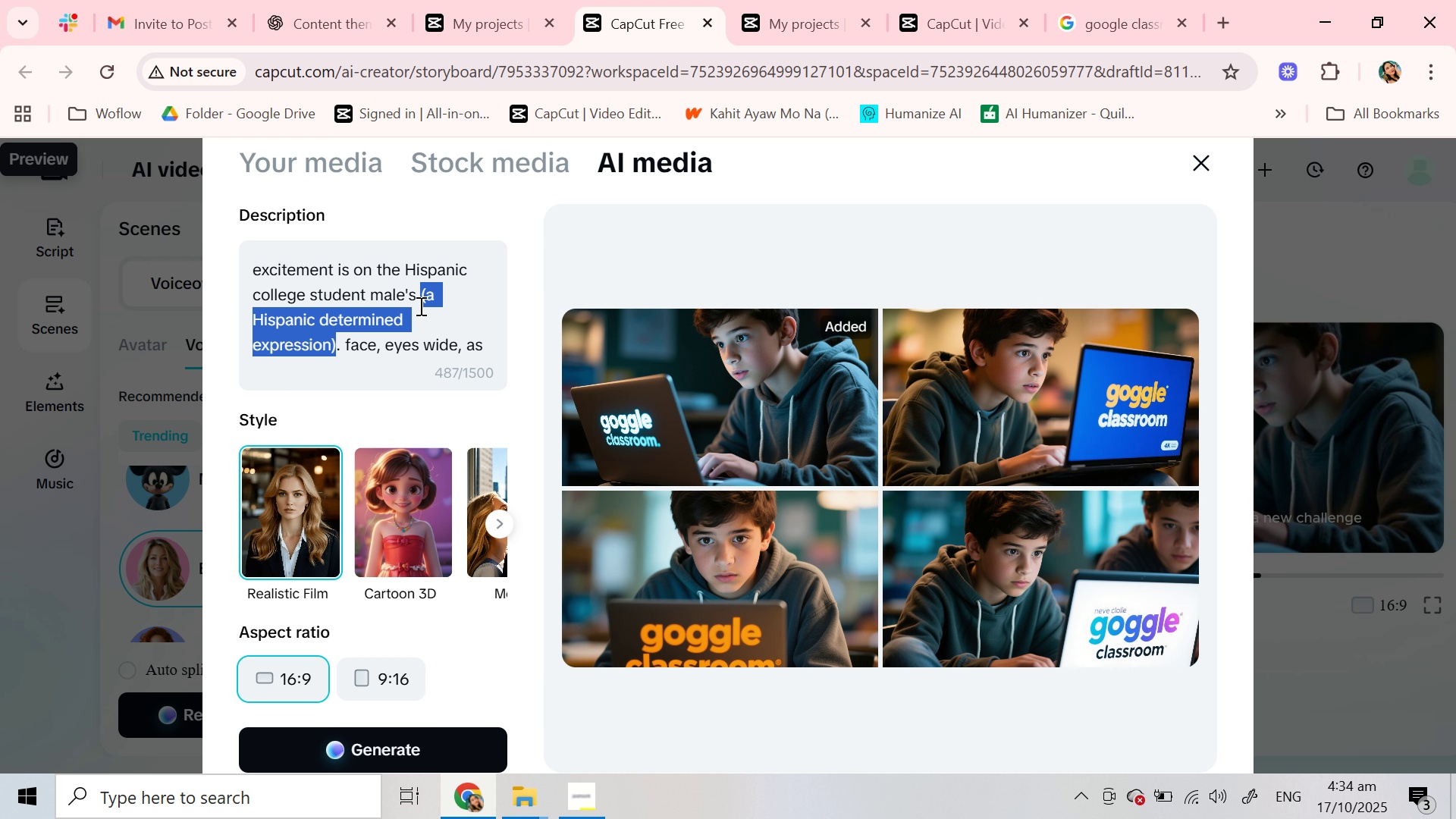 
left_click([422, 306])
 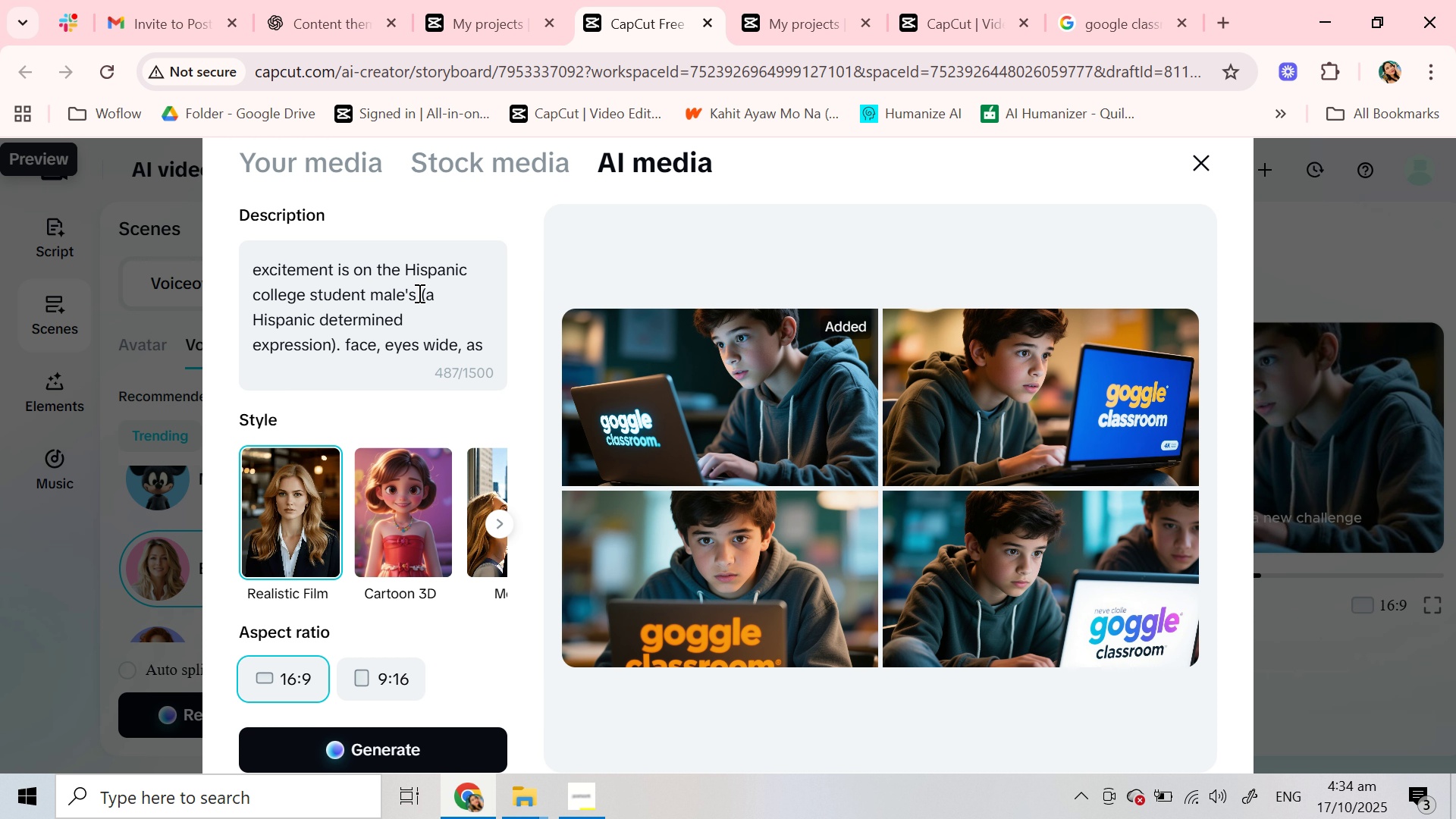 
left_click_drag(start_coordinate=[418, 293], to_coordinate=[320, 316])
 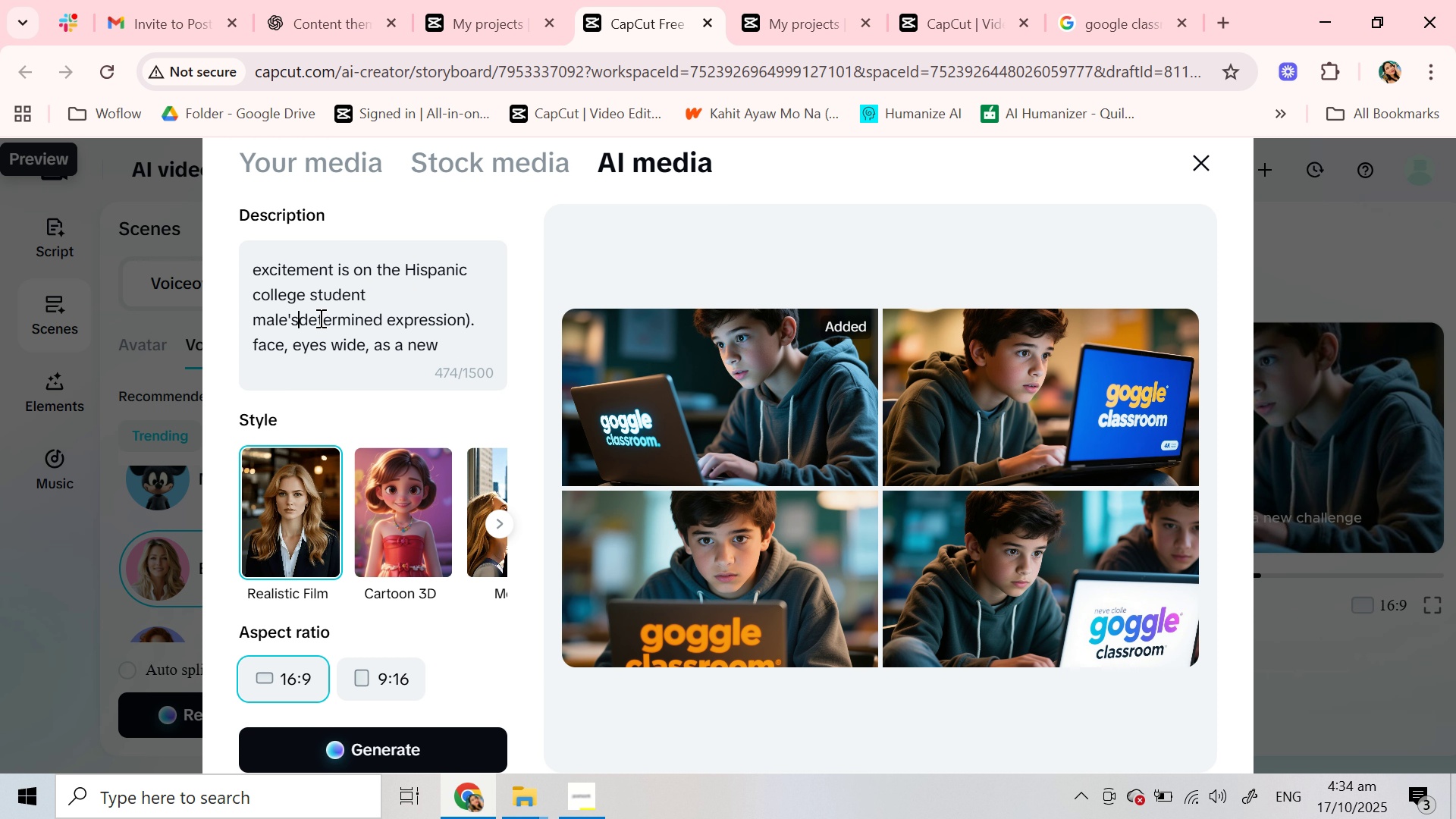 
key(Backspace)
 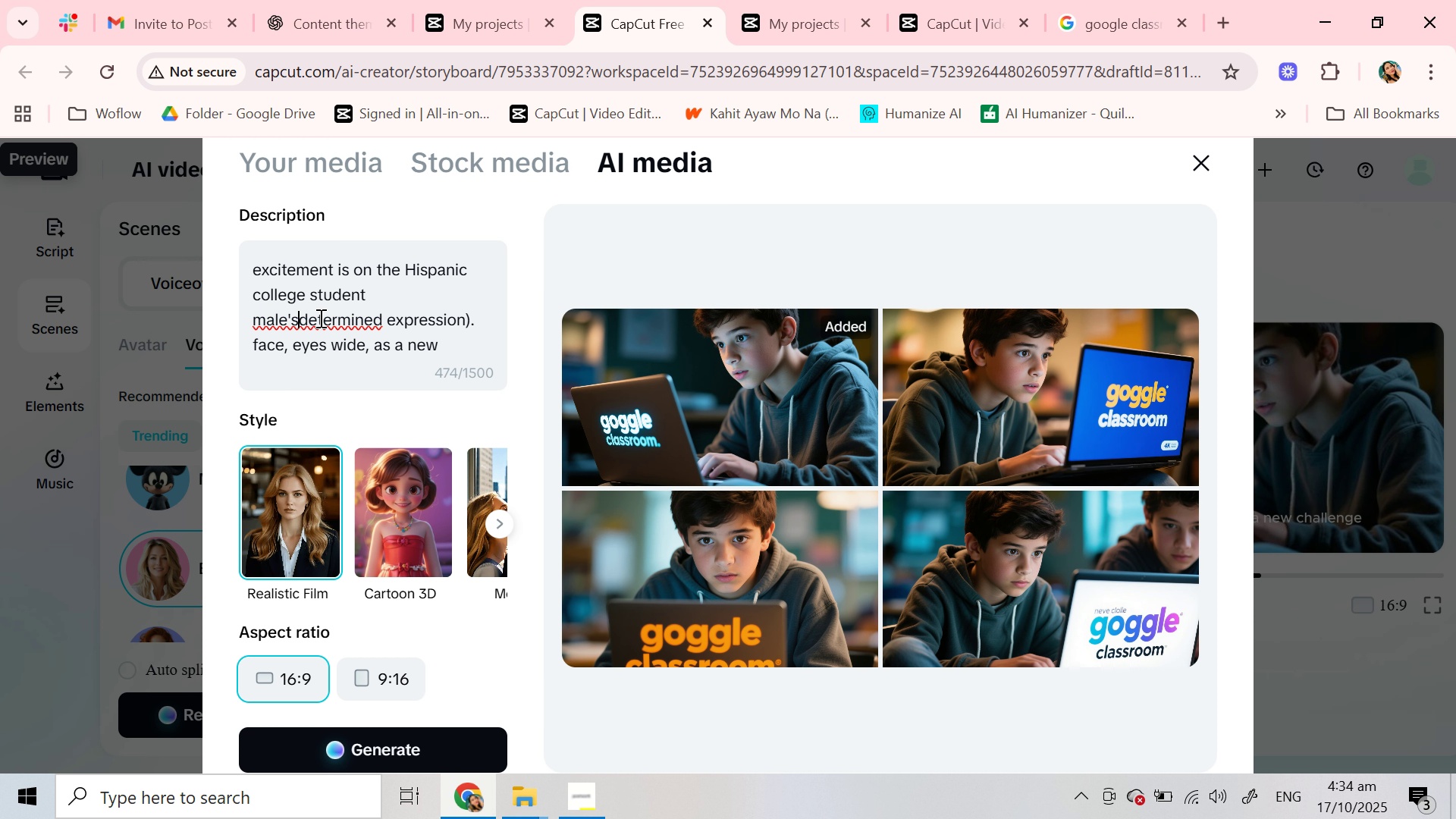 
key(Space)
 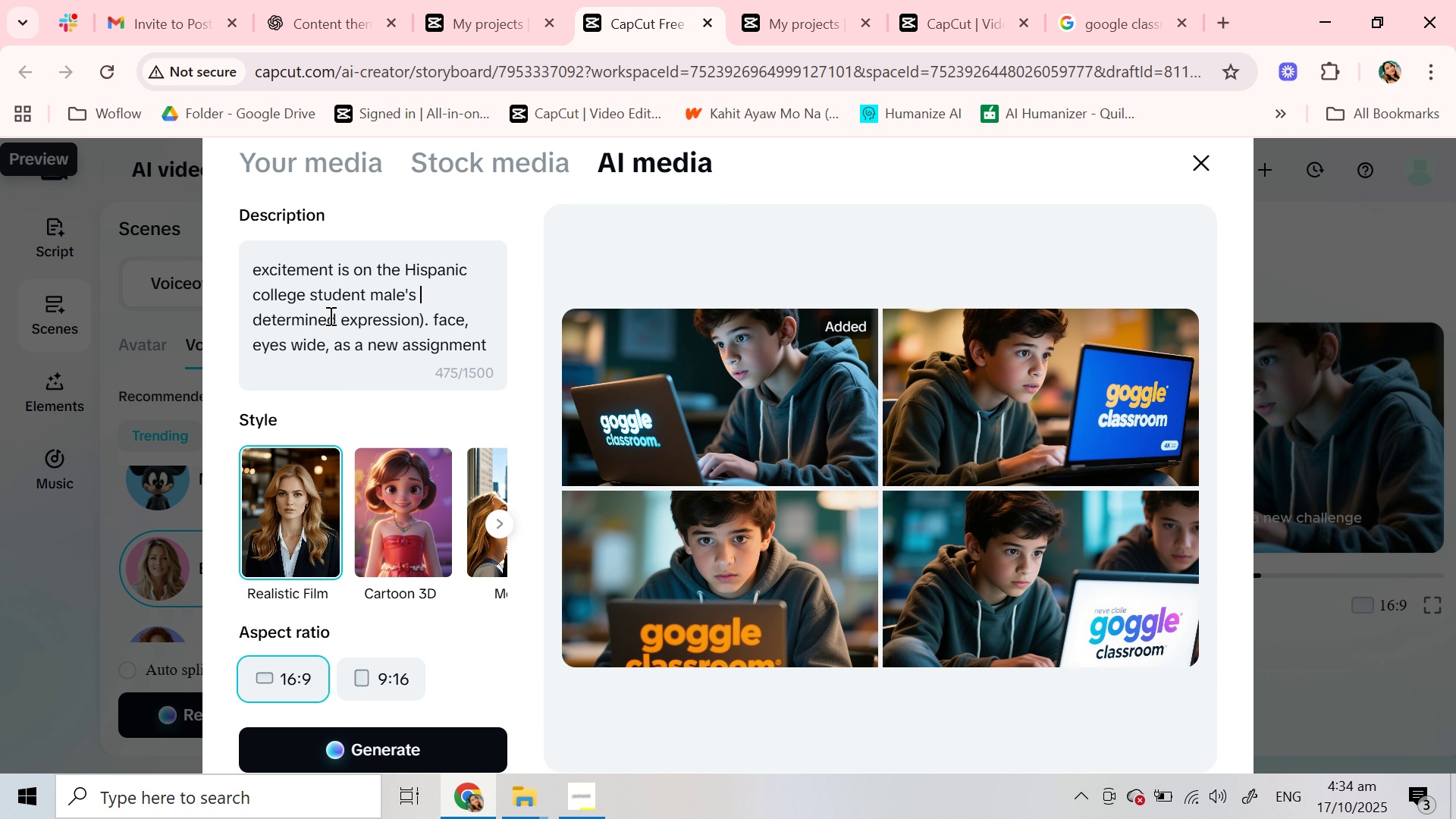 
scroll: coordinate [329, 315], scroll_direction: down, amount: 3.0
 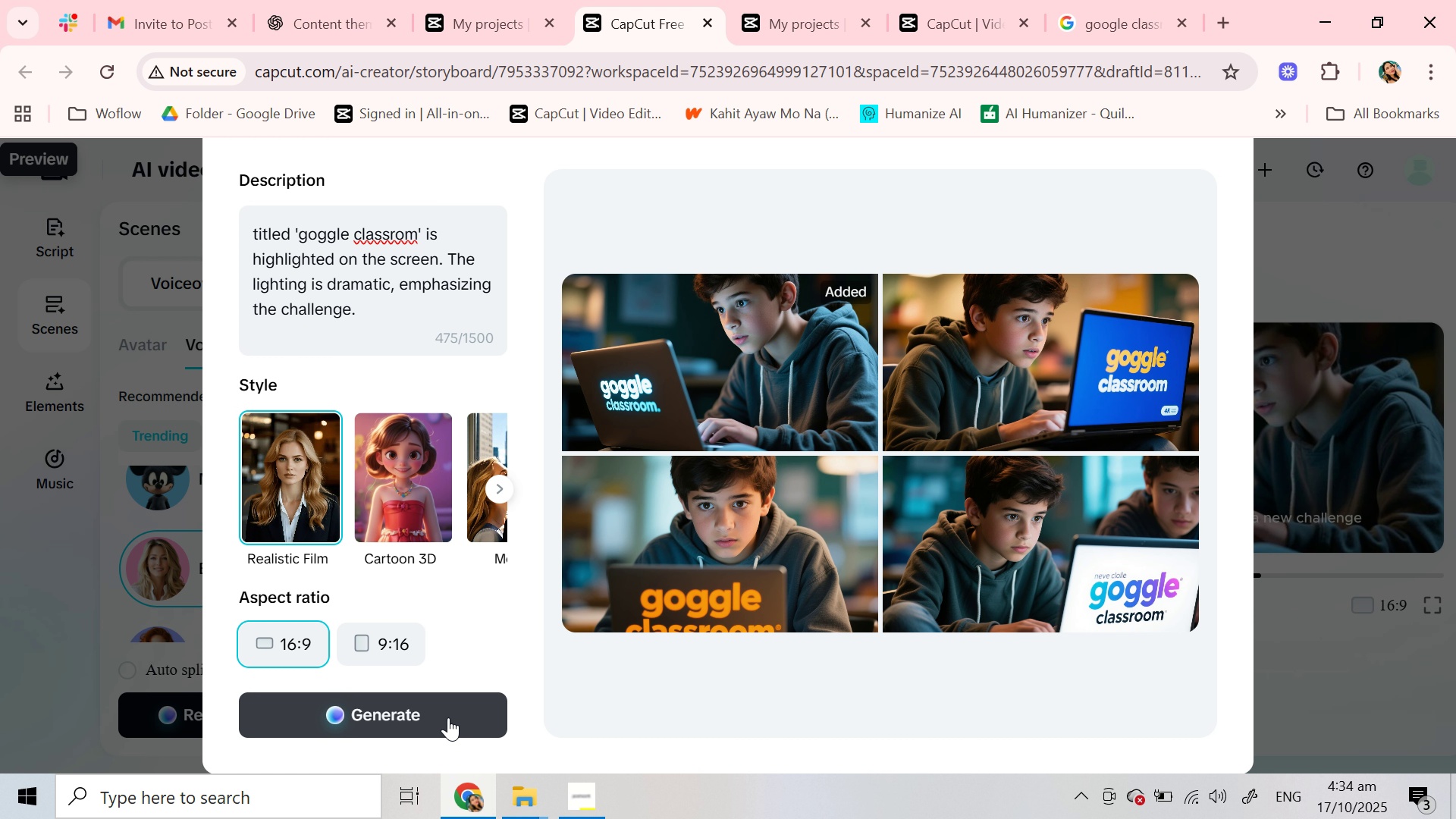 
left_click([448, 717])
 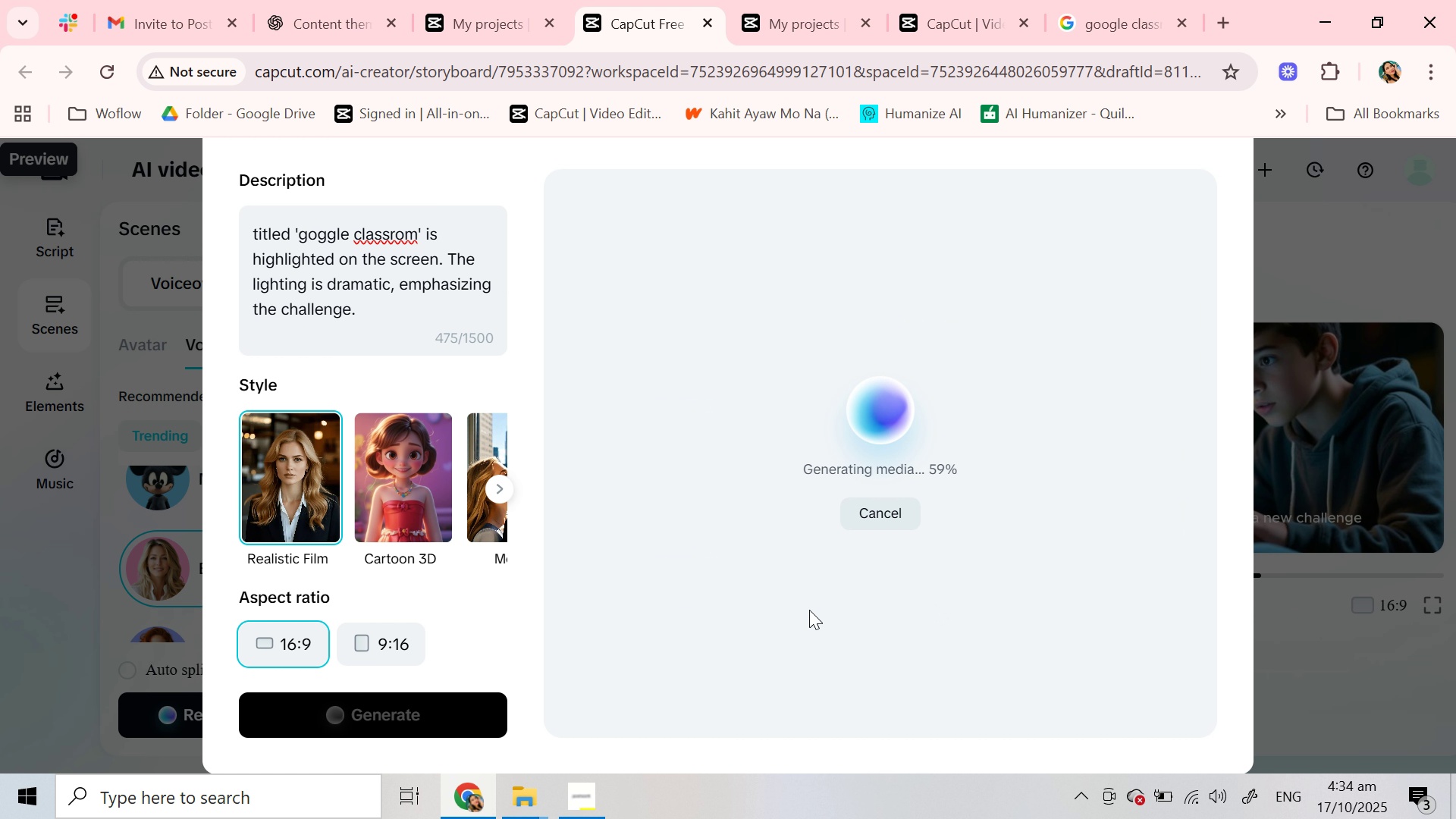 
wait(12.17)
 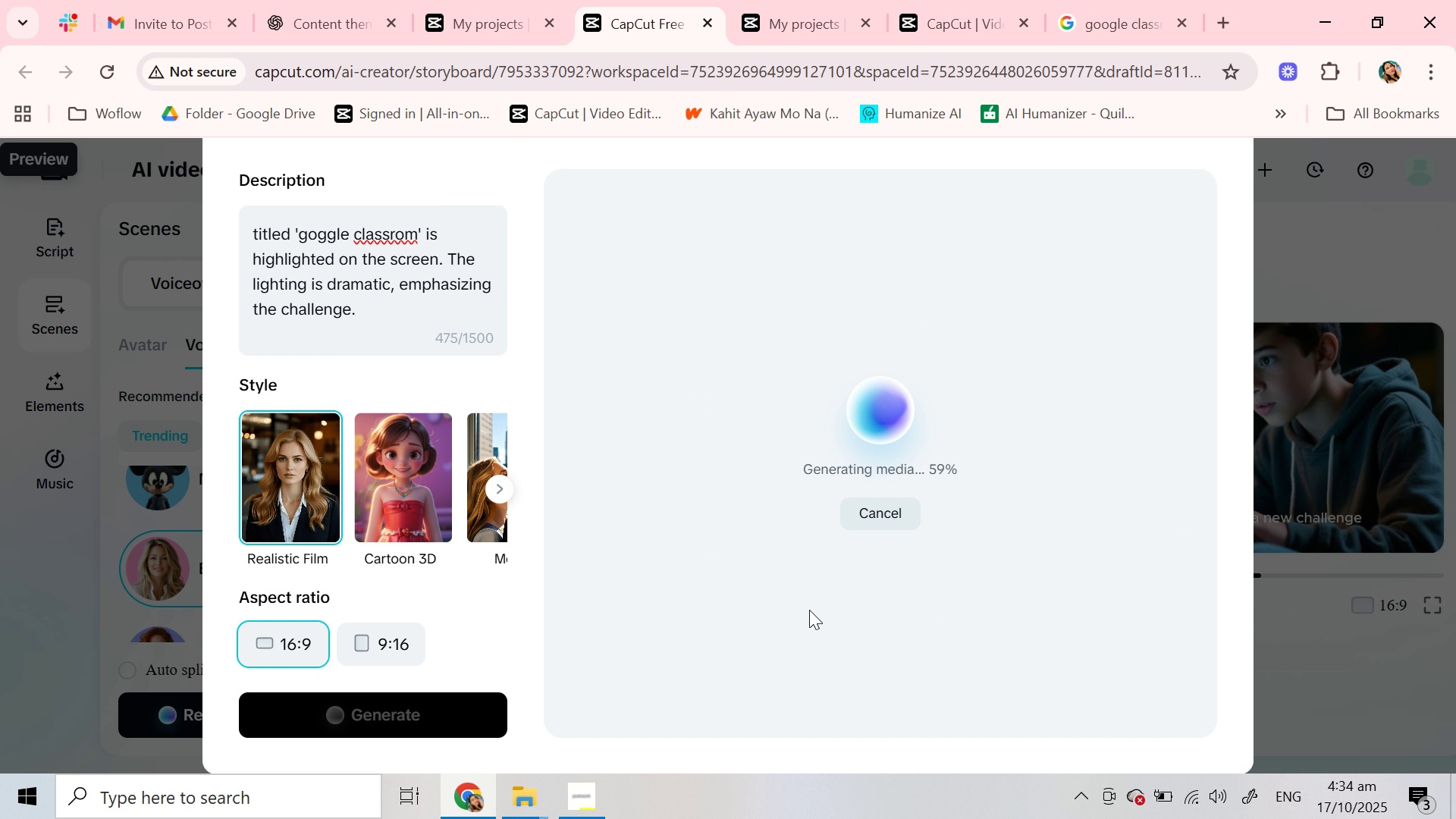 
mouse_move([666, 373])
 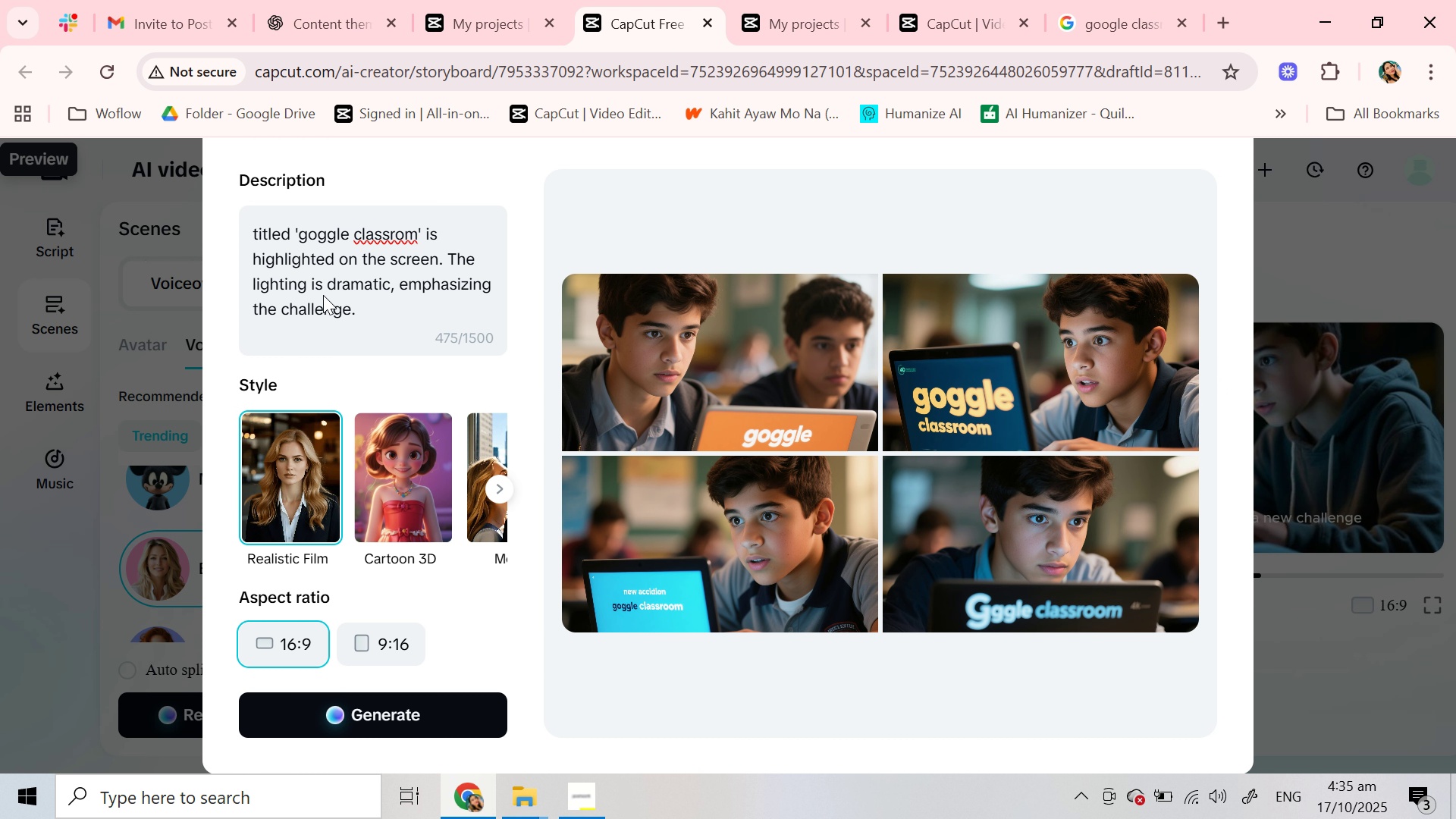 
scroll: coordinate [336, 289], scroll_direction: up, amount: 1.0
 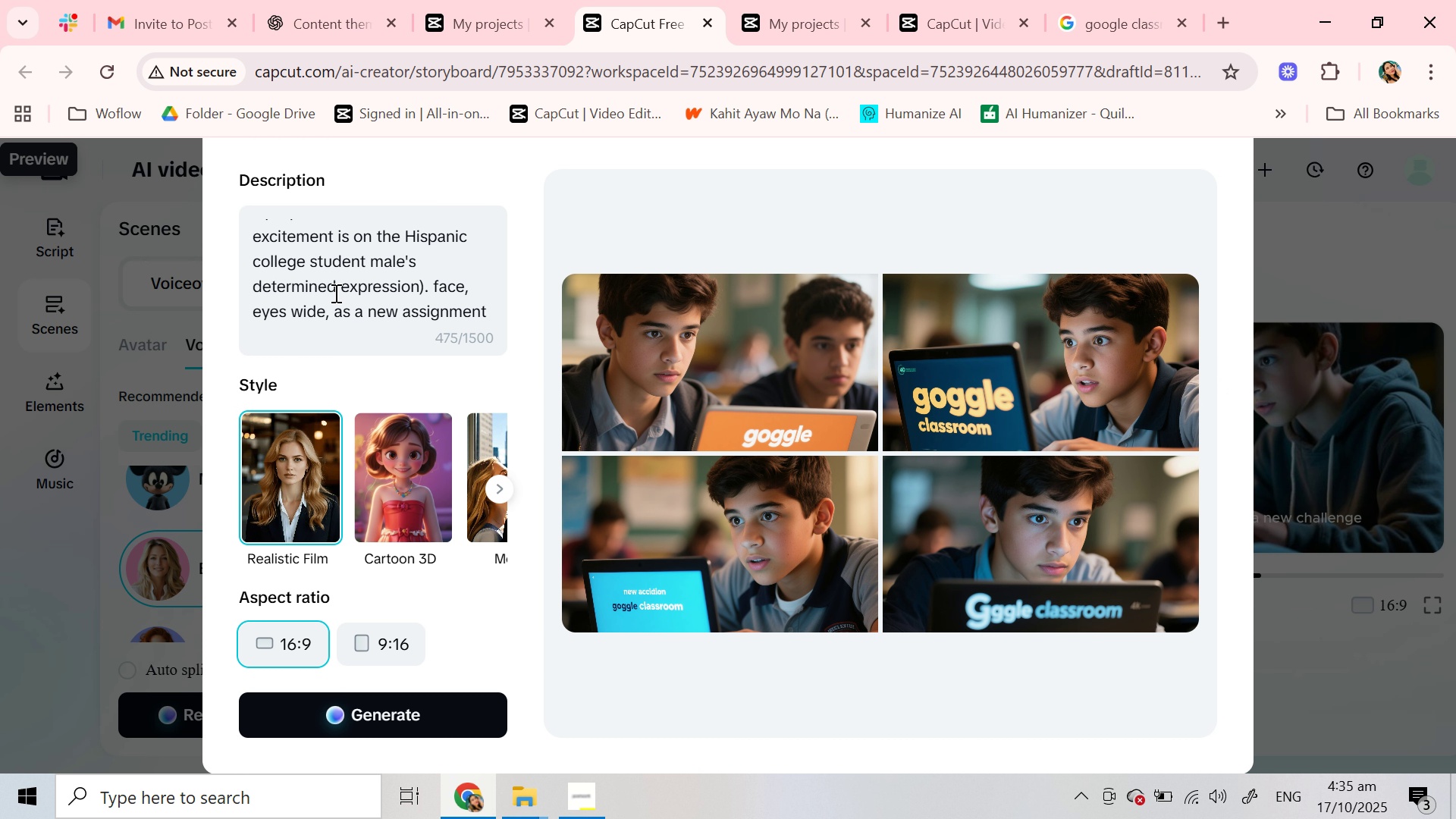 
scroll: coordinate [334, 293], scroll_direction: down, amount: 1.0
 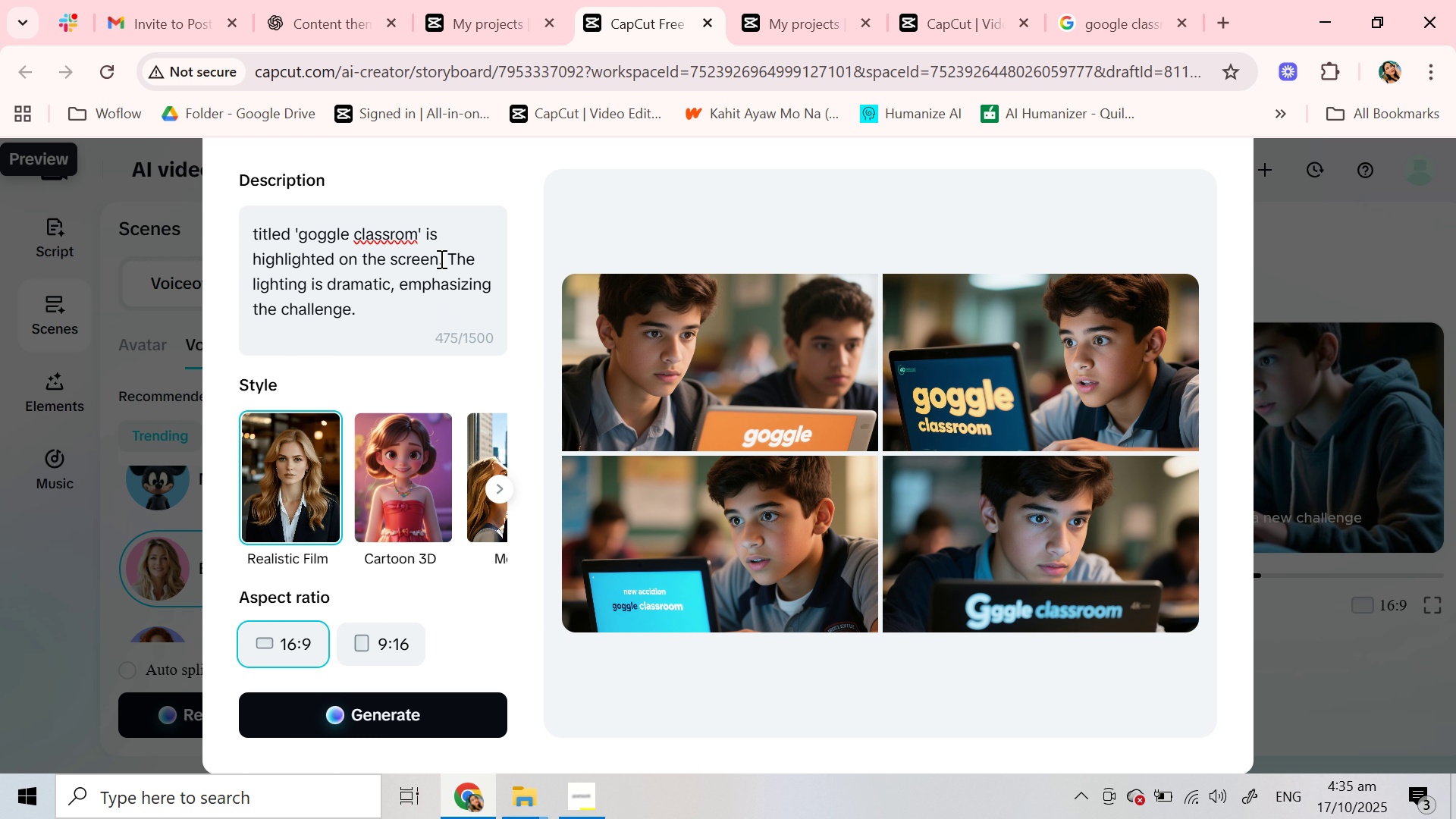 
wait(6.74)
 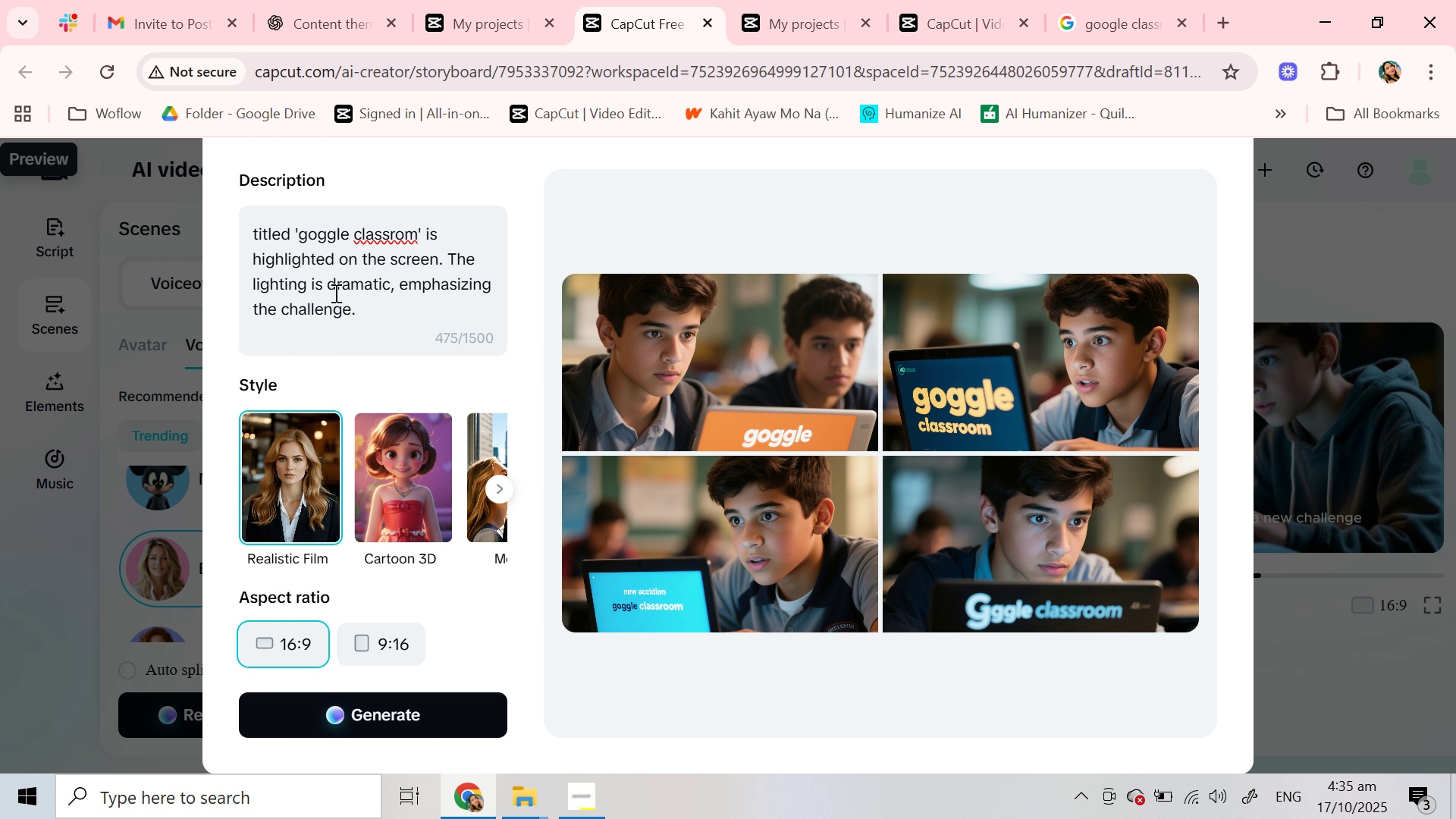 
left_click([393, 306])
 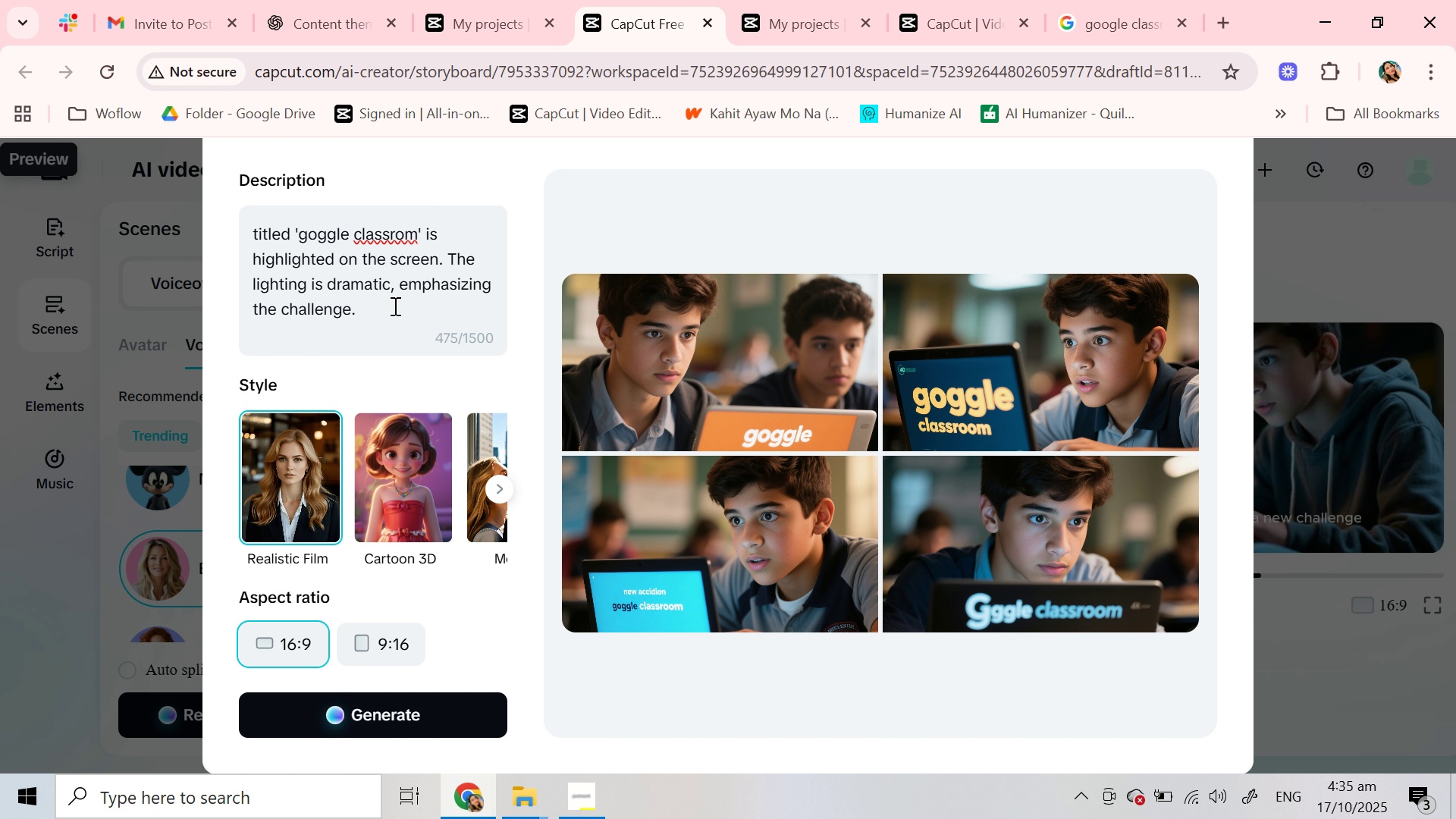 
key(Backspace)
type( and i)
key(Backspace)
type(he i)
key(Backspace)
key(Backspace)
key(Backspace)
key(Backspace)
type(the student is happy like the goal is achieve and in the backrounf)
key(Backspace)
type(d tehre)
key(Backspace)
key(Backspace)
key(Backspace)
key(Backspace)
type(here is a confittee or light of succes like winning or achiving something)
 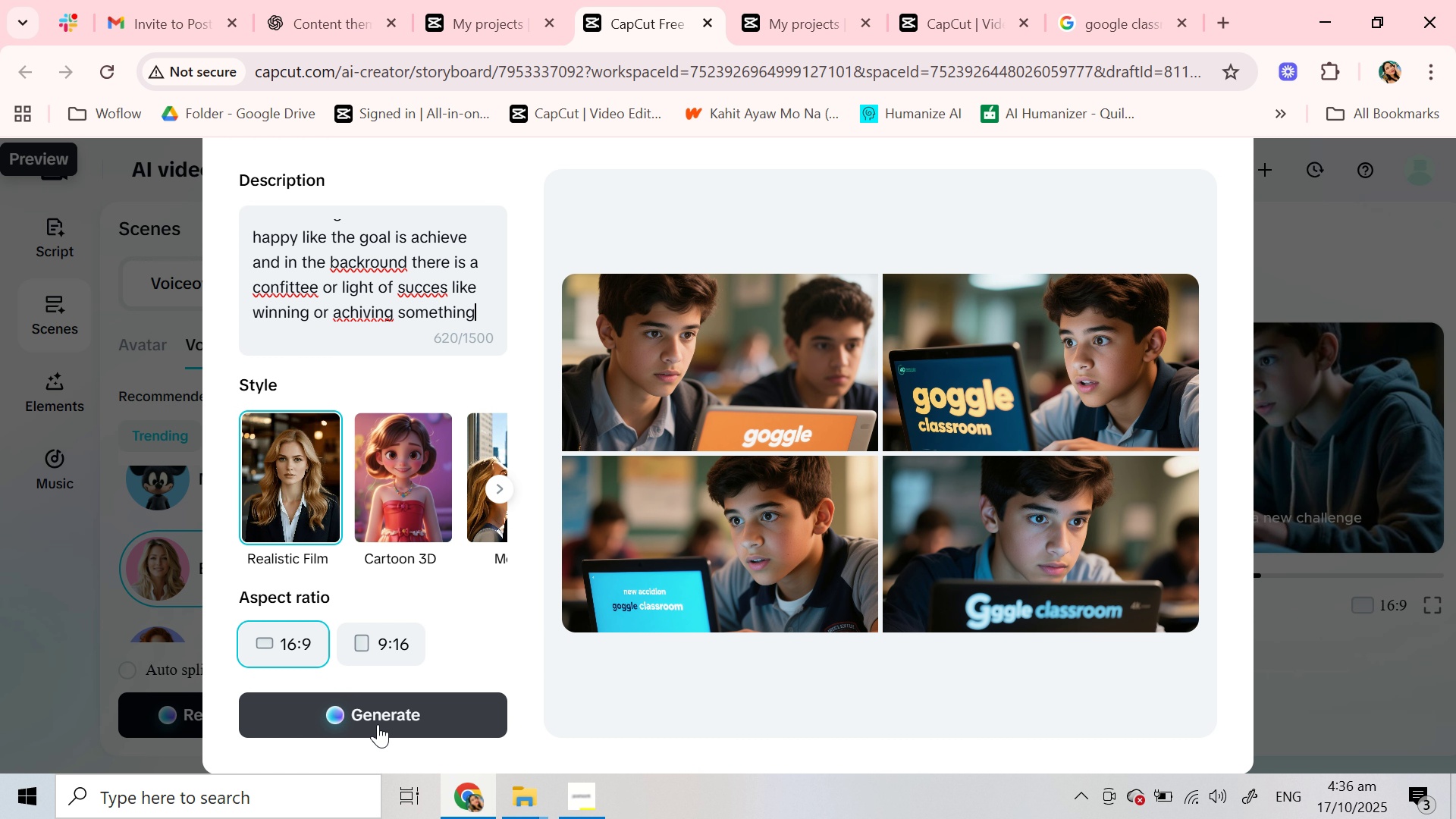 
left_click([378, 725])